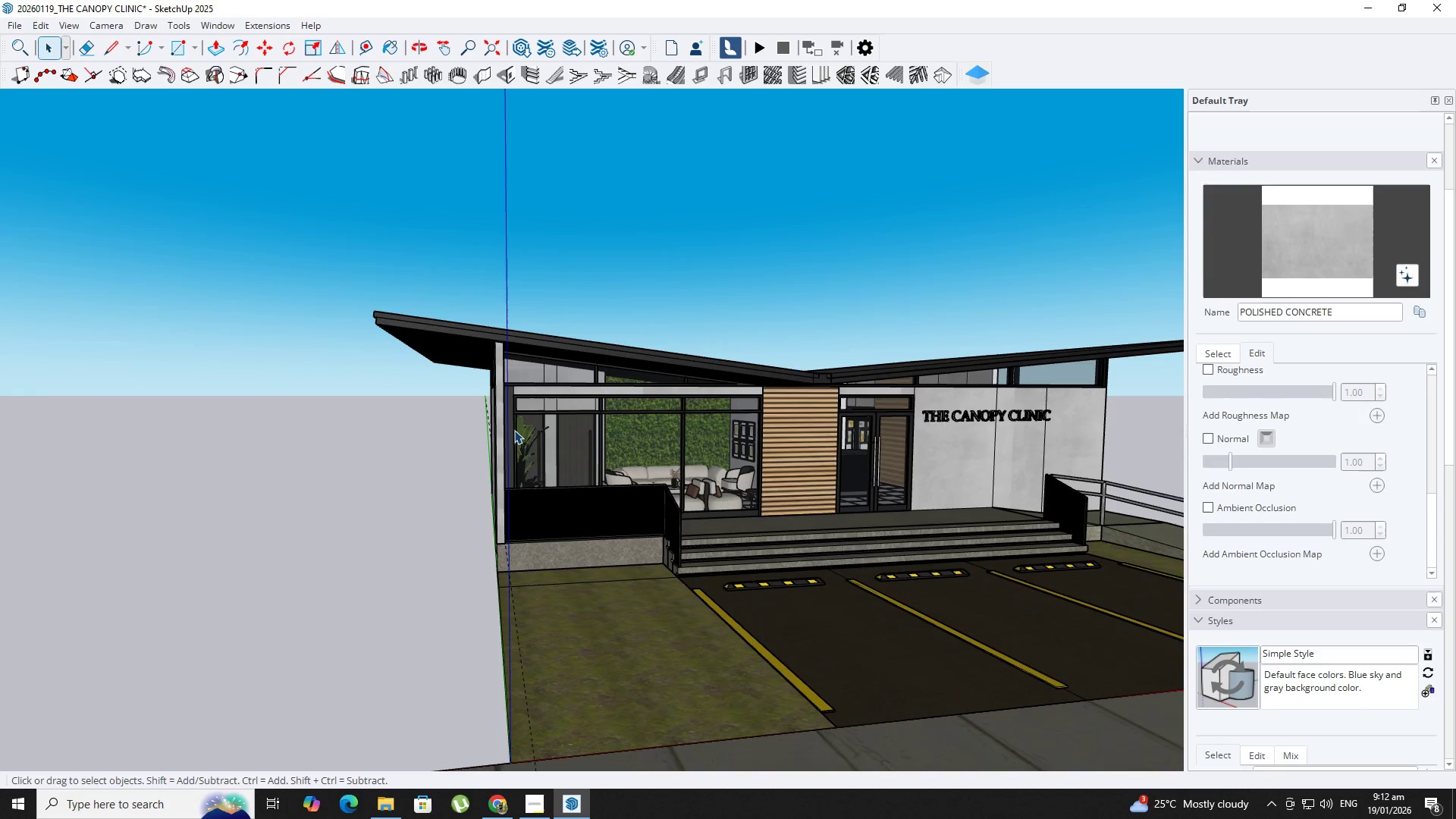 
key(Escape)
 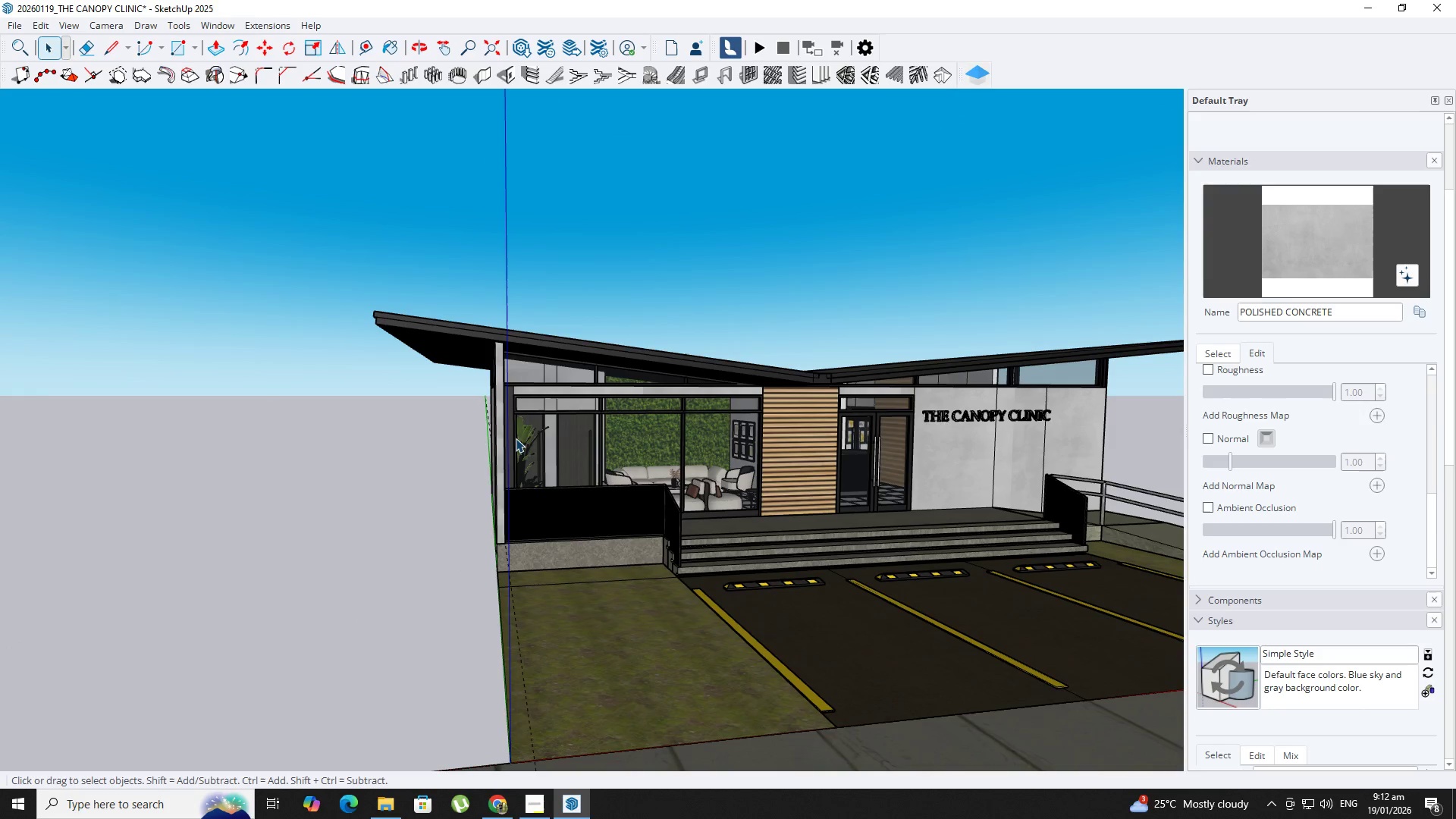 
scroll: coordinate [513, 425], scroll_direction: down, amount: 11.0
 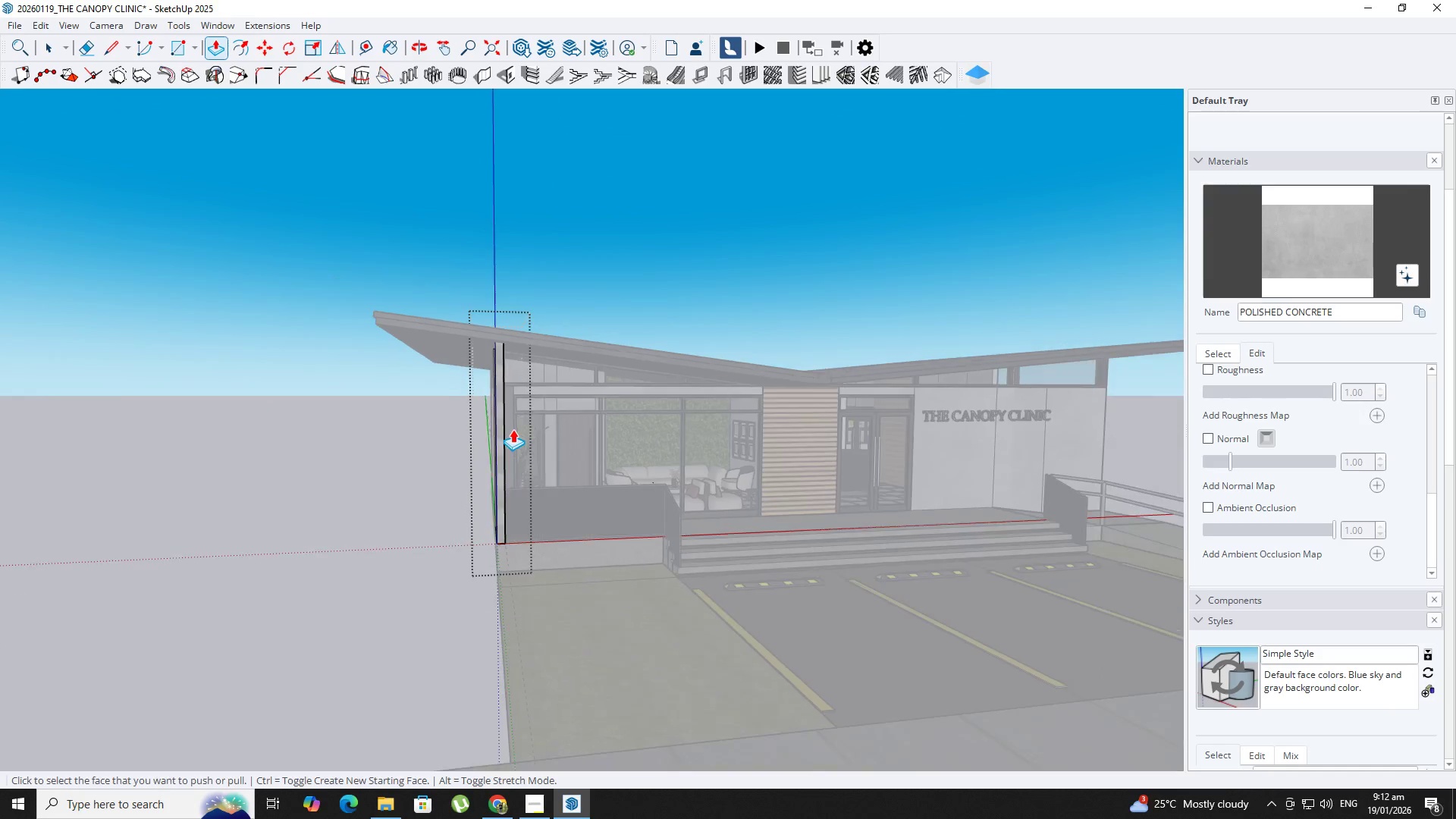 
key(Escape)
 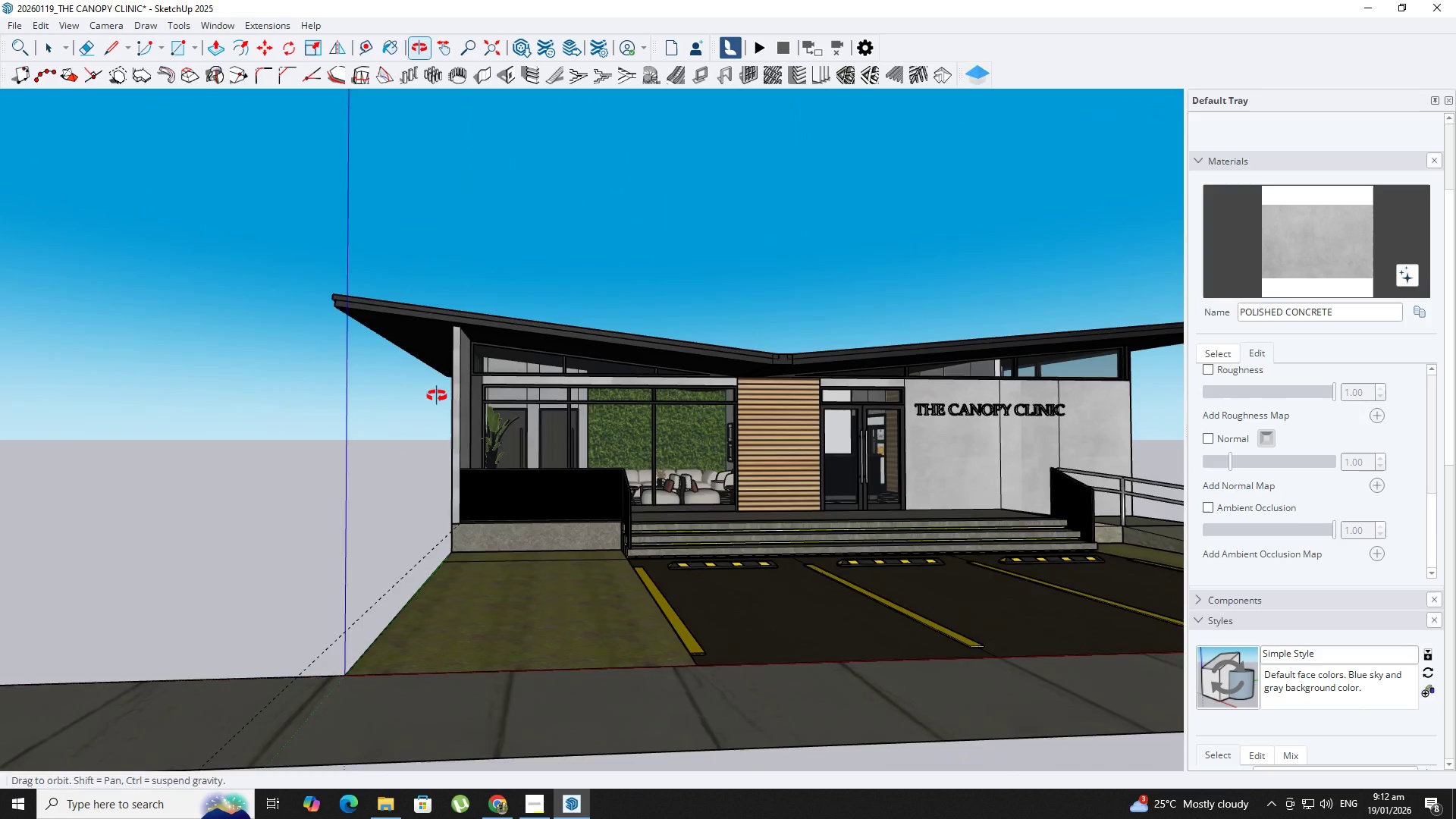 
left_click([532, 398])
 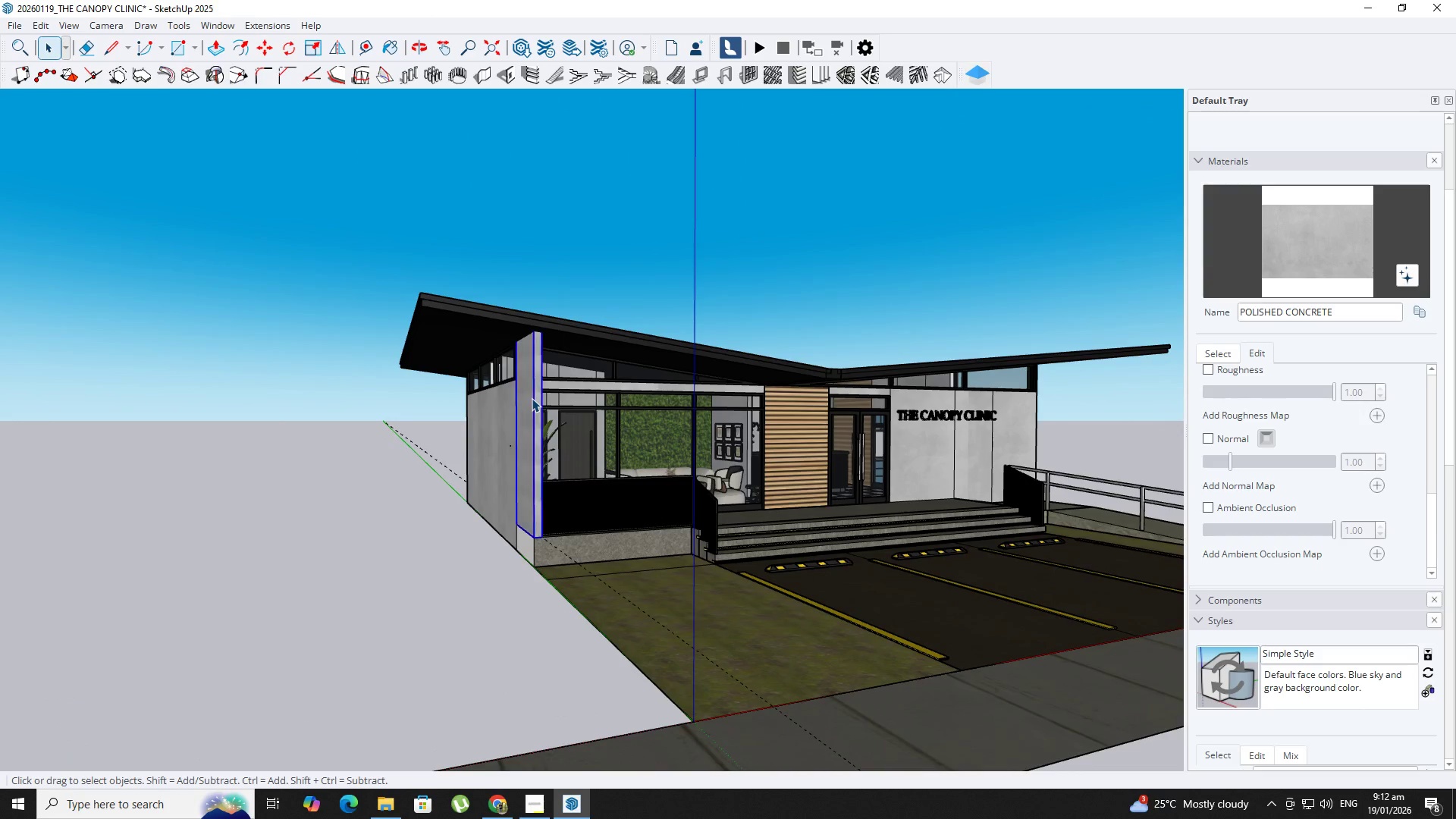 
key(Delete)
 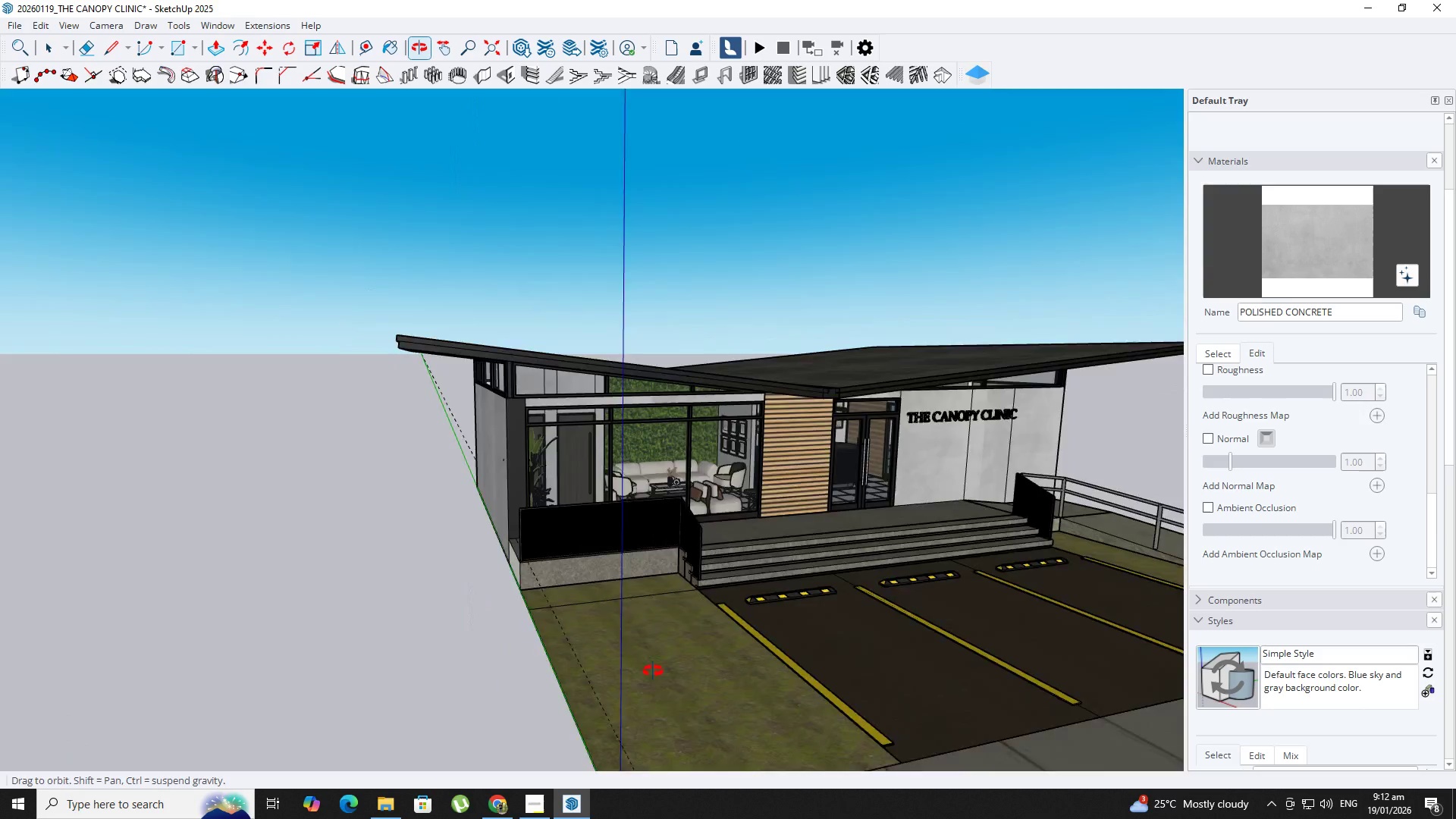 
left_click([601, 521])
 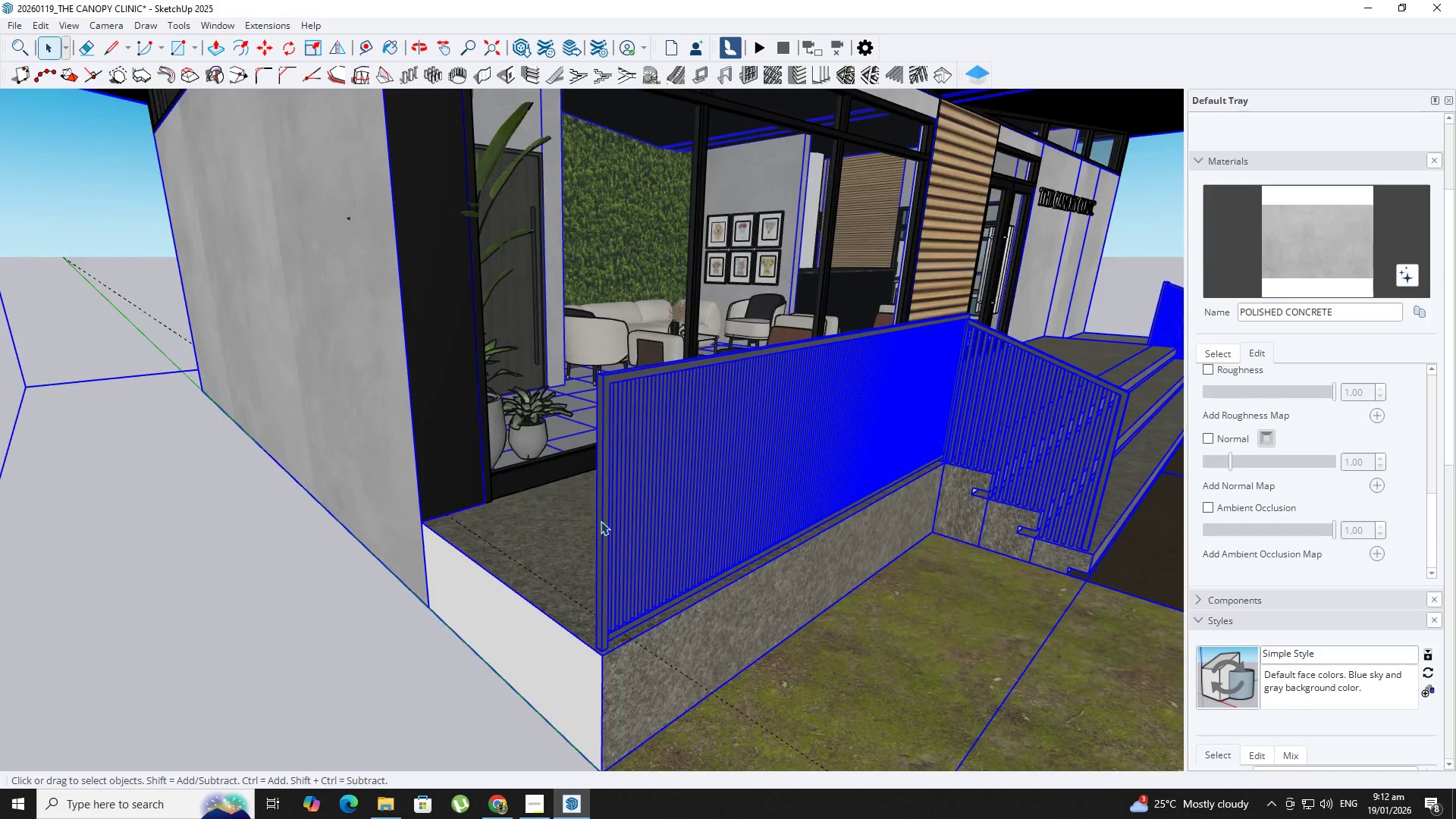 
scroll: coordinate [639, 543], scroll_direction: up, amount: 16.0
 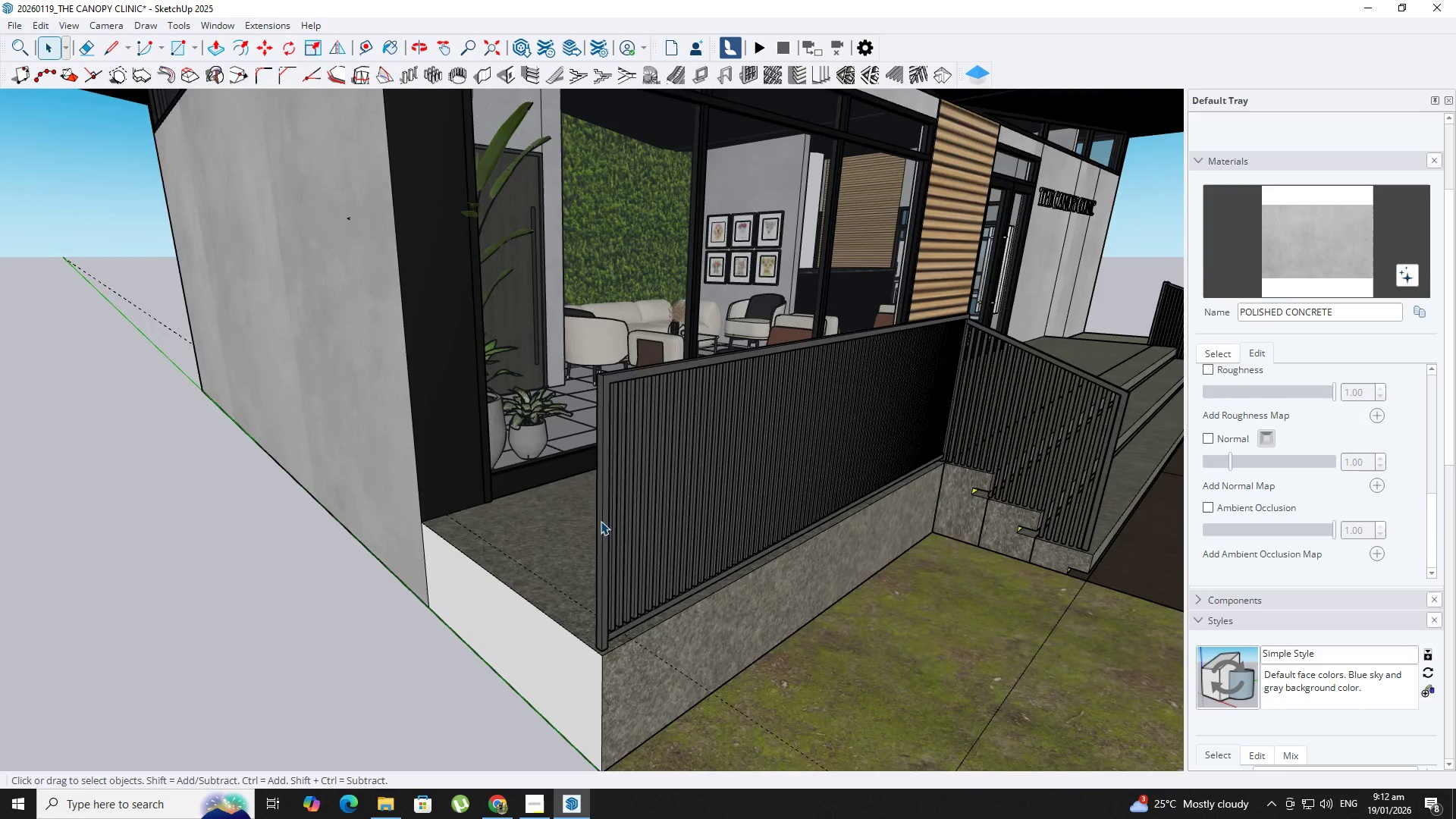 
double_click([601, 521])
 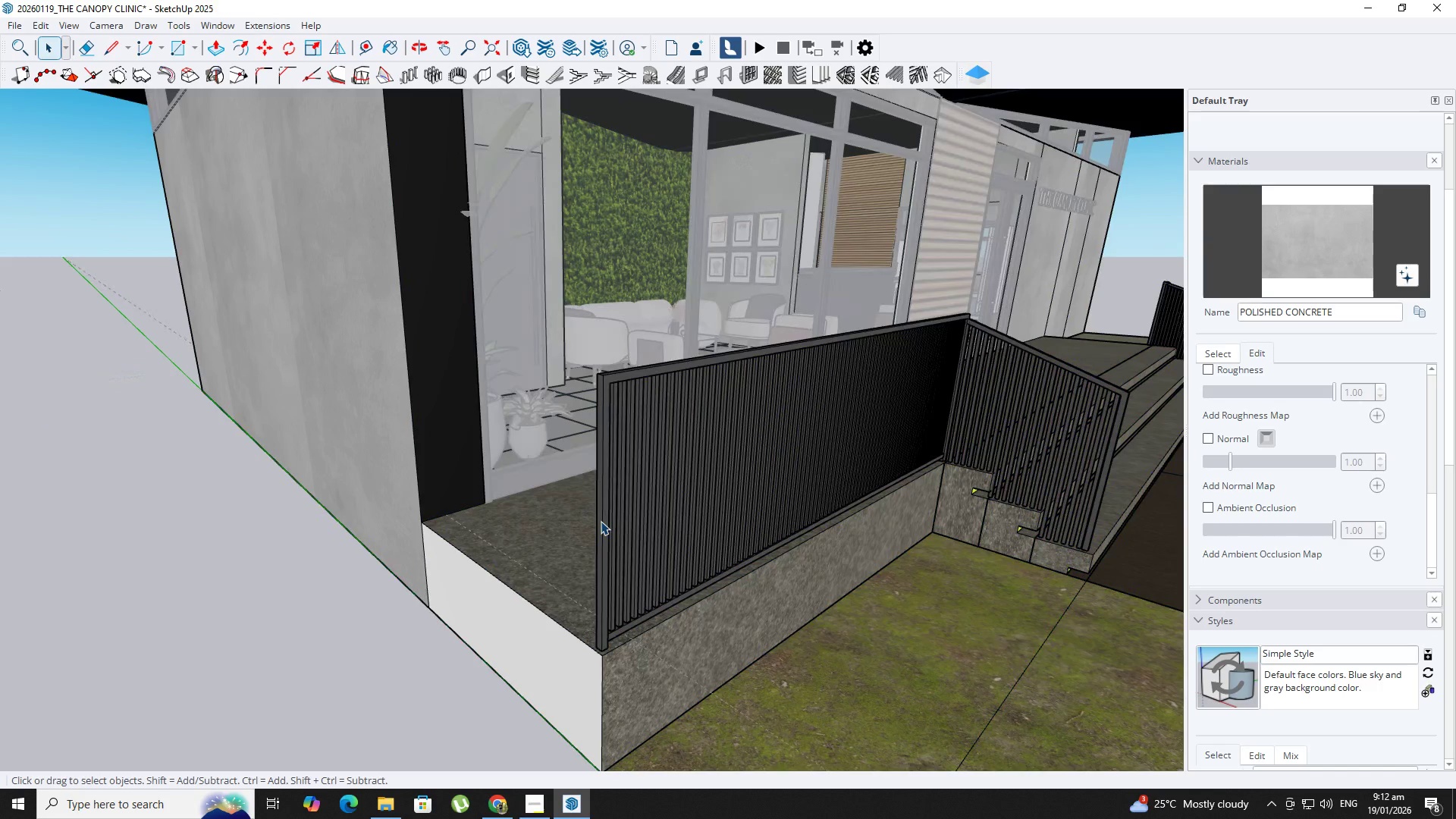 
triple_click([601, 521])
 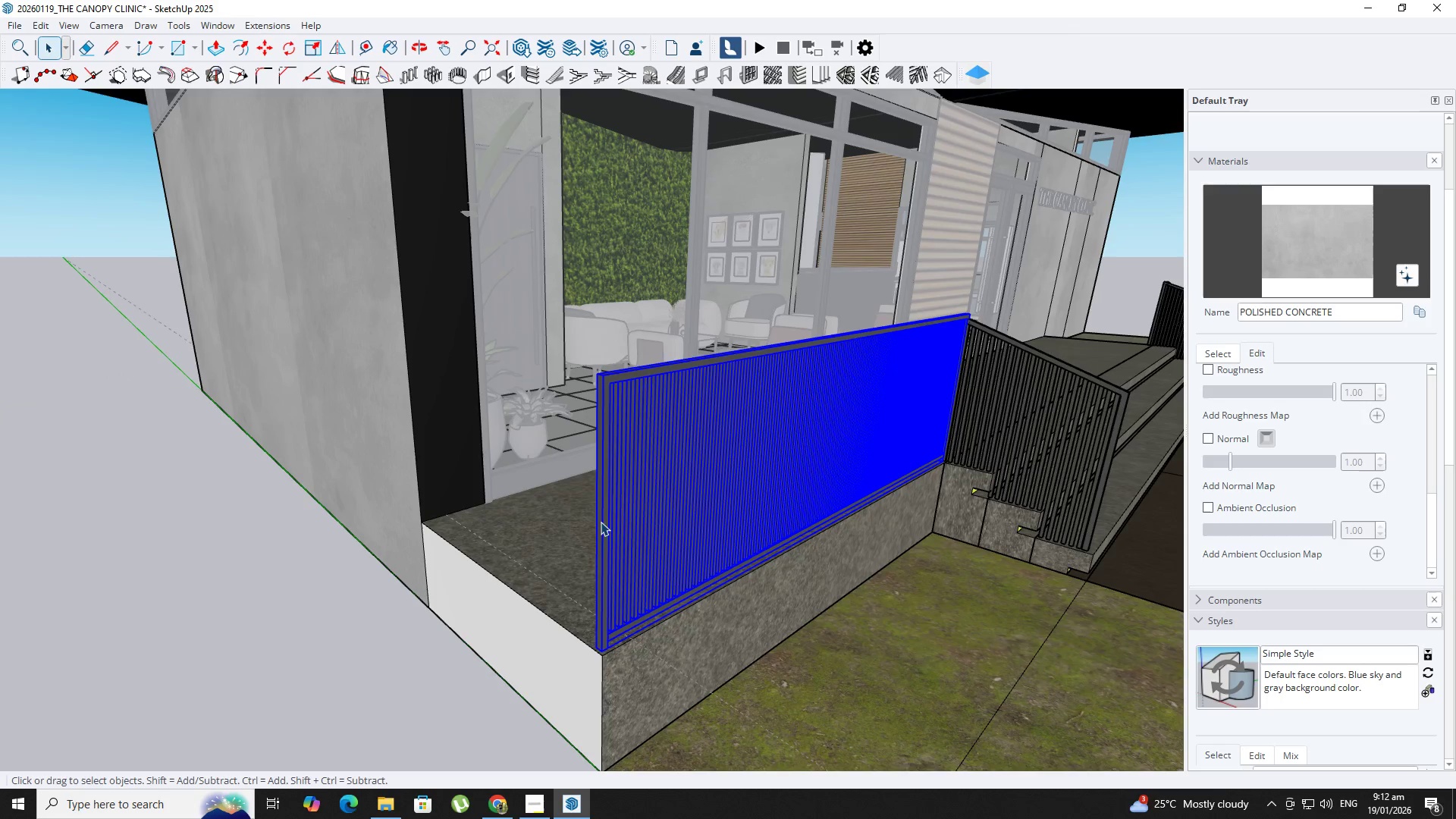 
scroll: coordinate [626, 404], scroll_direction: up, amount: 4.0
 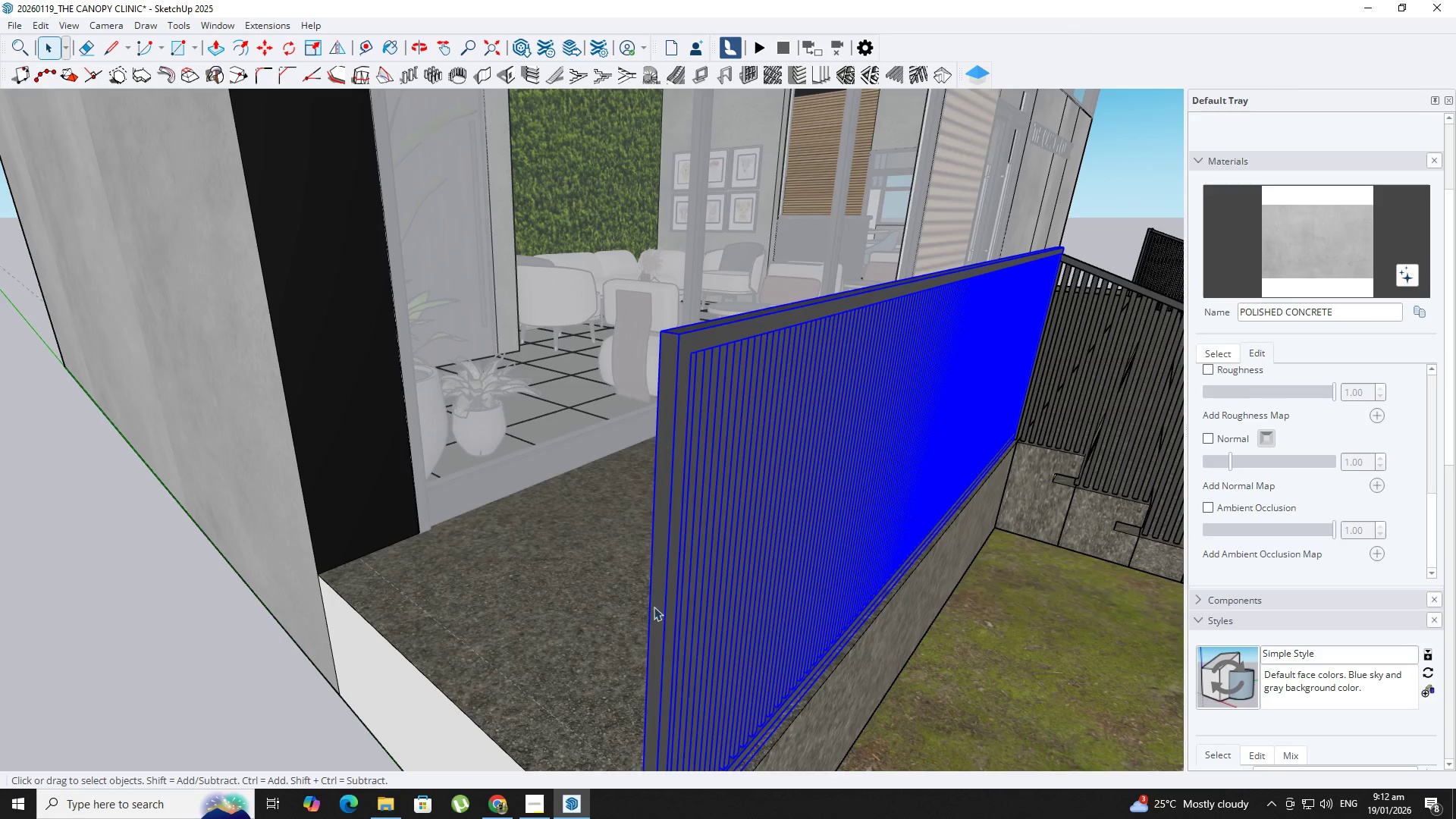 
hold_key(key=ShiftLeft, duration=0.52)
 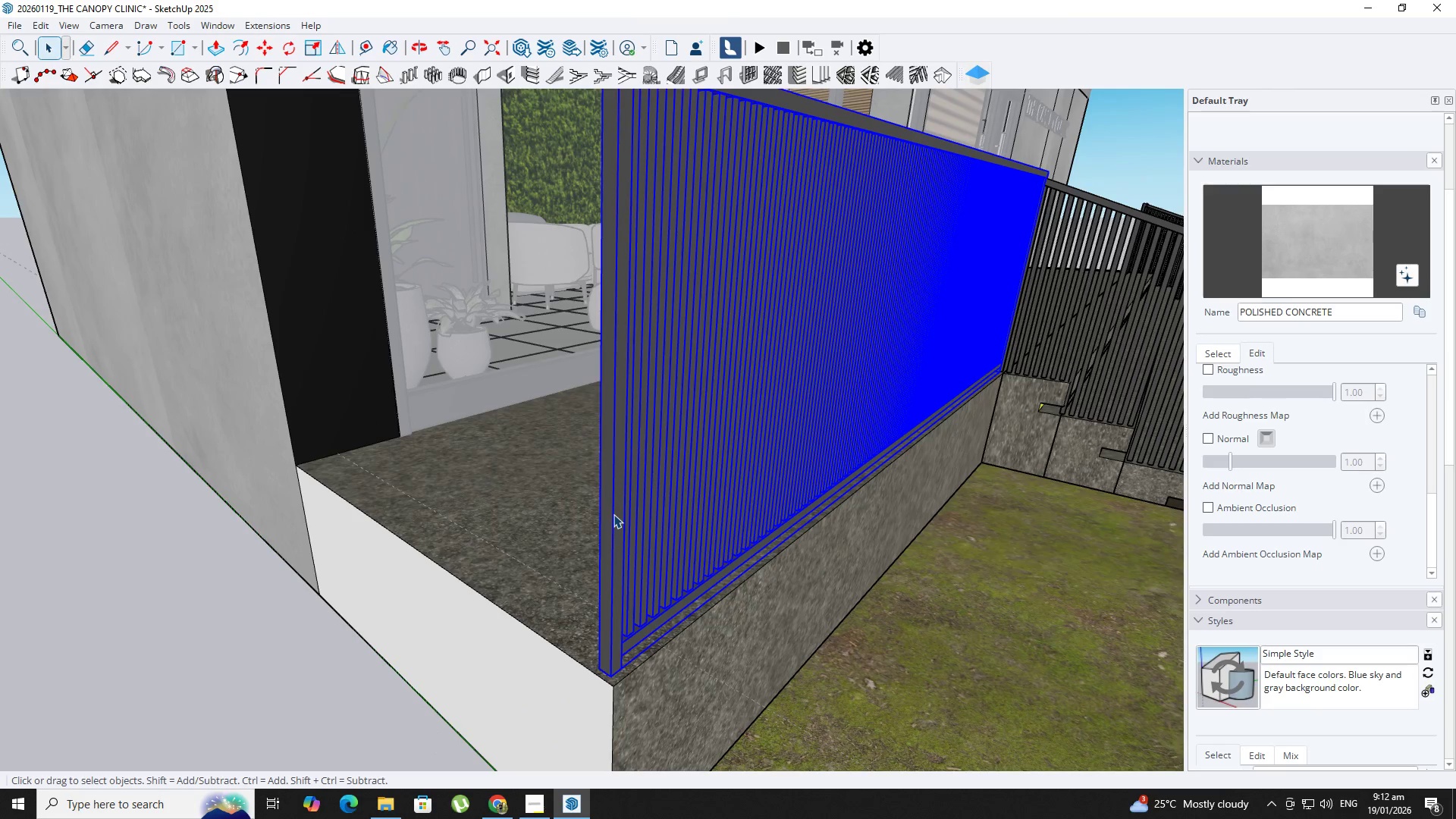 
scroll: coordinate [613, 514], scroll_direction: down, amount: 3.0
 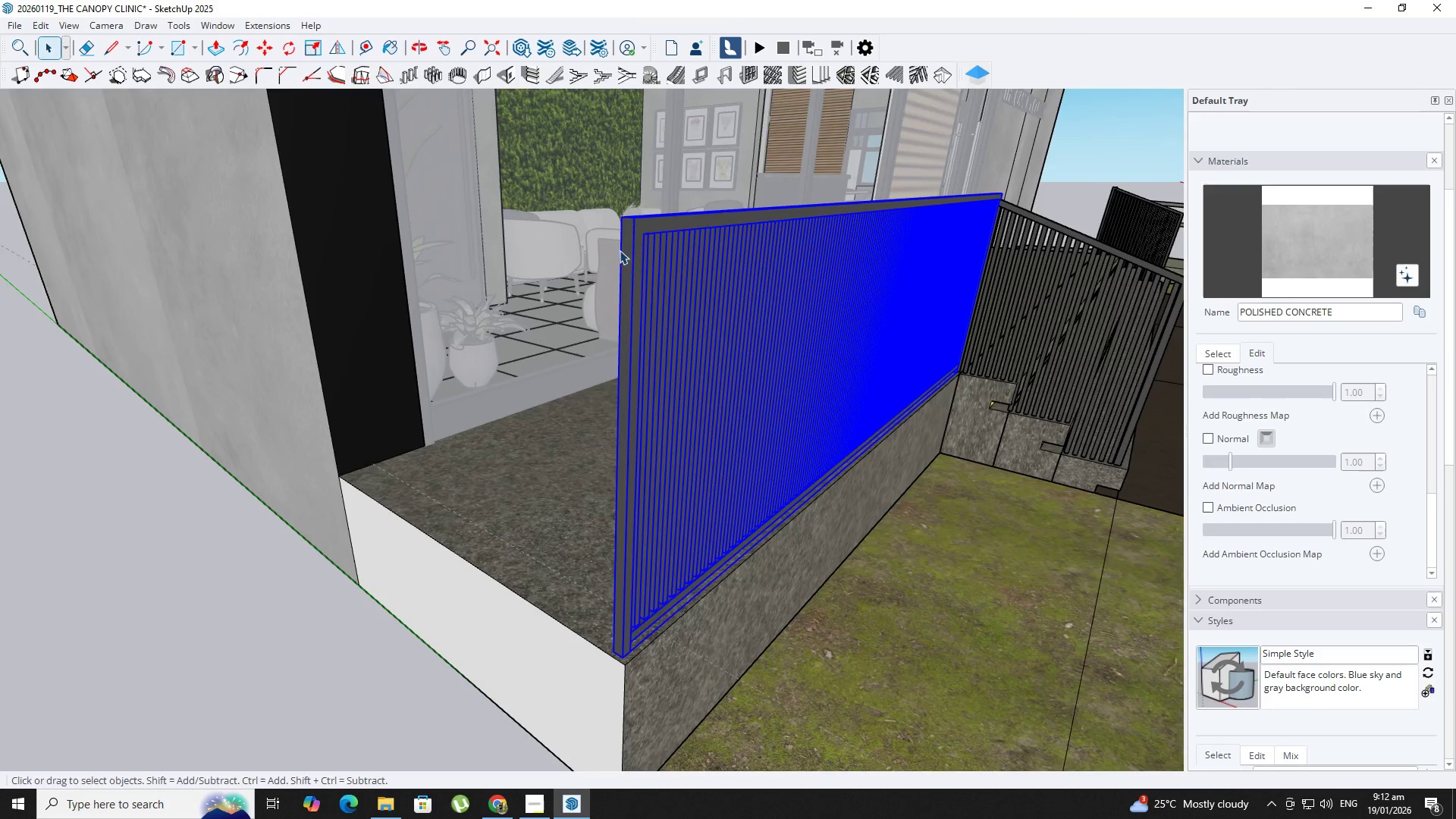 
key(M)
 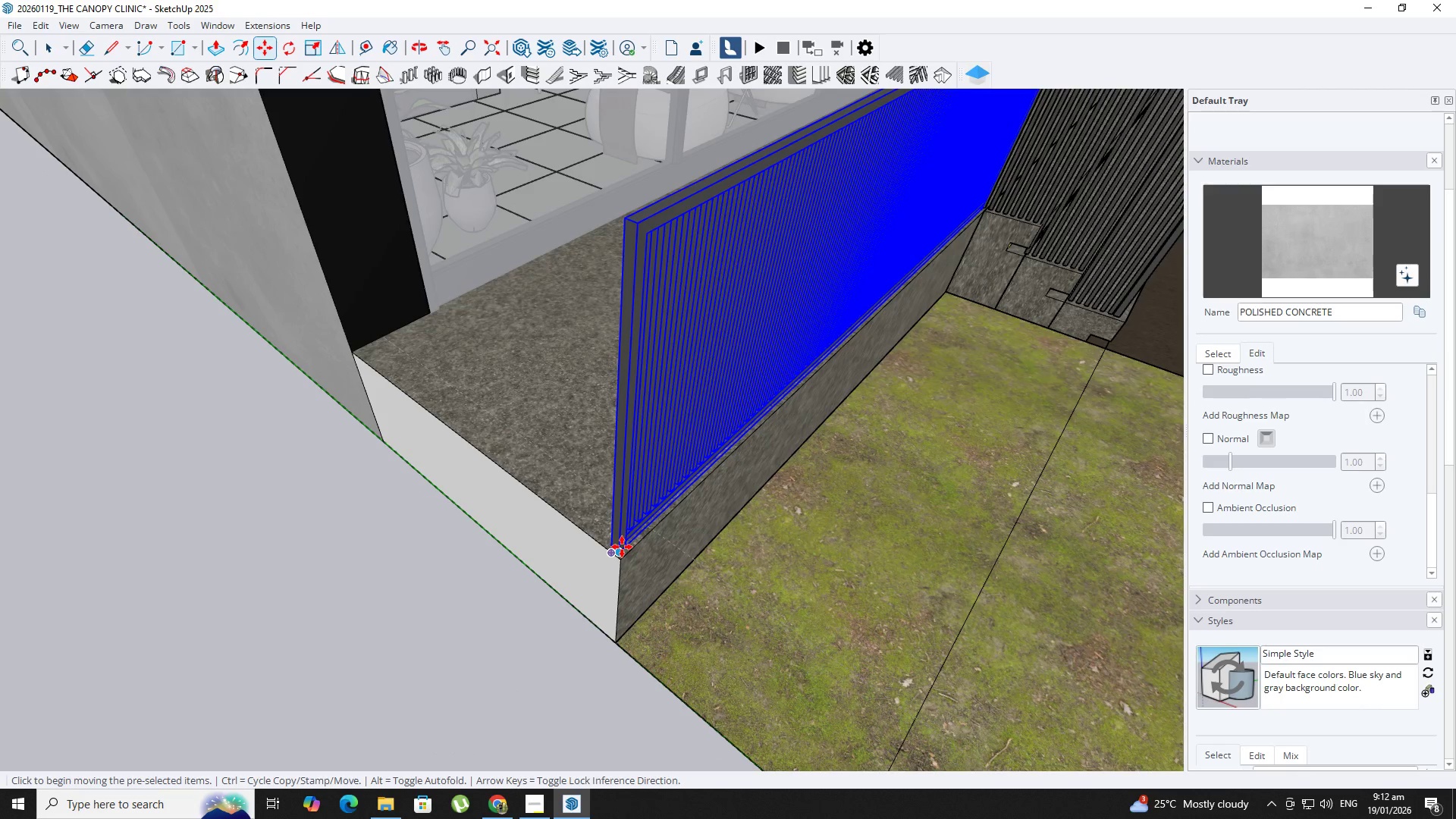 
left_click_drag(start_coordinate=[622, 547], to_coordinate=[618, 544])
 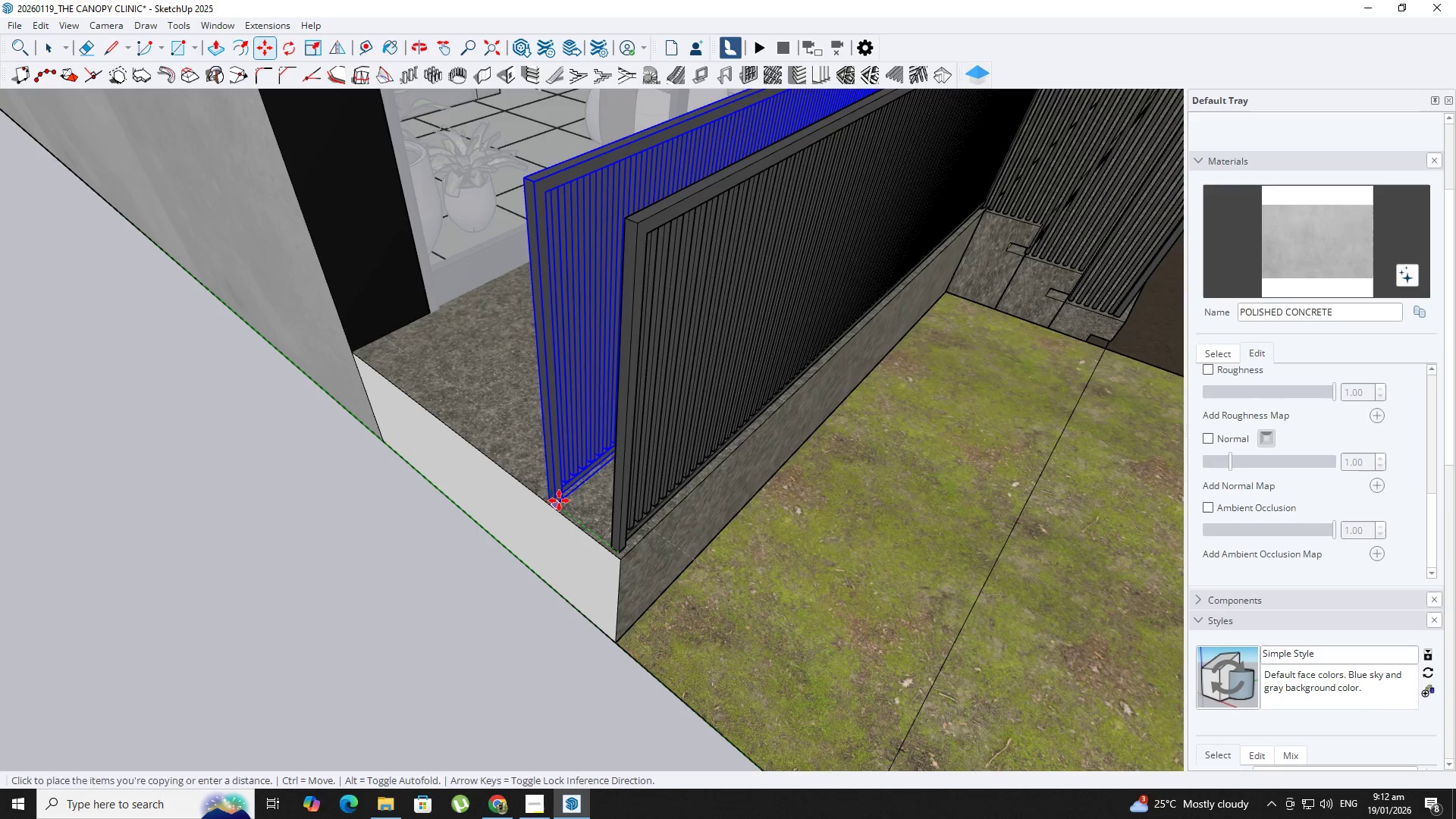 
key(Control+ControlLeft)
 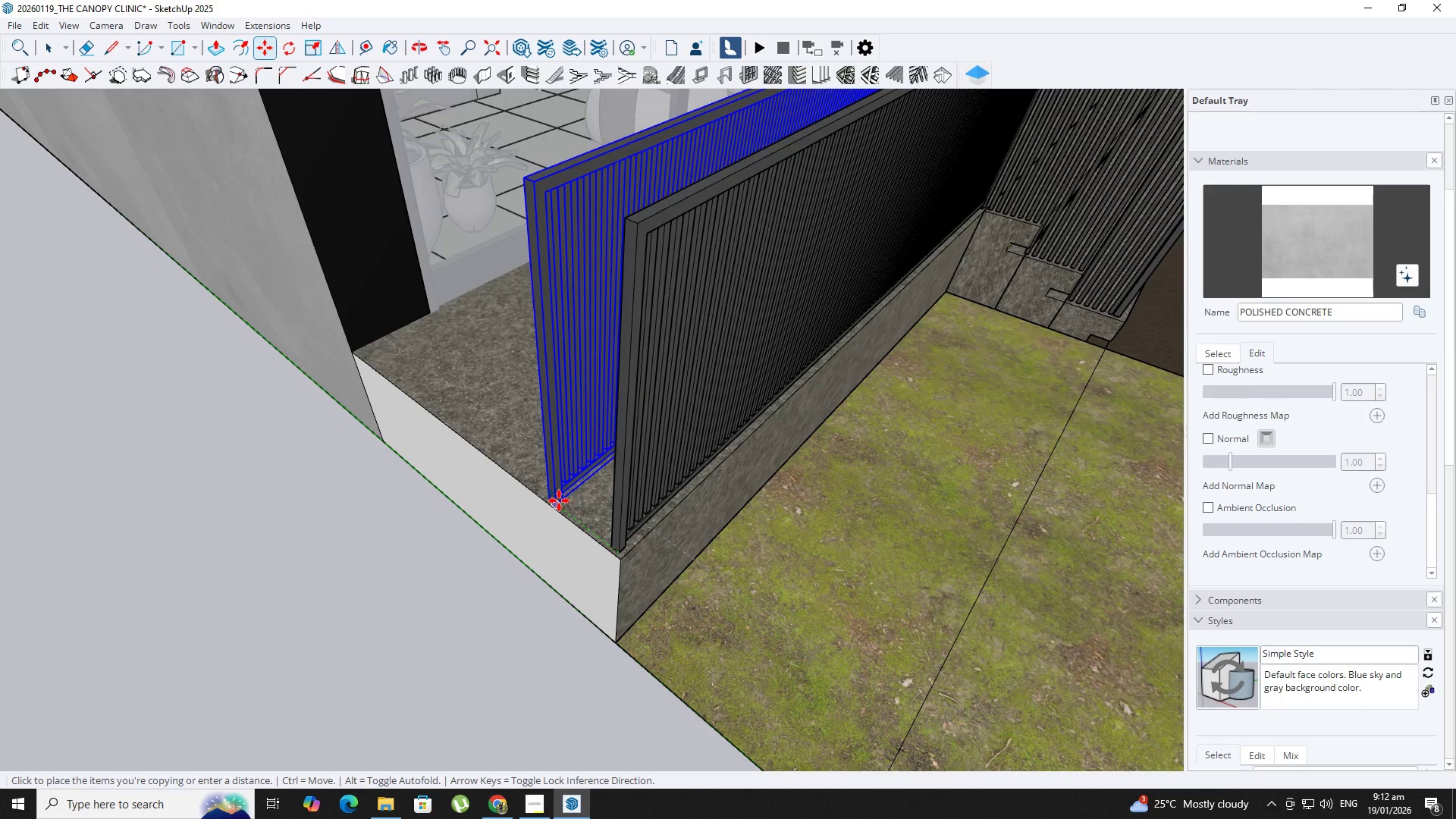 
left_click([559, 500])
 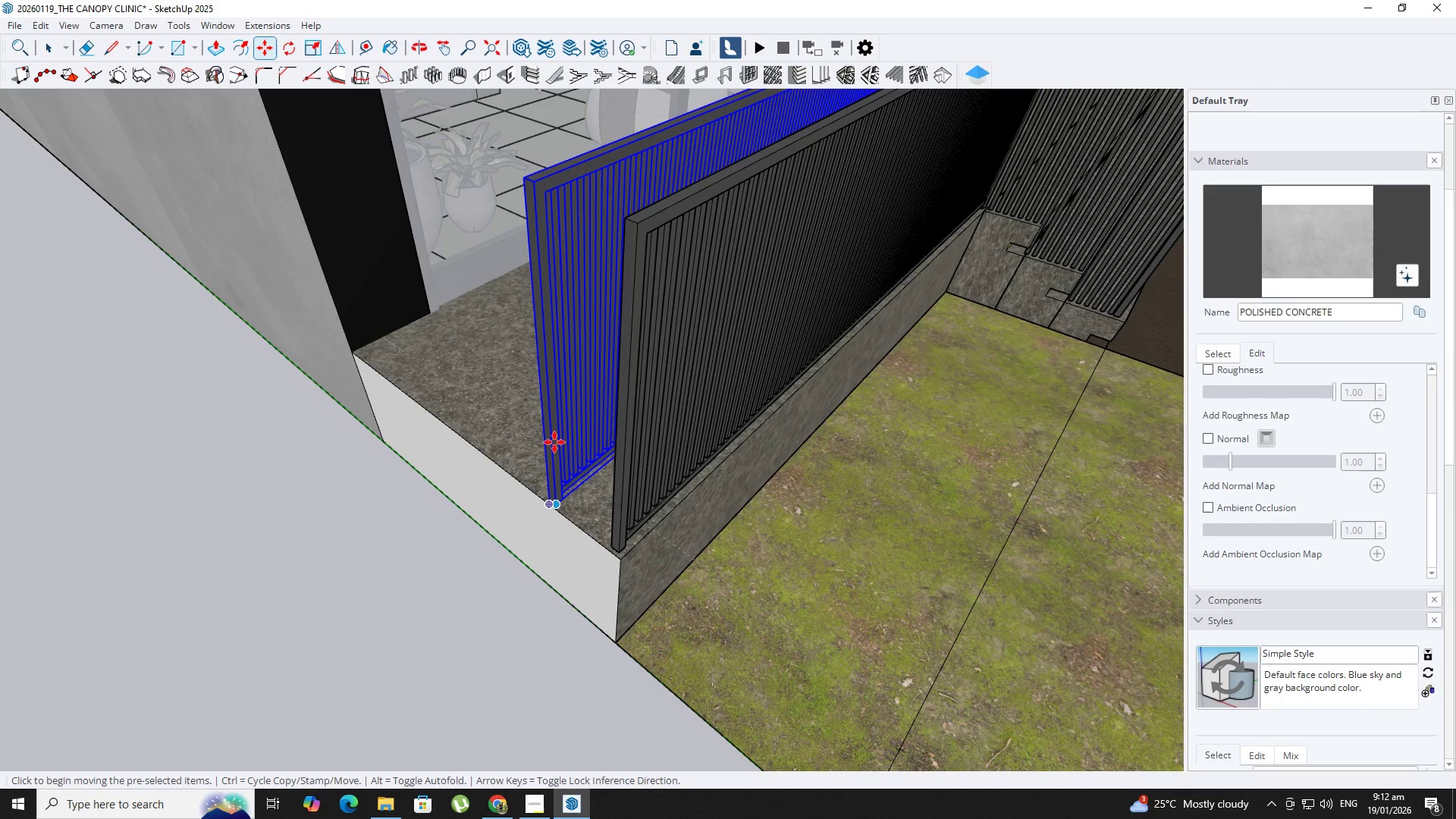 
hold_key(key=ShiftLeft, duration=0.38)
scroll: coordinate [541, 381], scroll_direction: down, amount: 6.0
 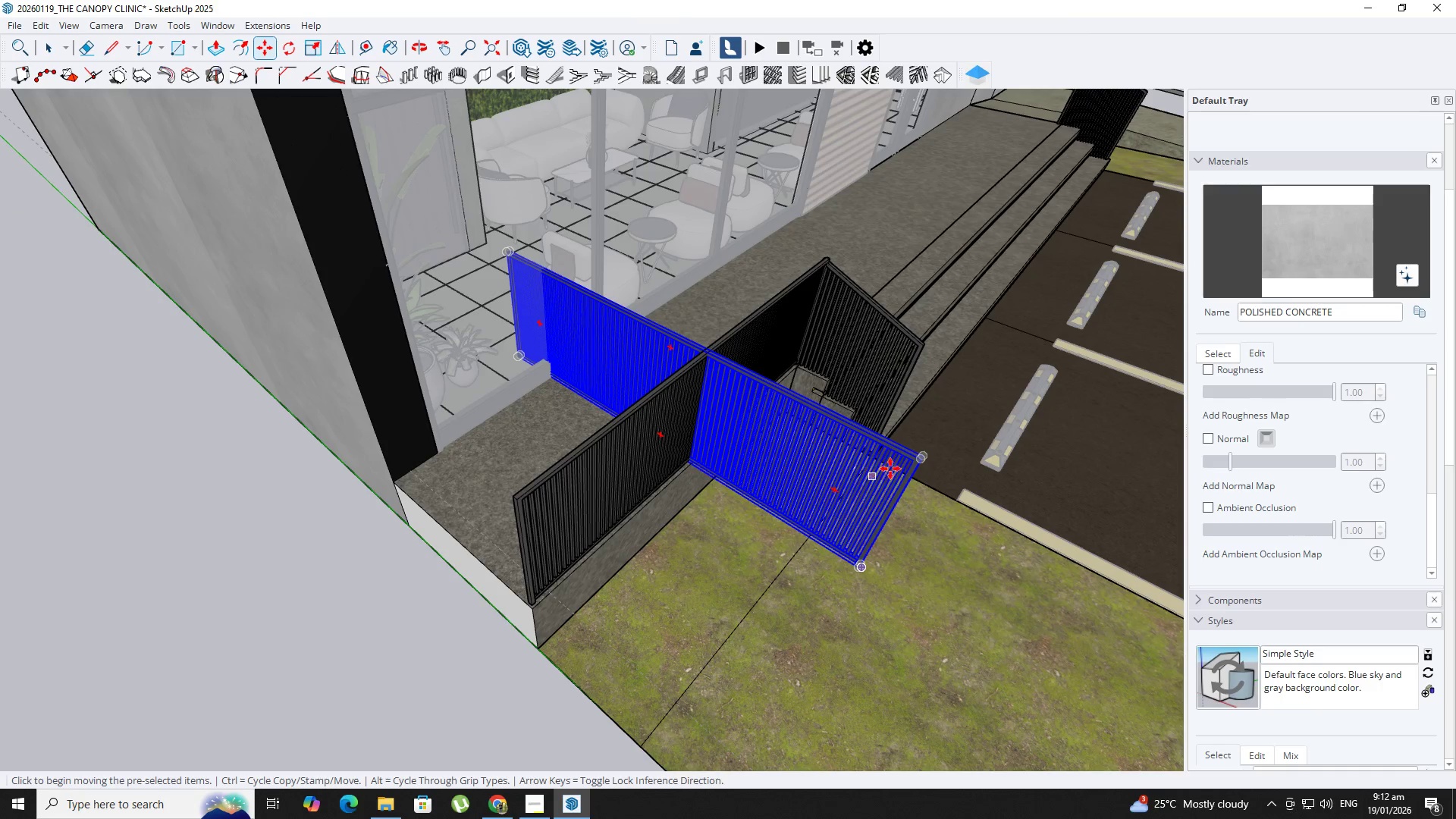 
scroll: coordinate [530, 500], scroll_direction: up, amount: 1.0
 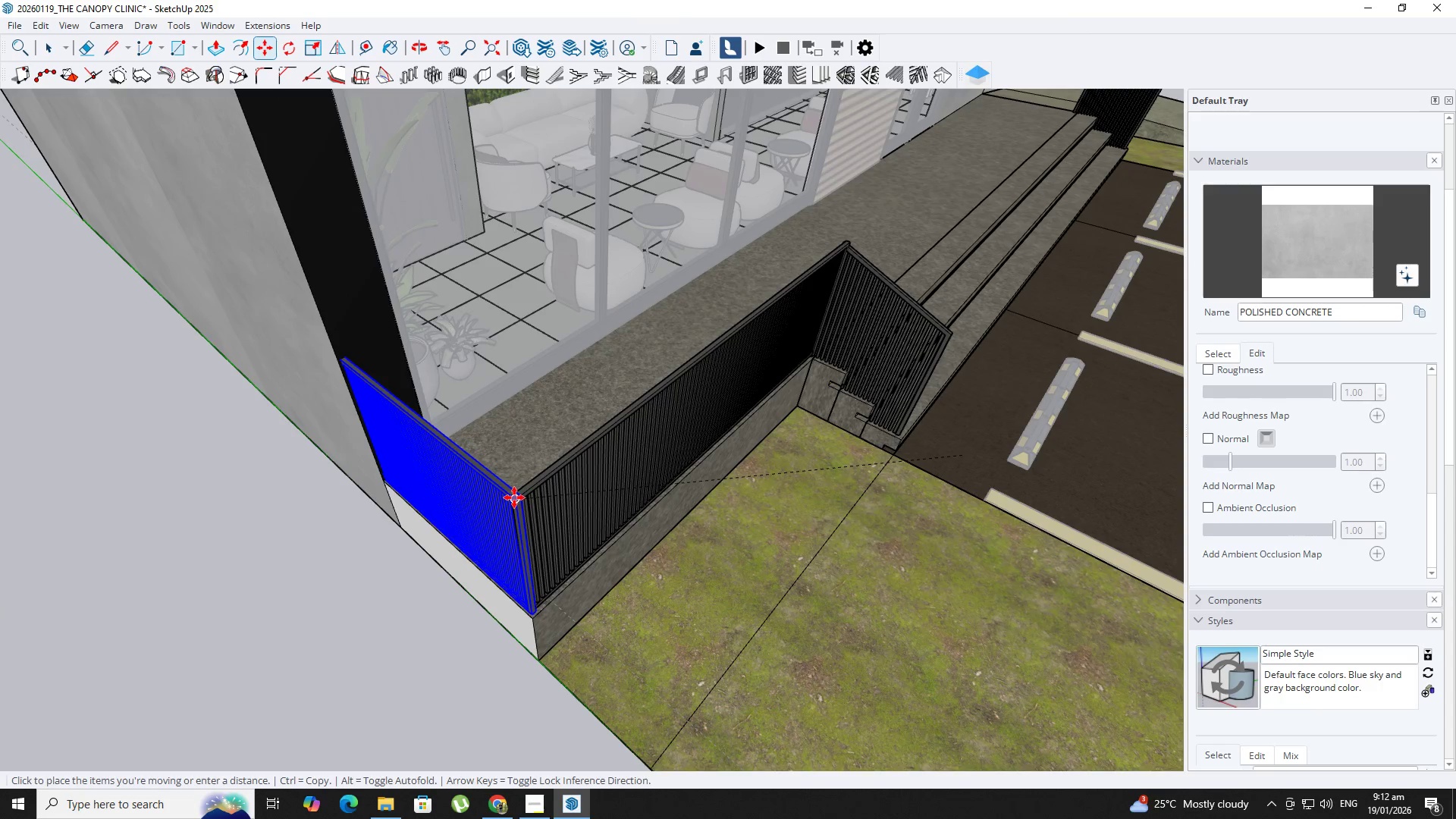 
left_click([514, 497])
 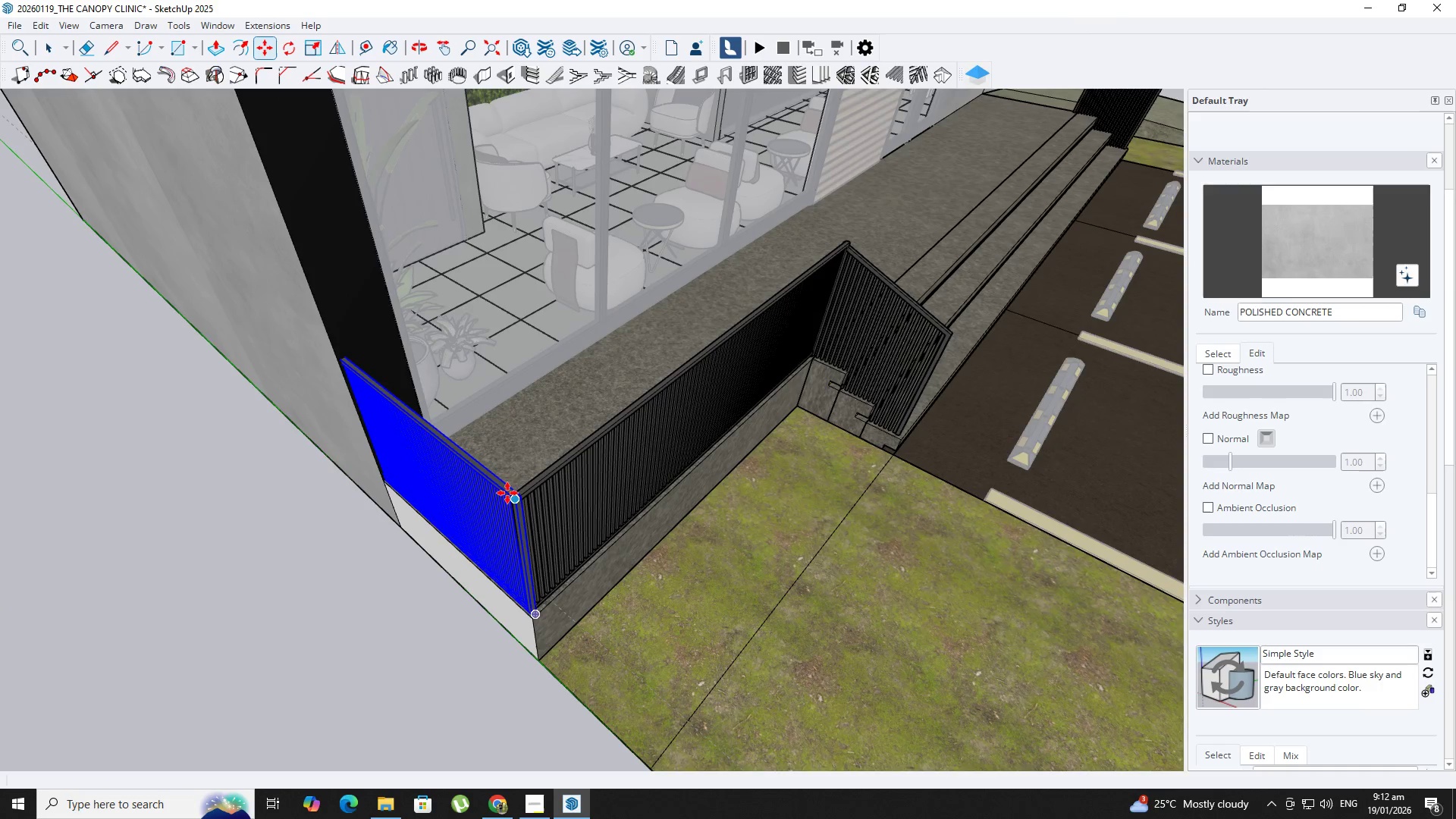 
key(Space)
 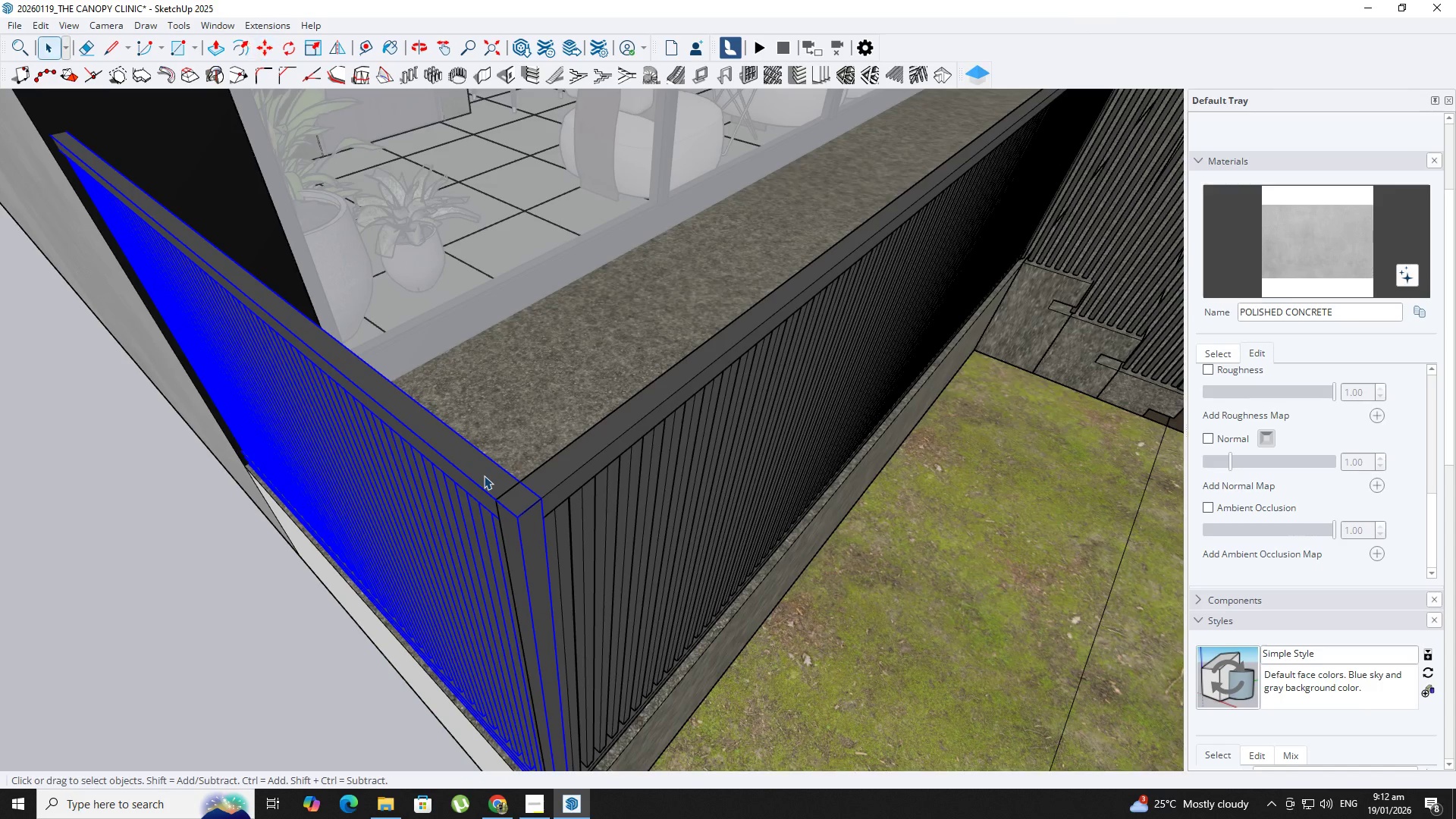 
double_click([484, 475])
 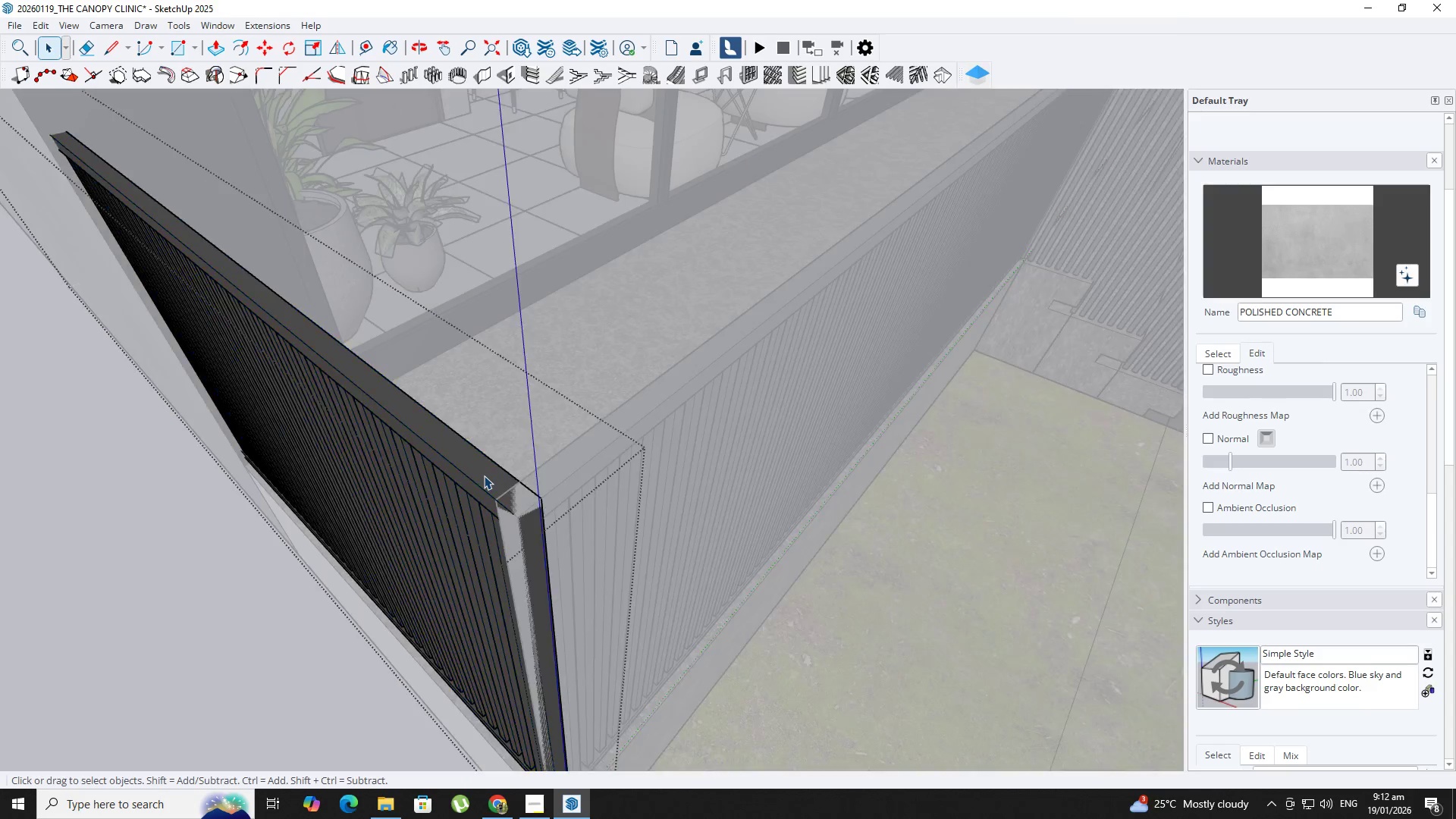 
scroll: coordinate [526, 499], scroll_direction: up, amount: 15.0
 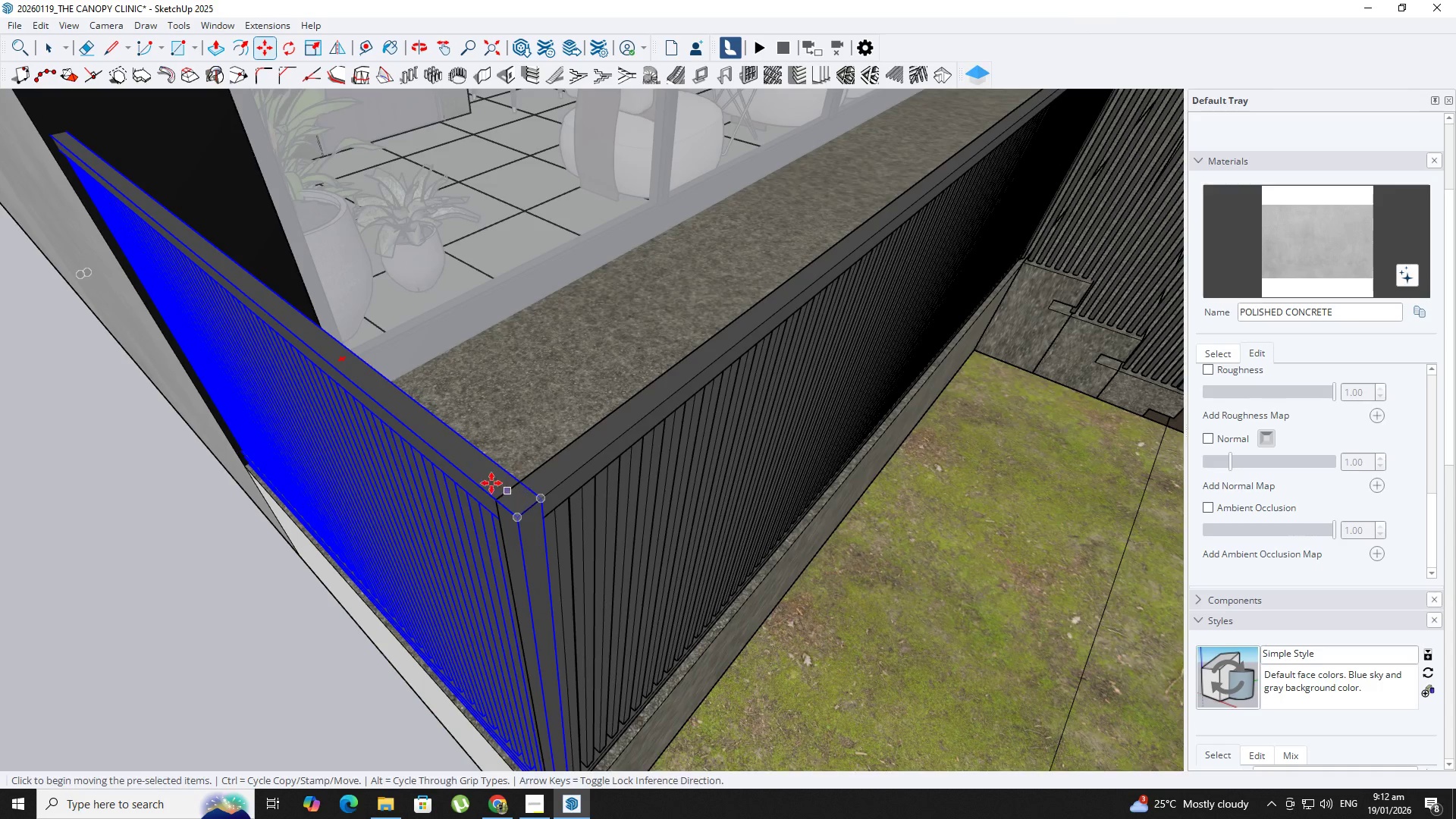 
triple_click([484, 475])
 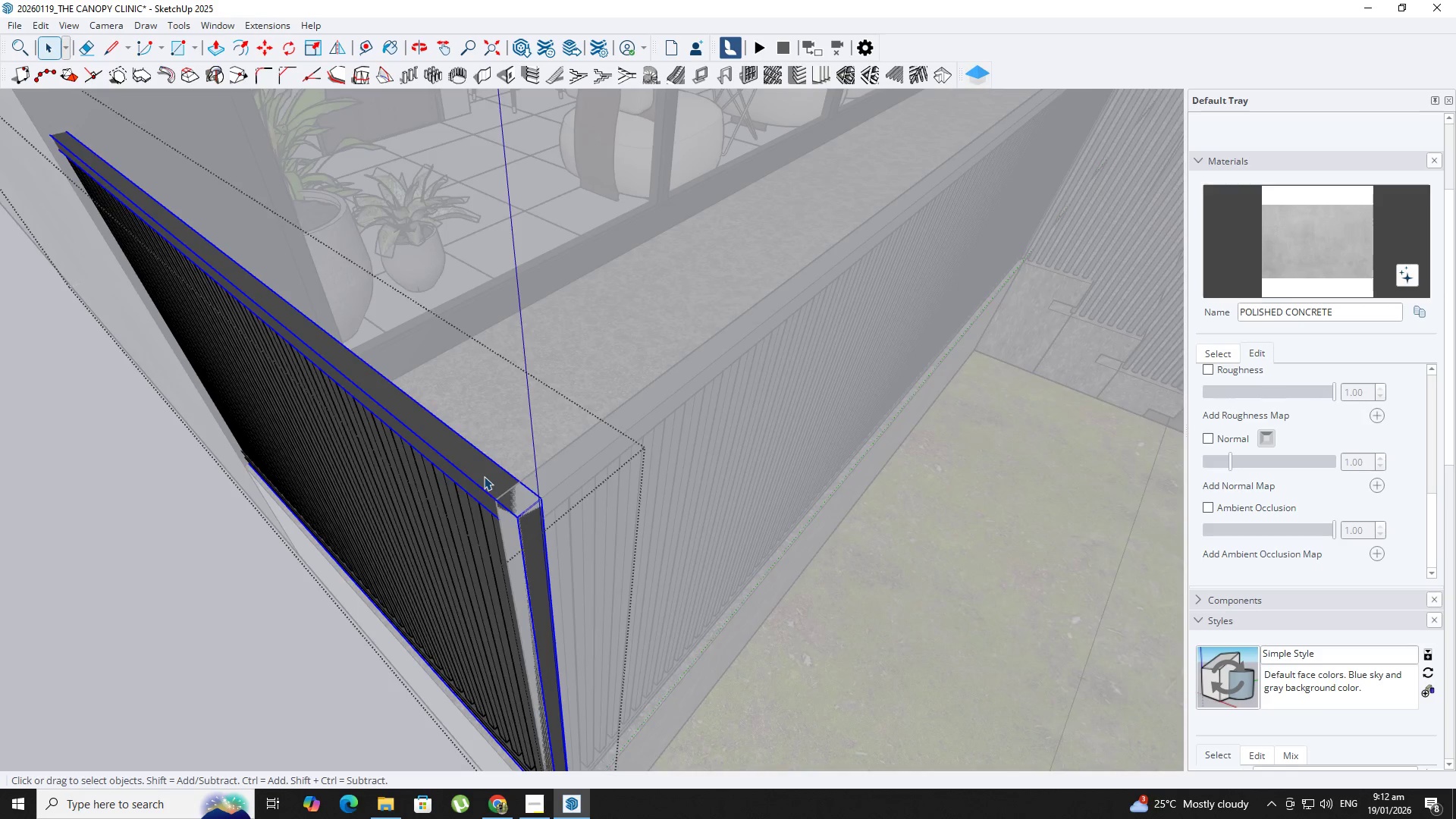 
key(Shift+ShiftLeft)
 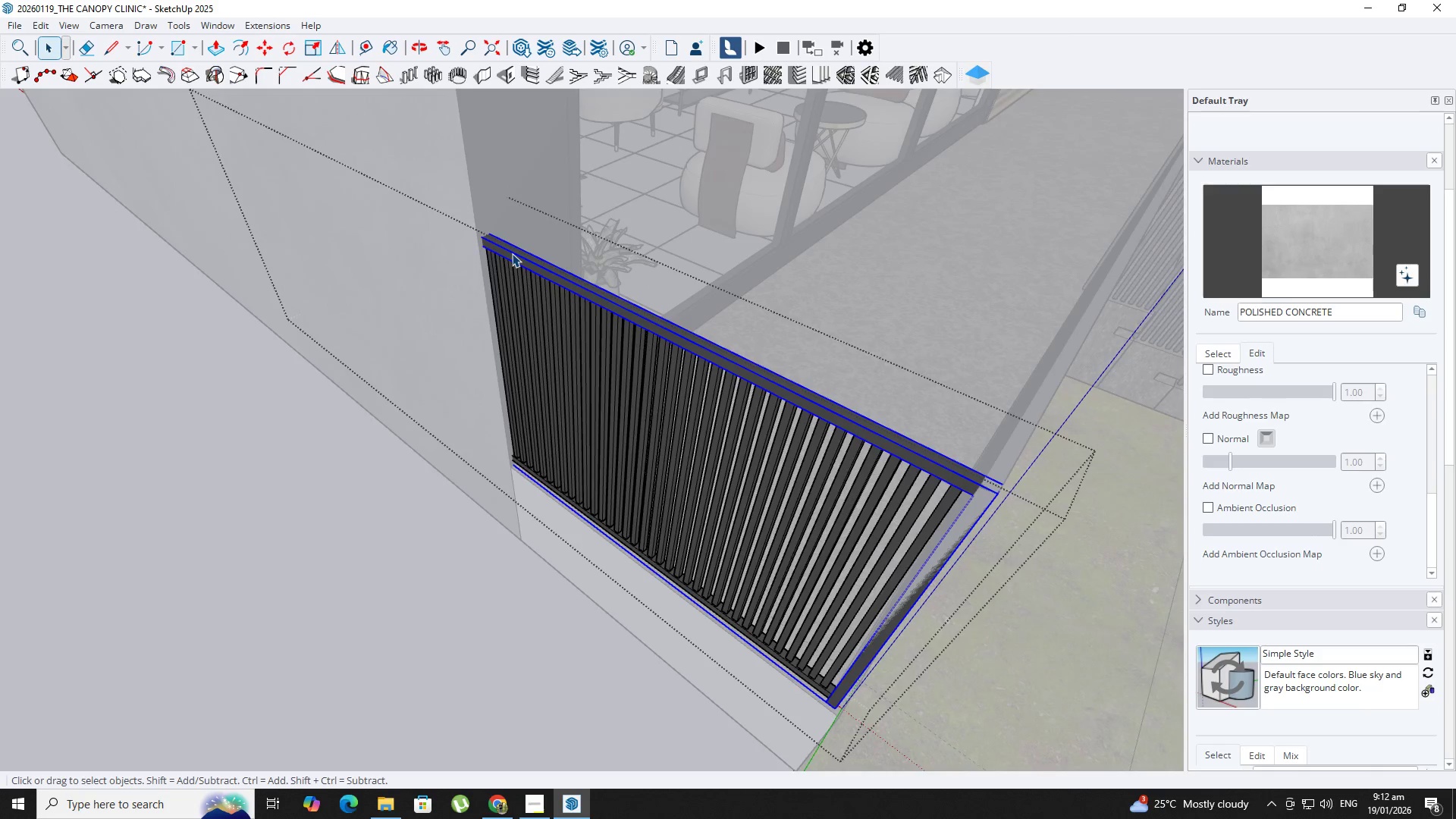 
scroll: coordinate [640, 390], scroll_direction: down, amount: 7.0
 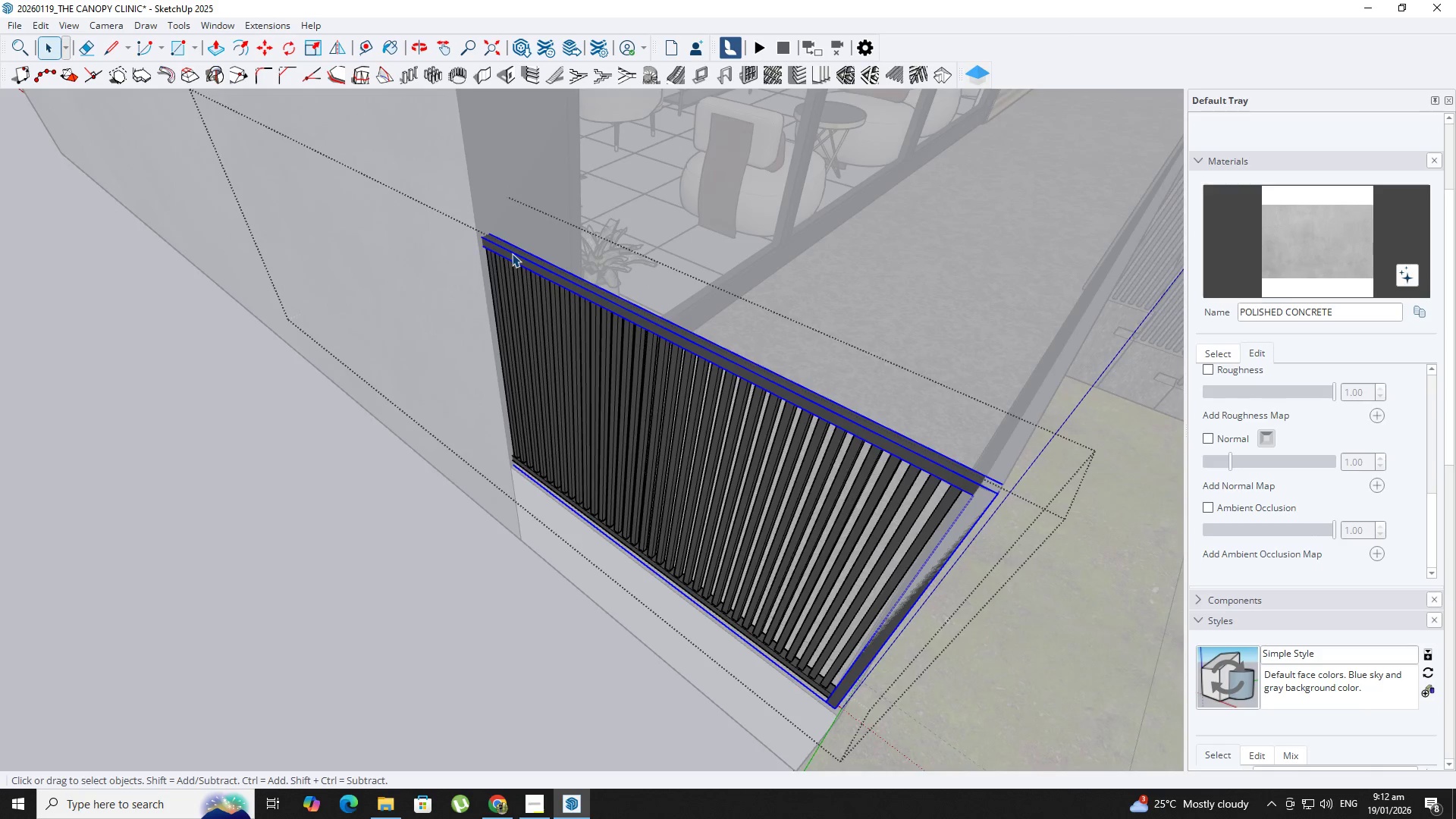 
double_click([512, 253])
 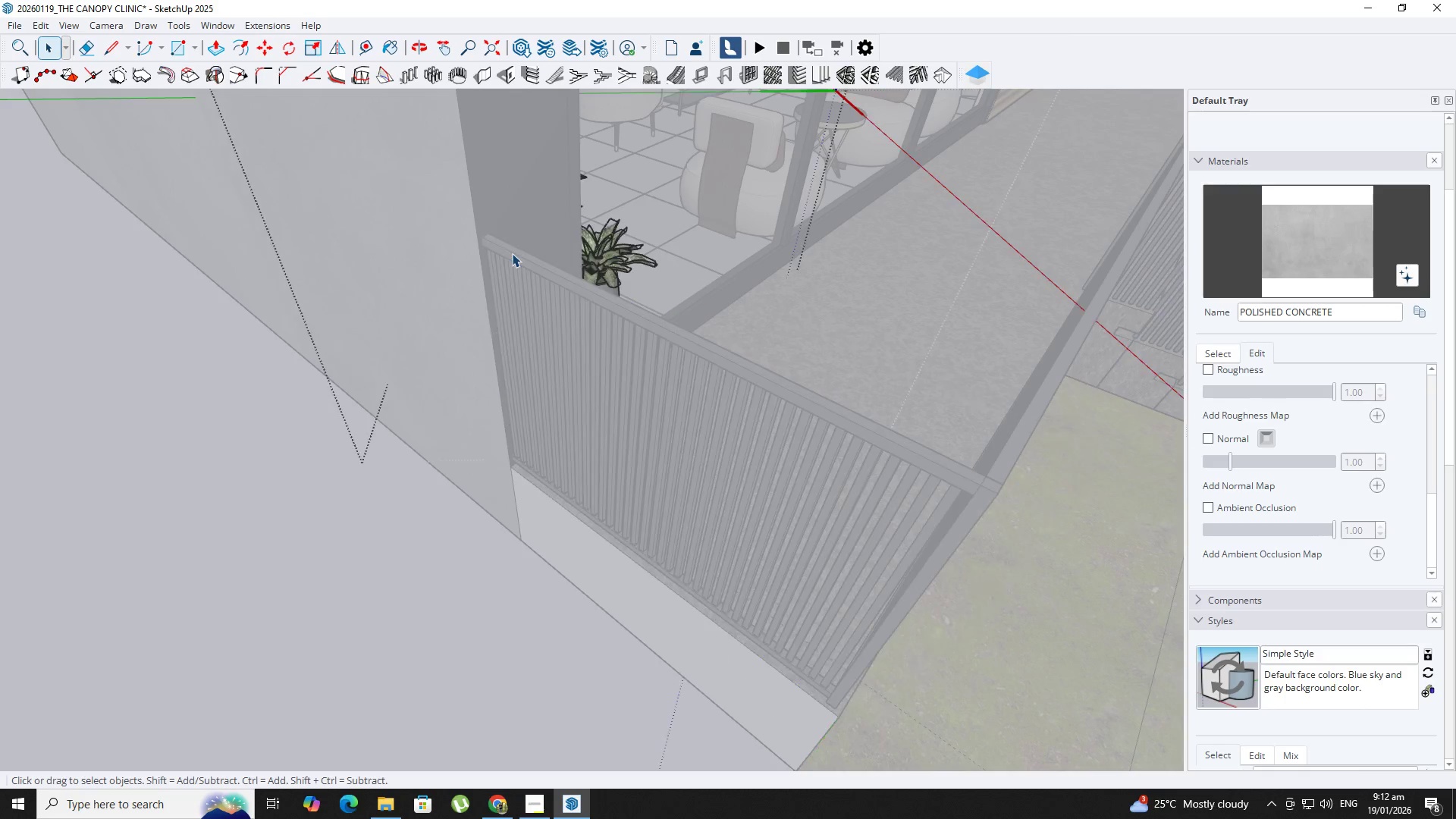 
triple_click([512, 253])
 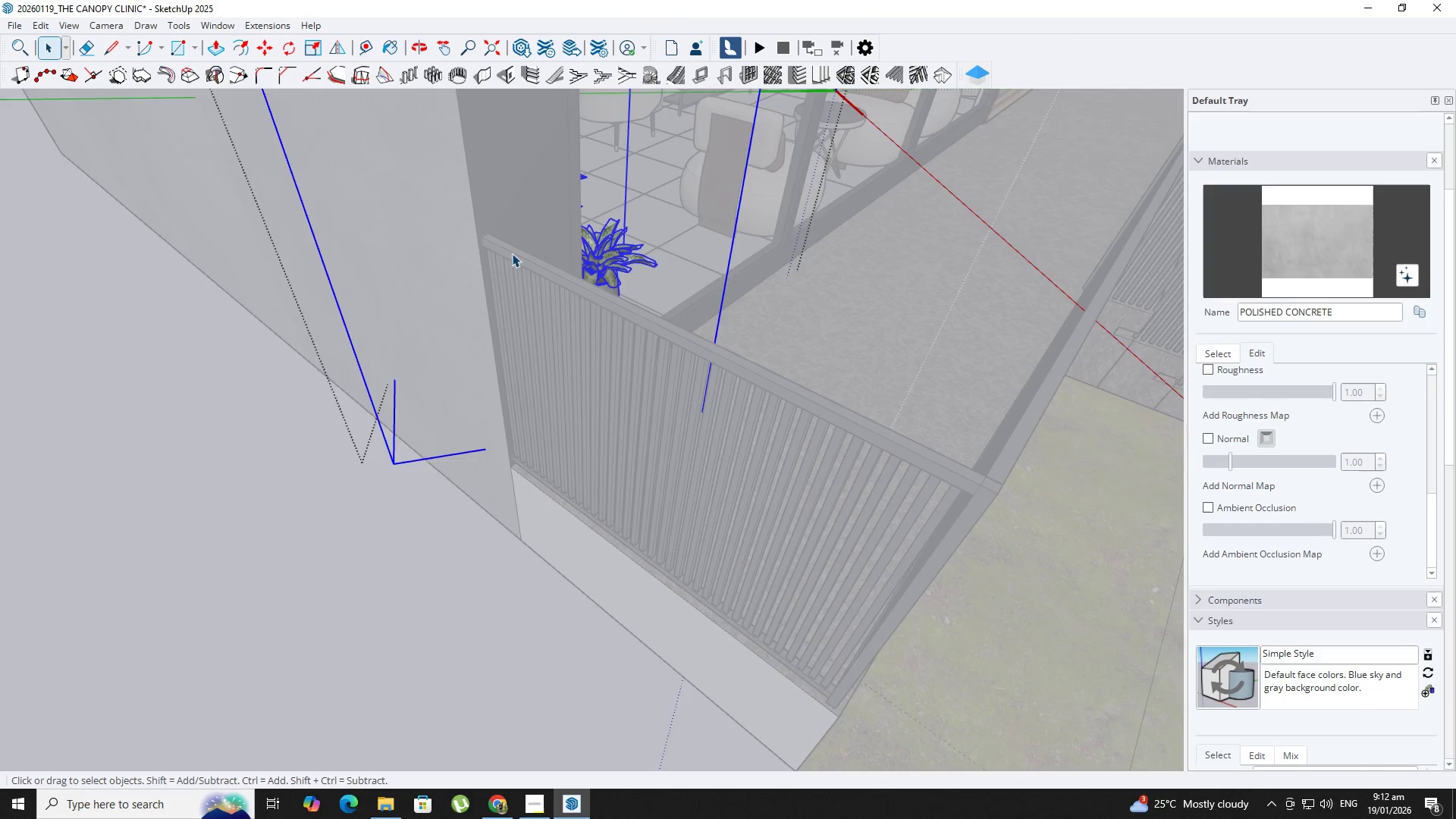 
triple_click([512, 253])
 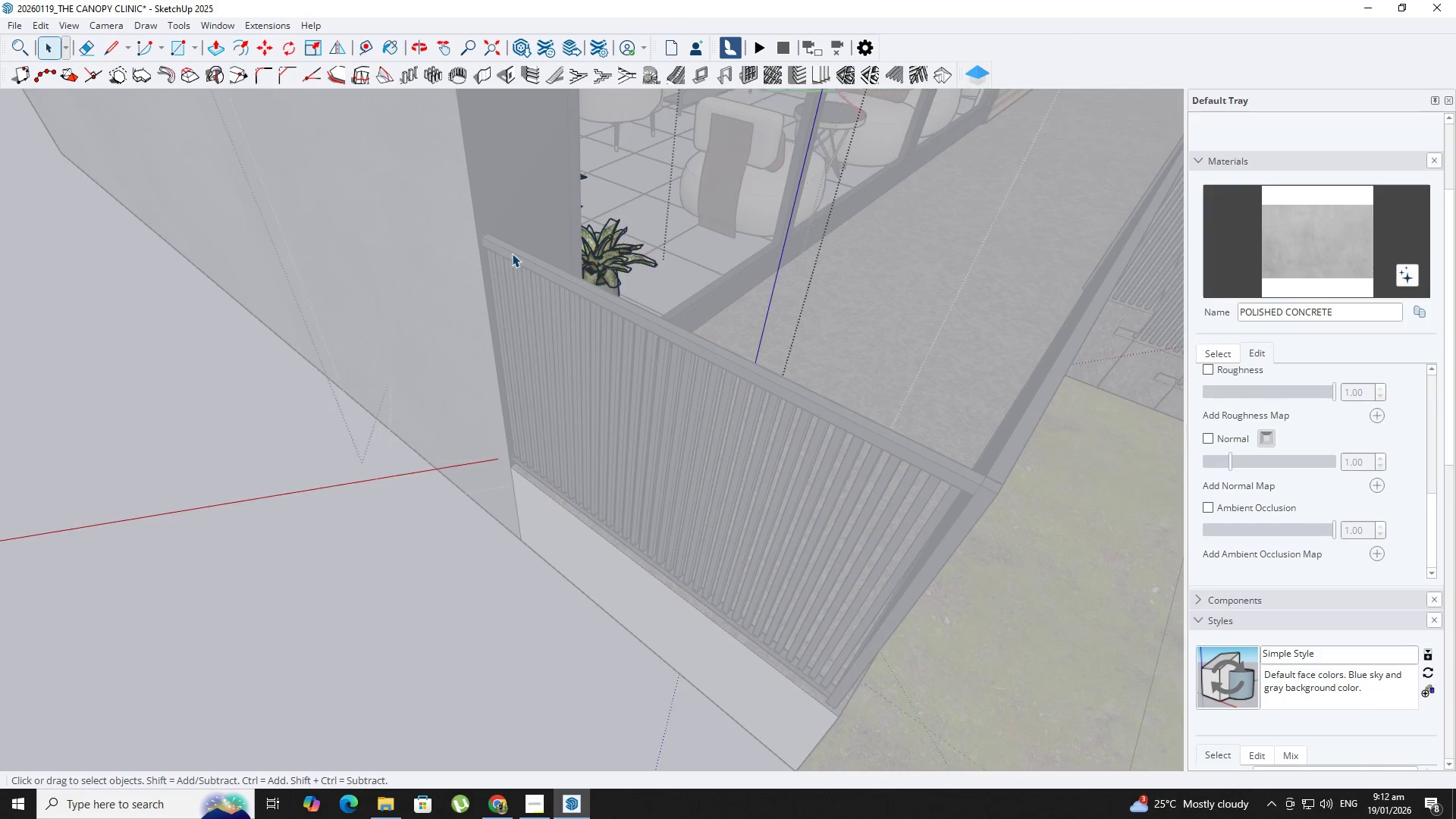 
triple_click([512, 253])
 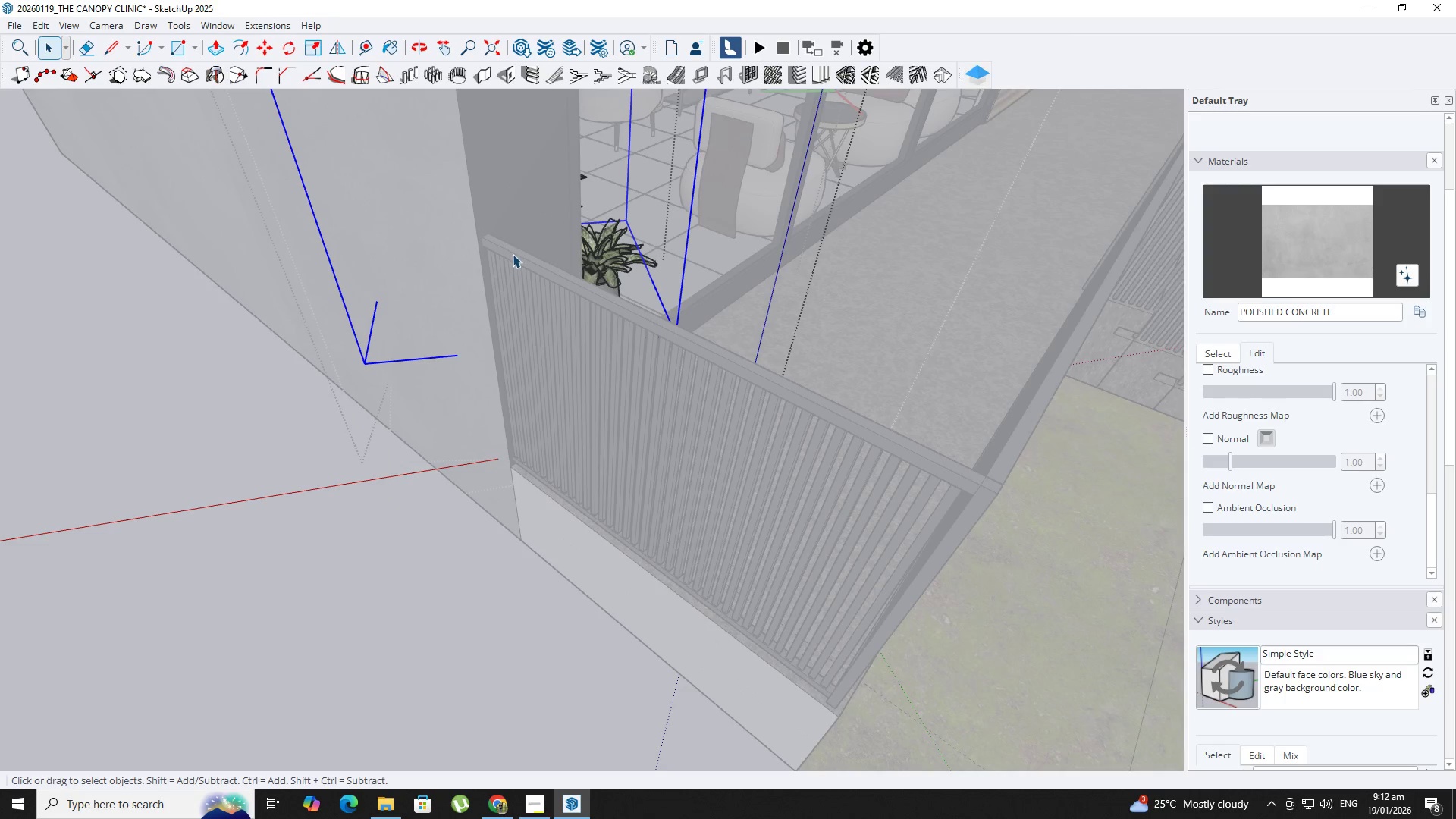 
key(Escape)
 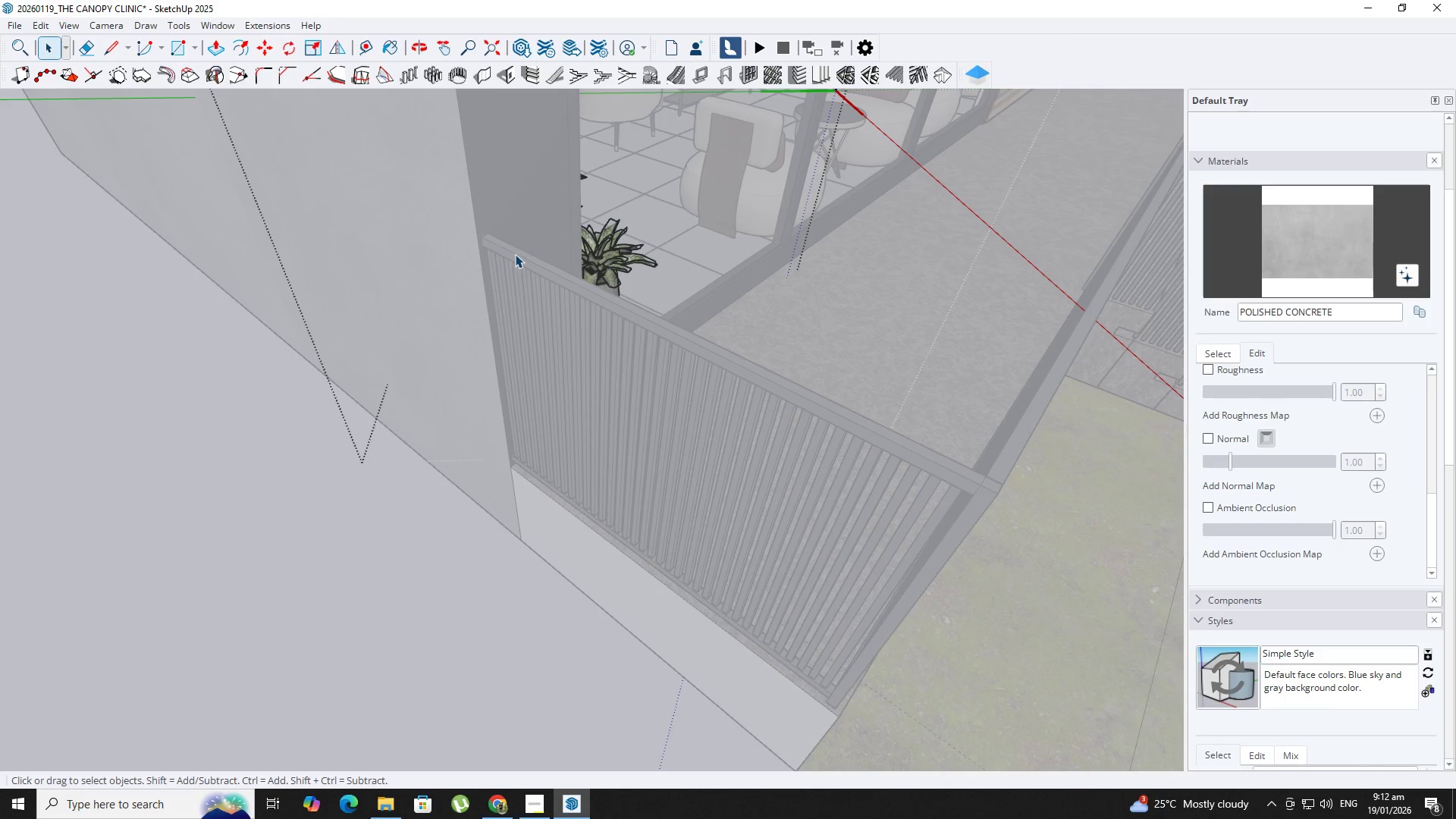 
key(Escape)
 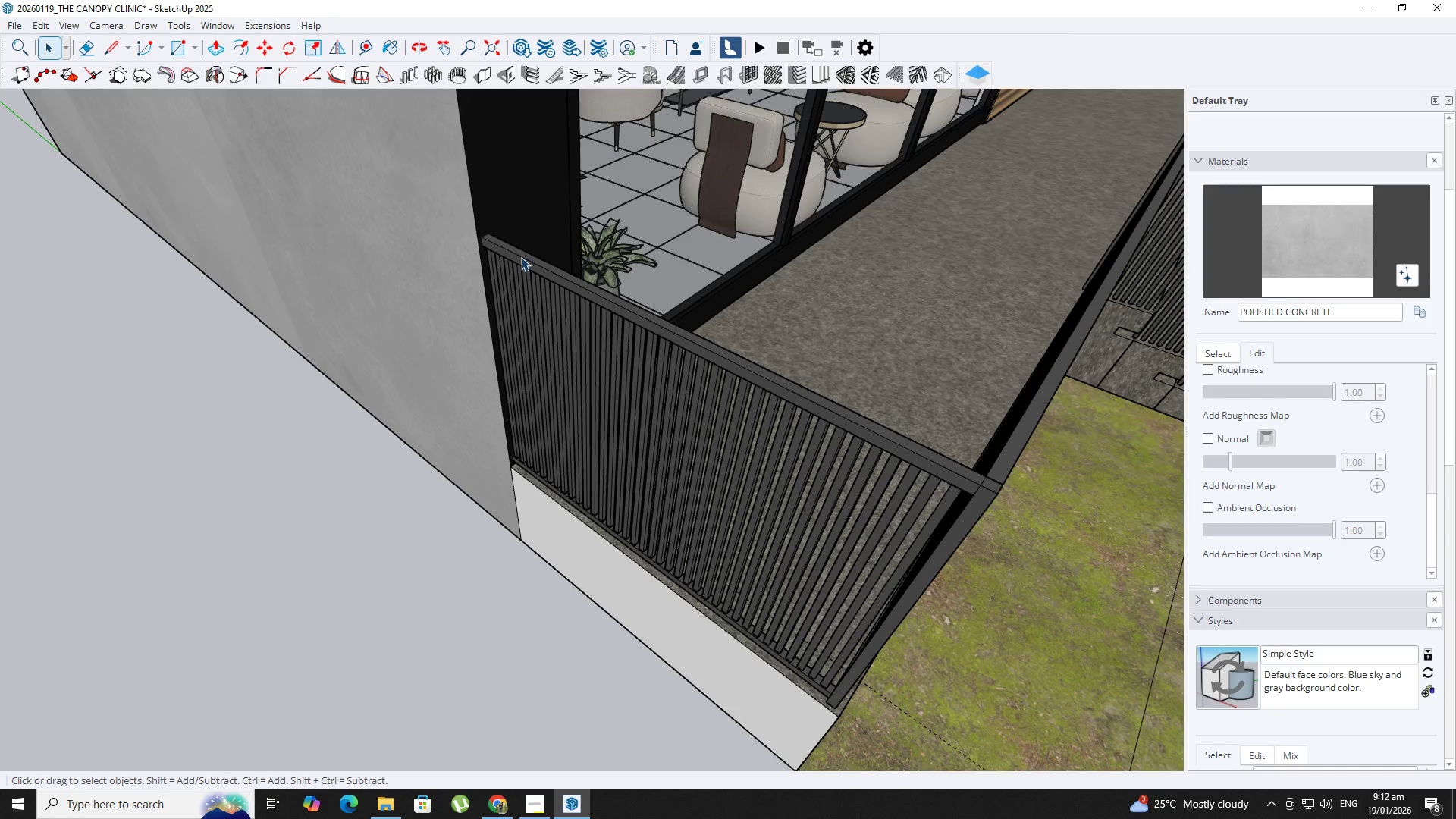 
key(Backquote)
 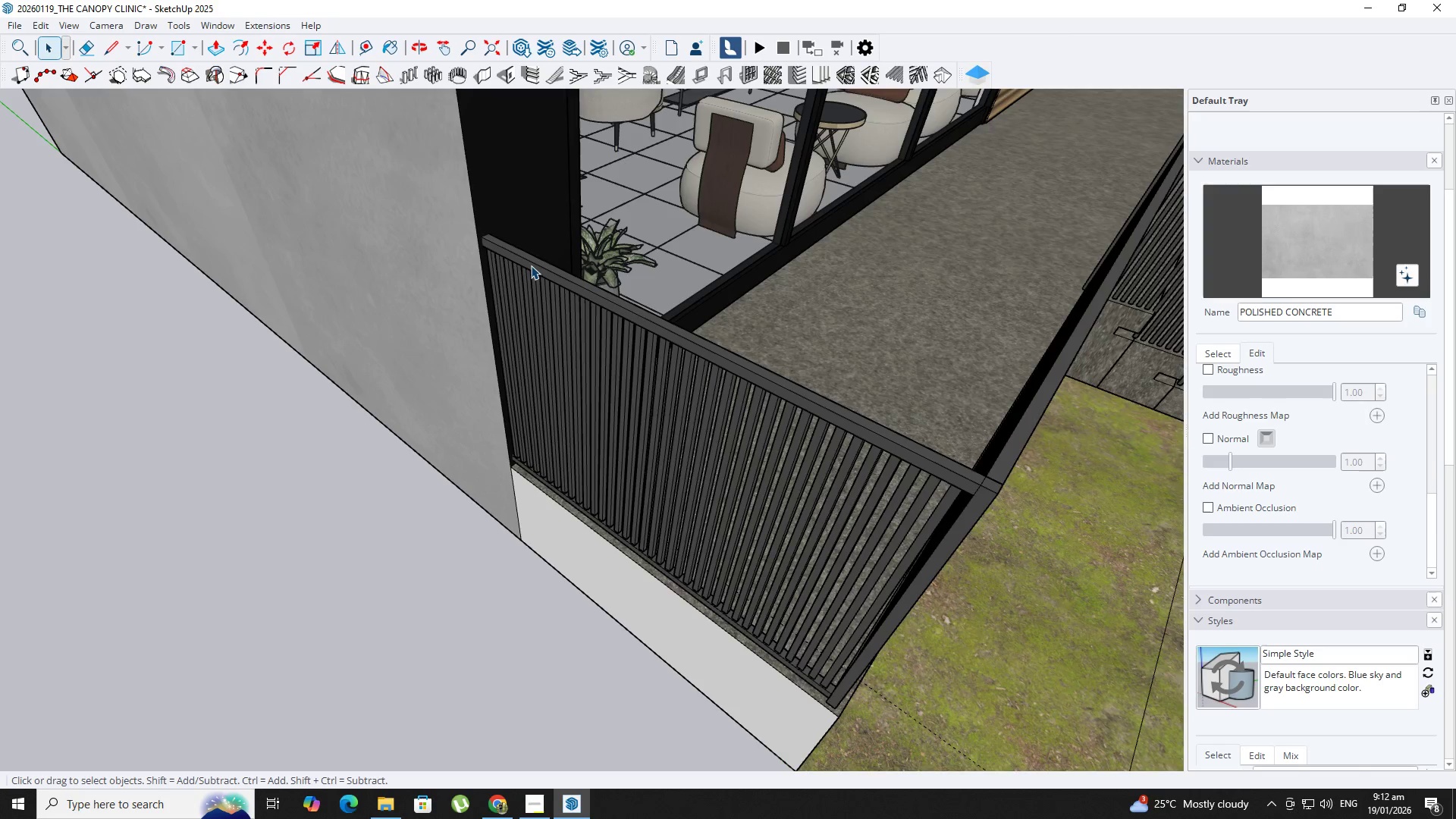 
double_click([531, 265])
 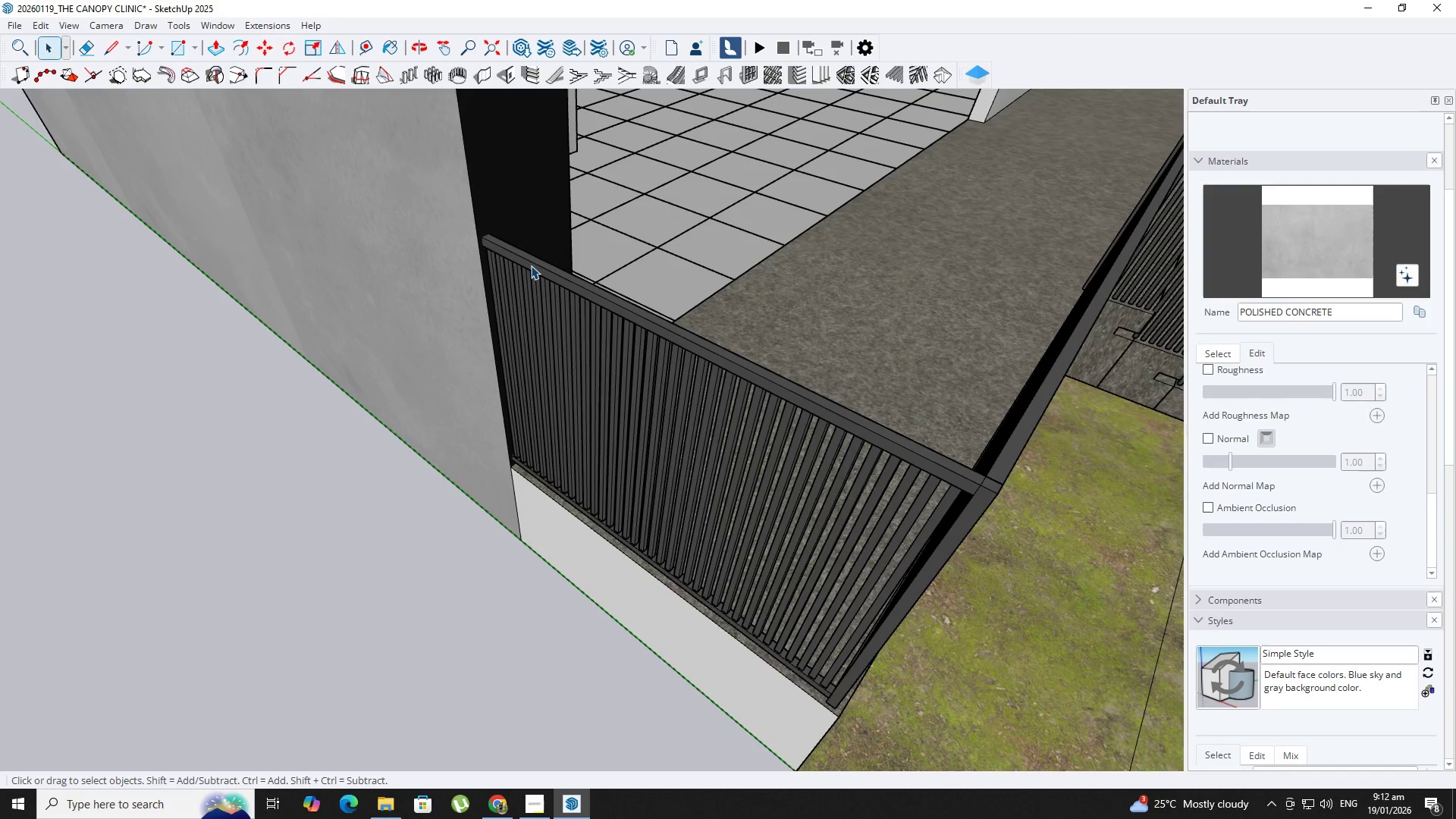 
triple_click([531, 265])
 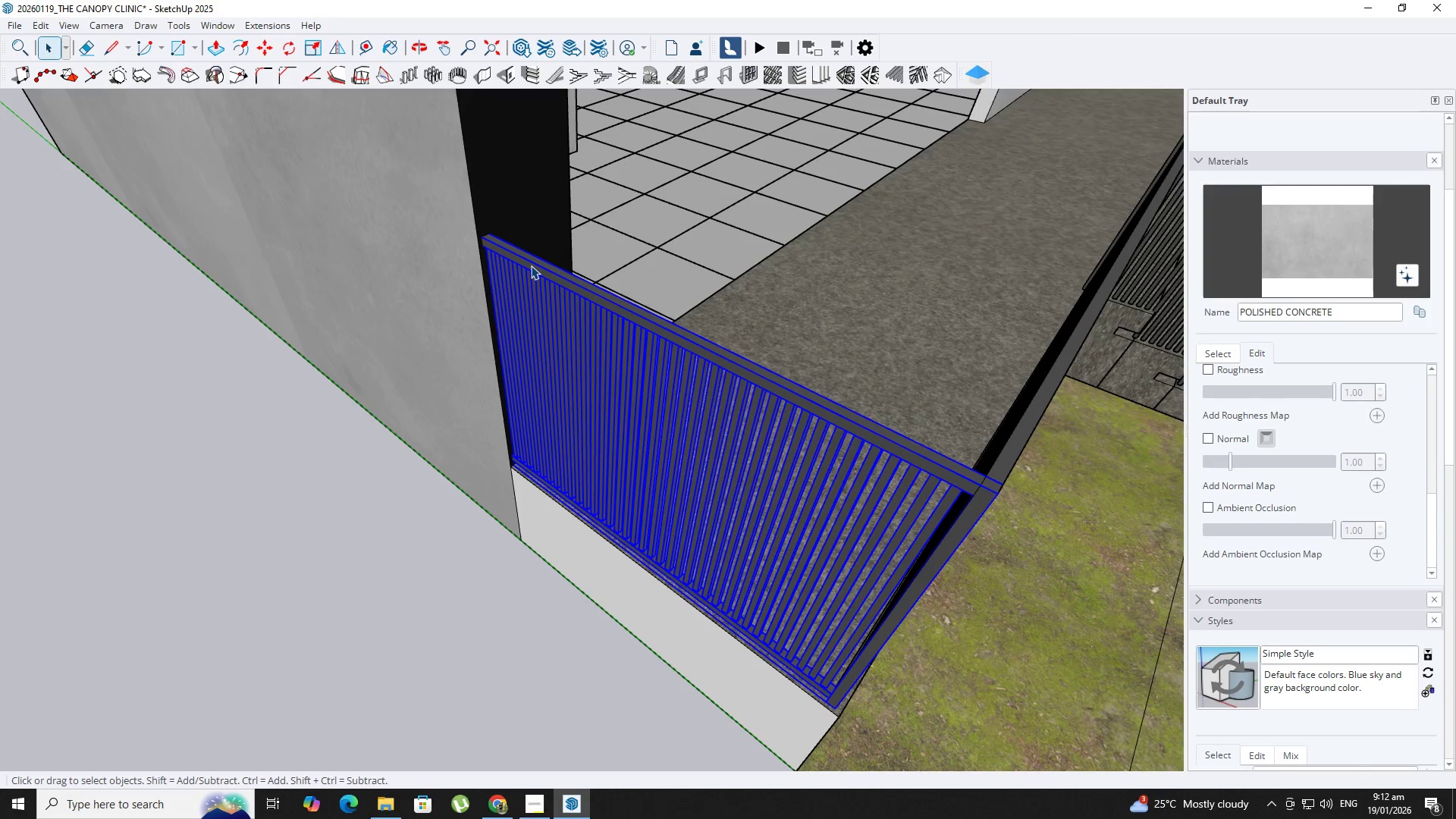 
key(Backquote)
 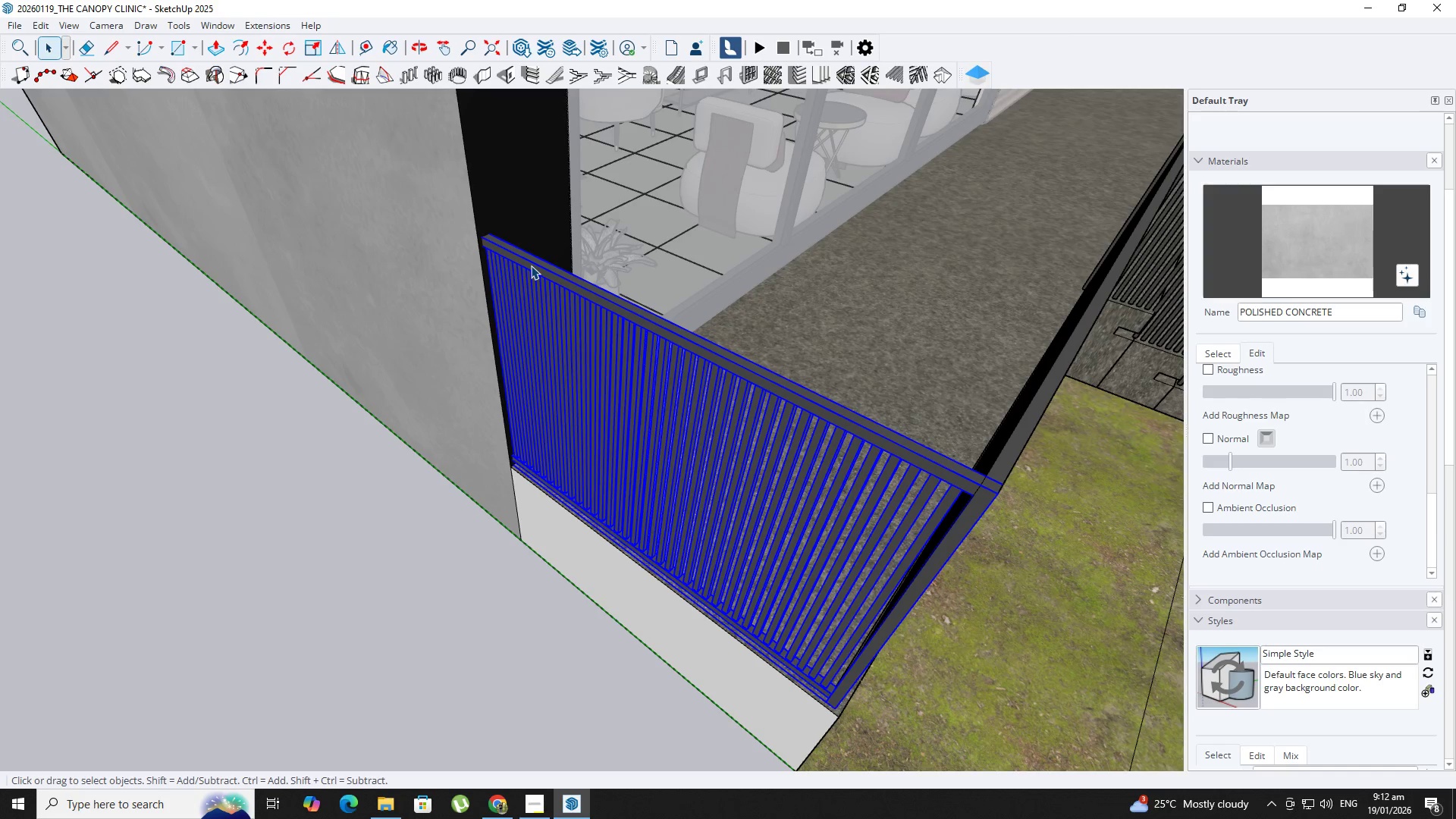 
double_click([531, 265])
 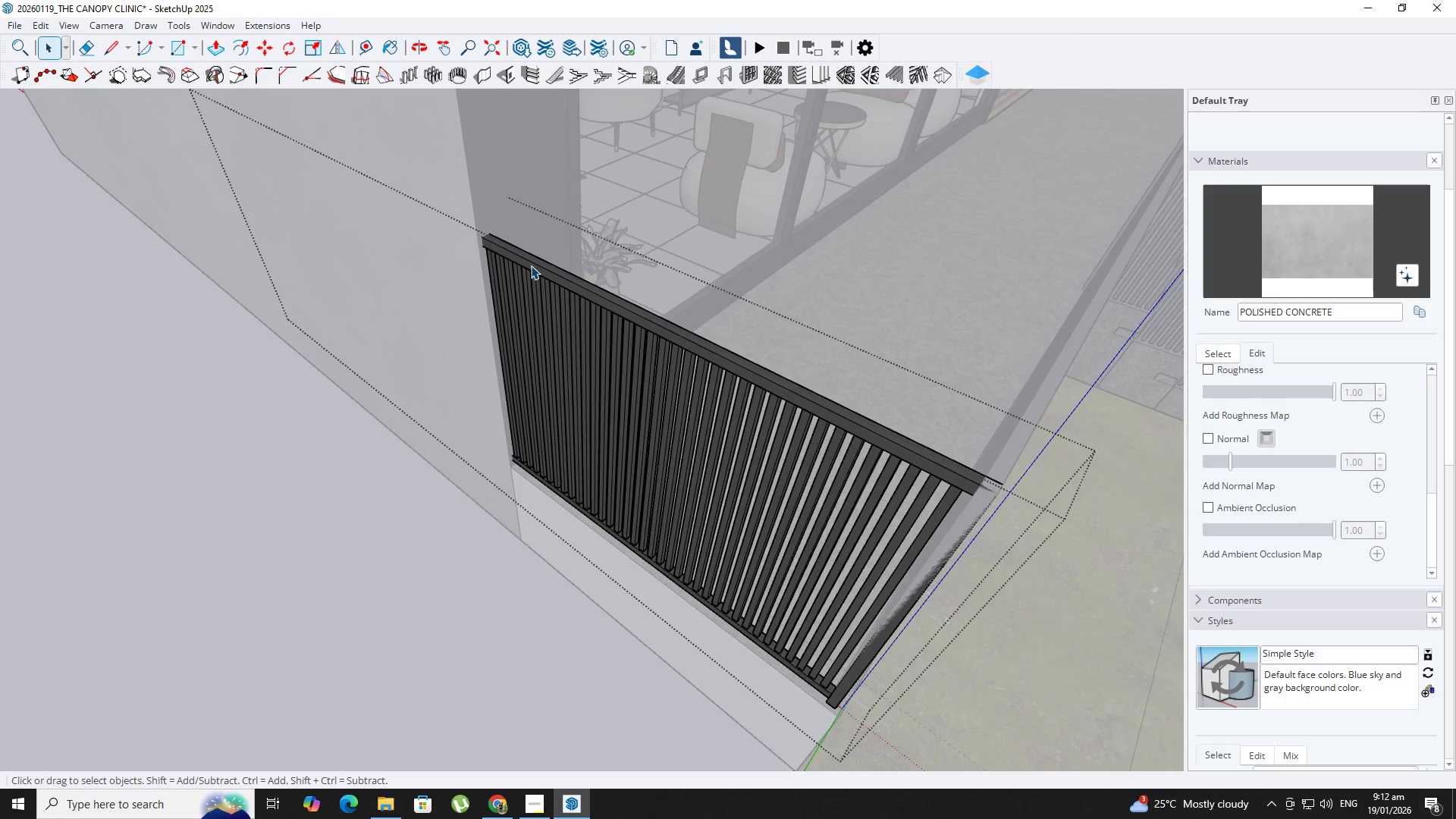 
key(Backquote)
 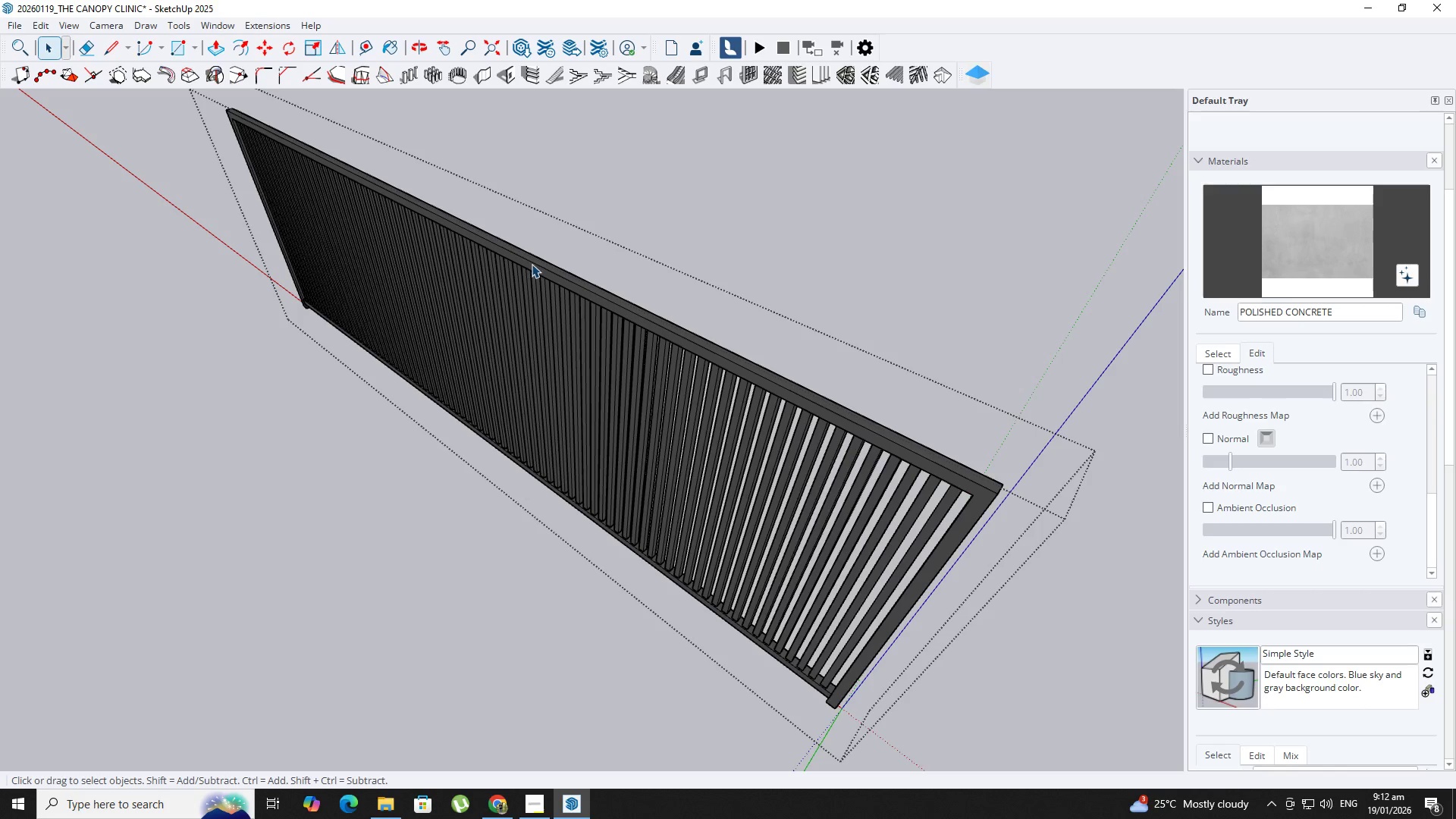 
double_click([532, 264])
 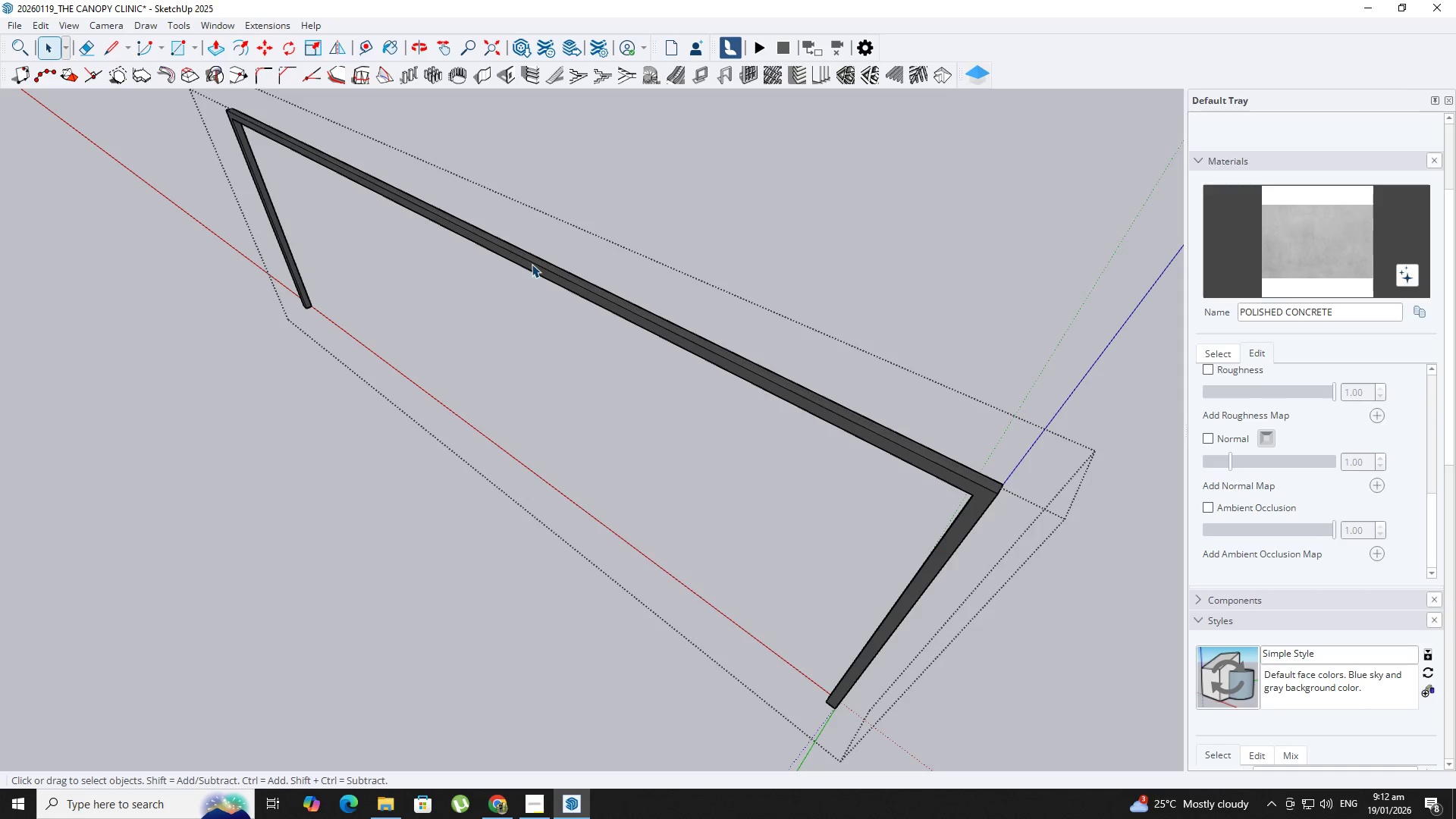 
triple_click([532, 264])
 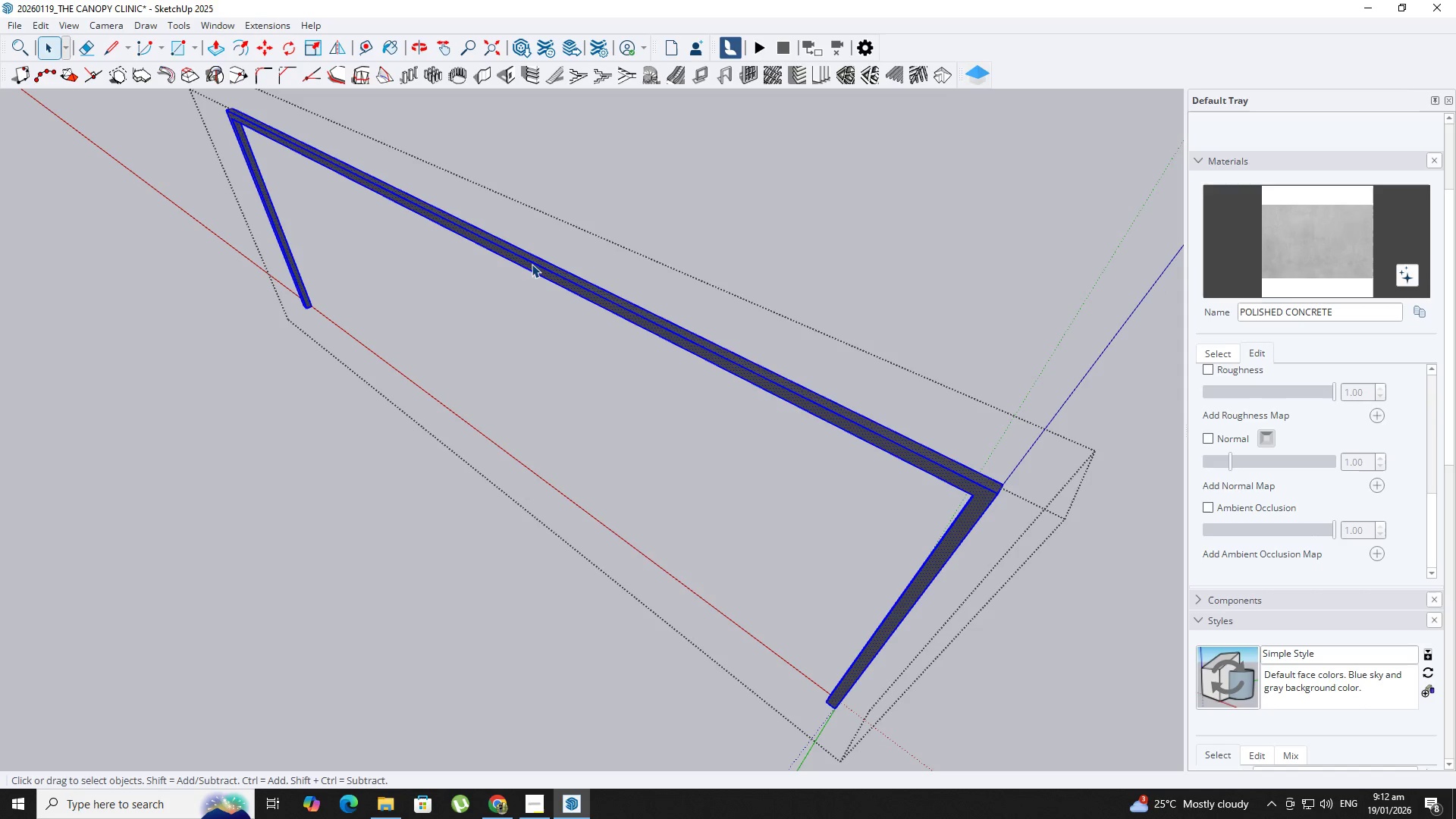 
triple_click([532, 264])
 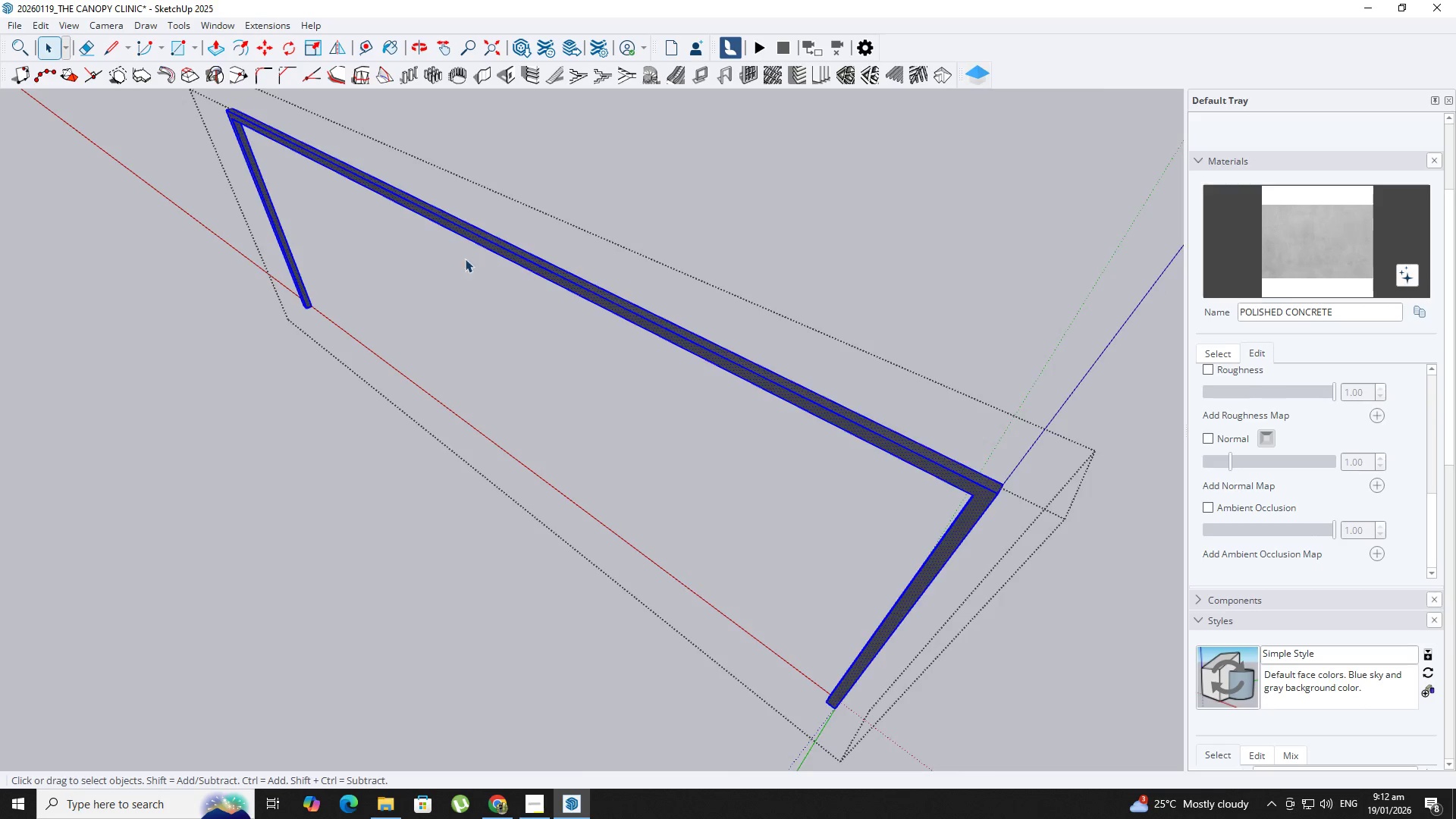 
scroll: coordinate [436, 262], scroll_direction: down, amount: 4.0
 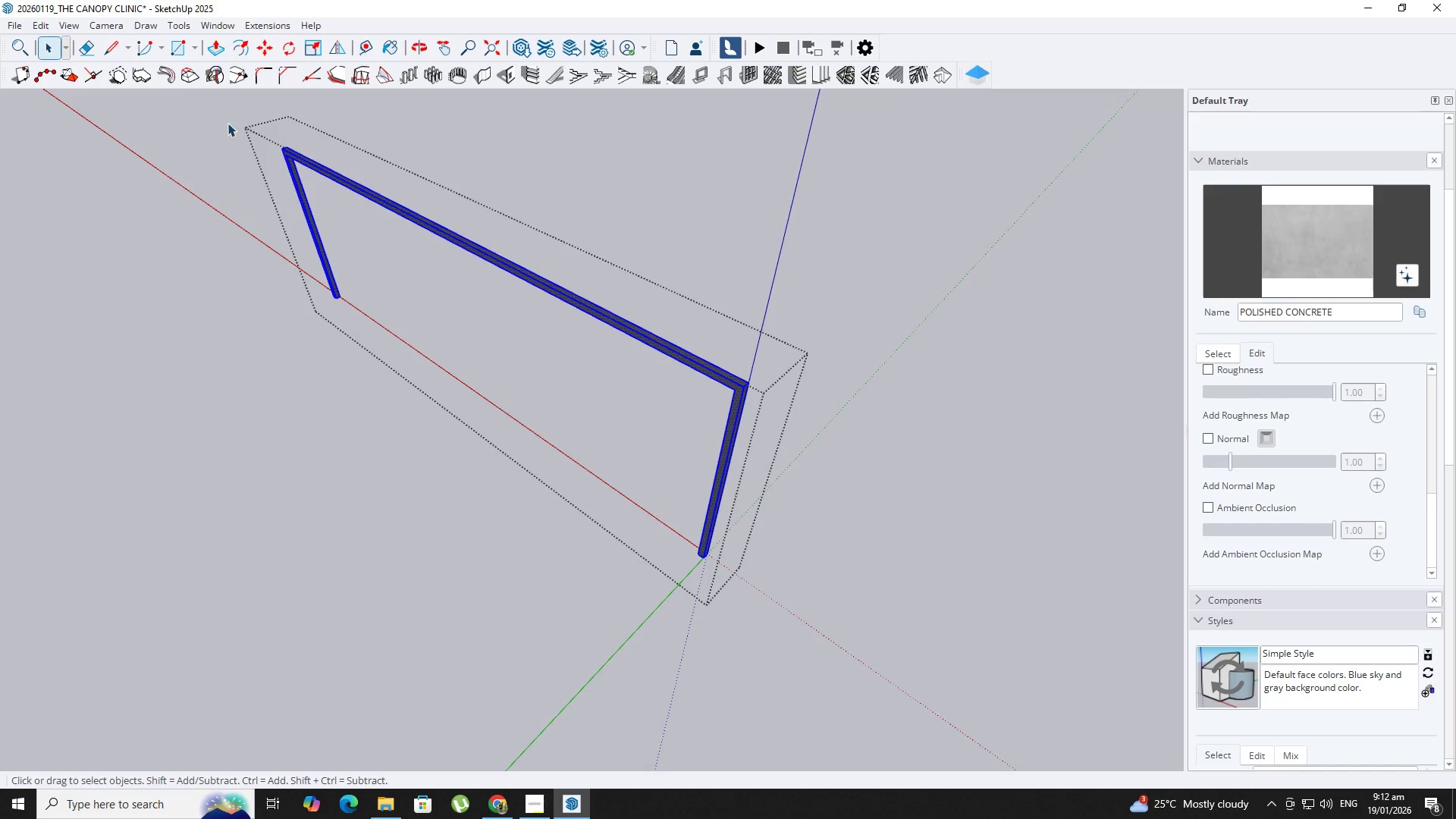 
left_click_drag(start_coordinate=[228, 121], to_coordinate=[450, 396])
 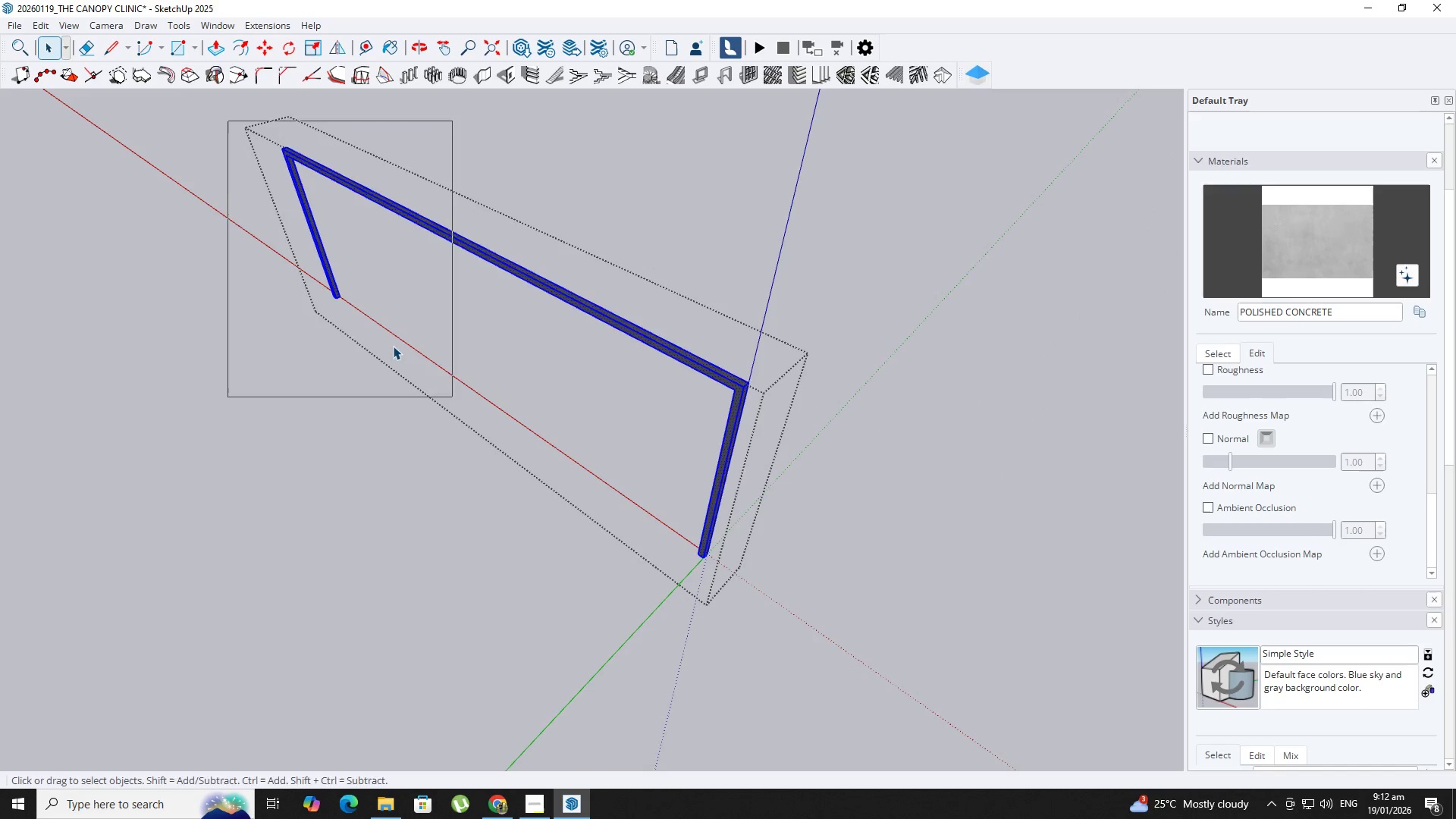 
key(M)
 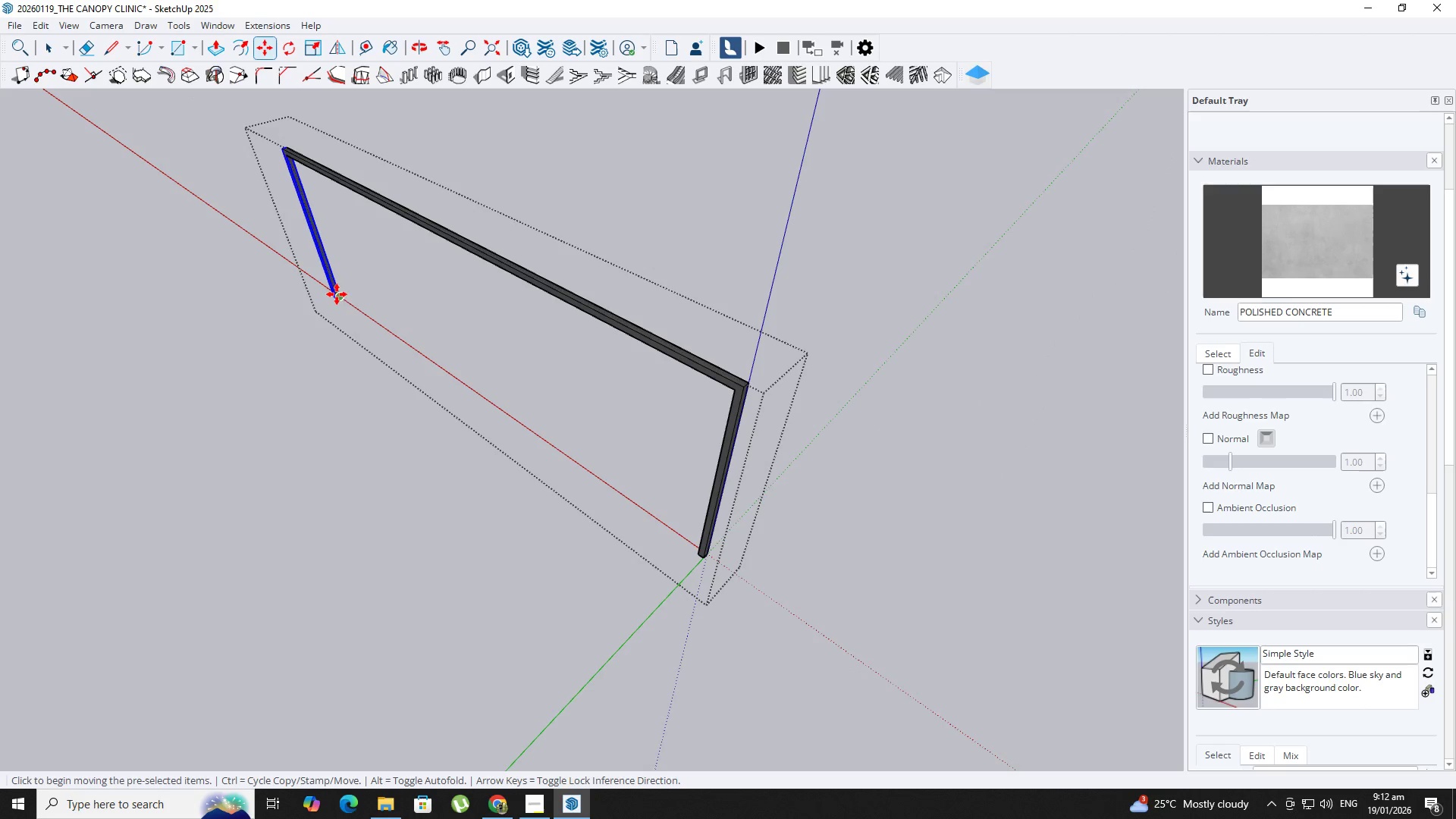 
key(ArrowLeft)
 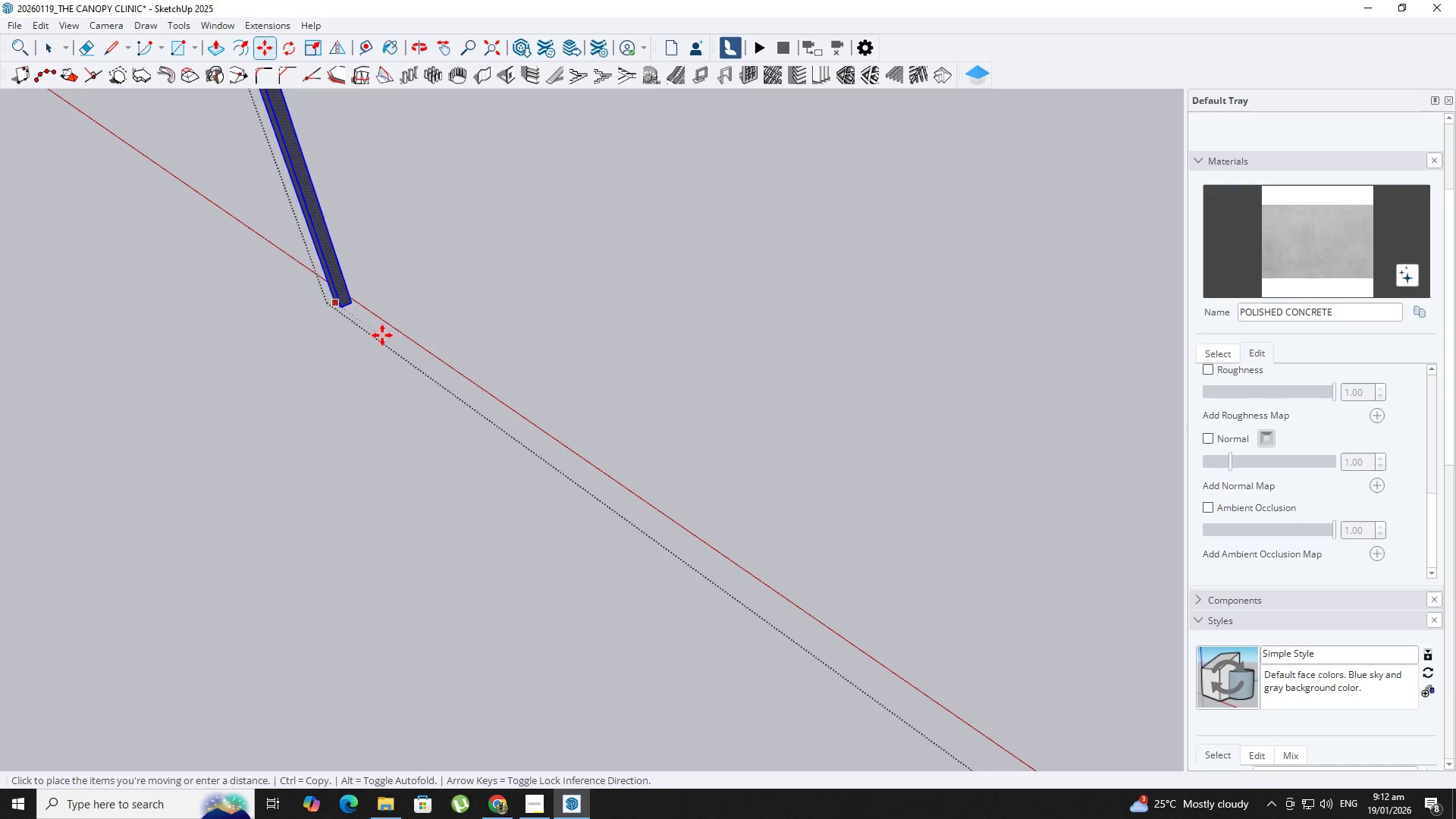 
scroll: coordinate [331, 293], scroll_direction: up, amount: 13.0
 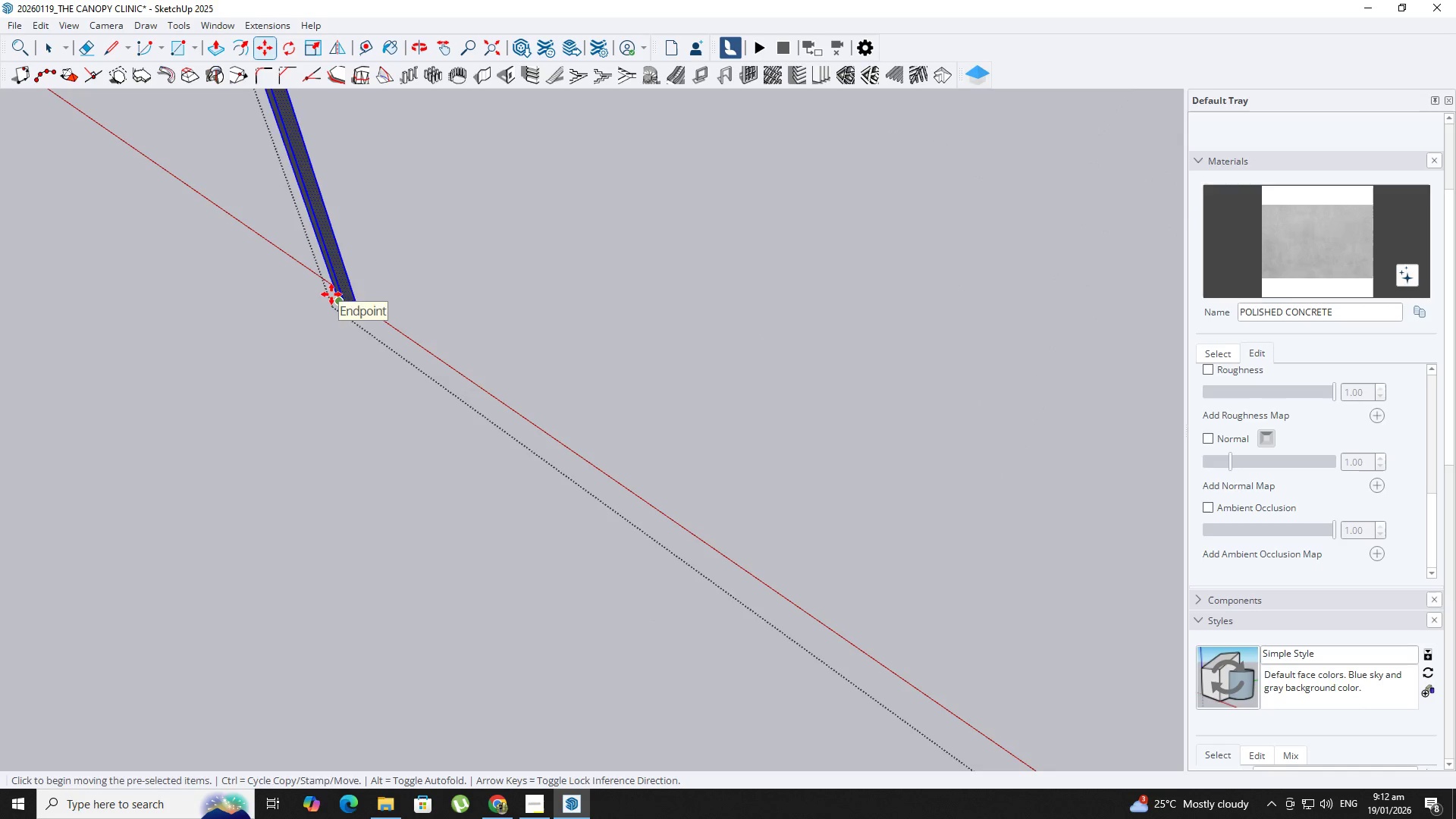 
key(ArrowRight)
 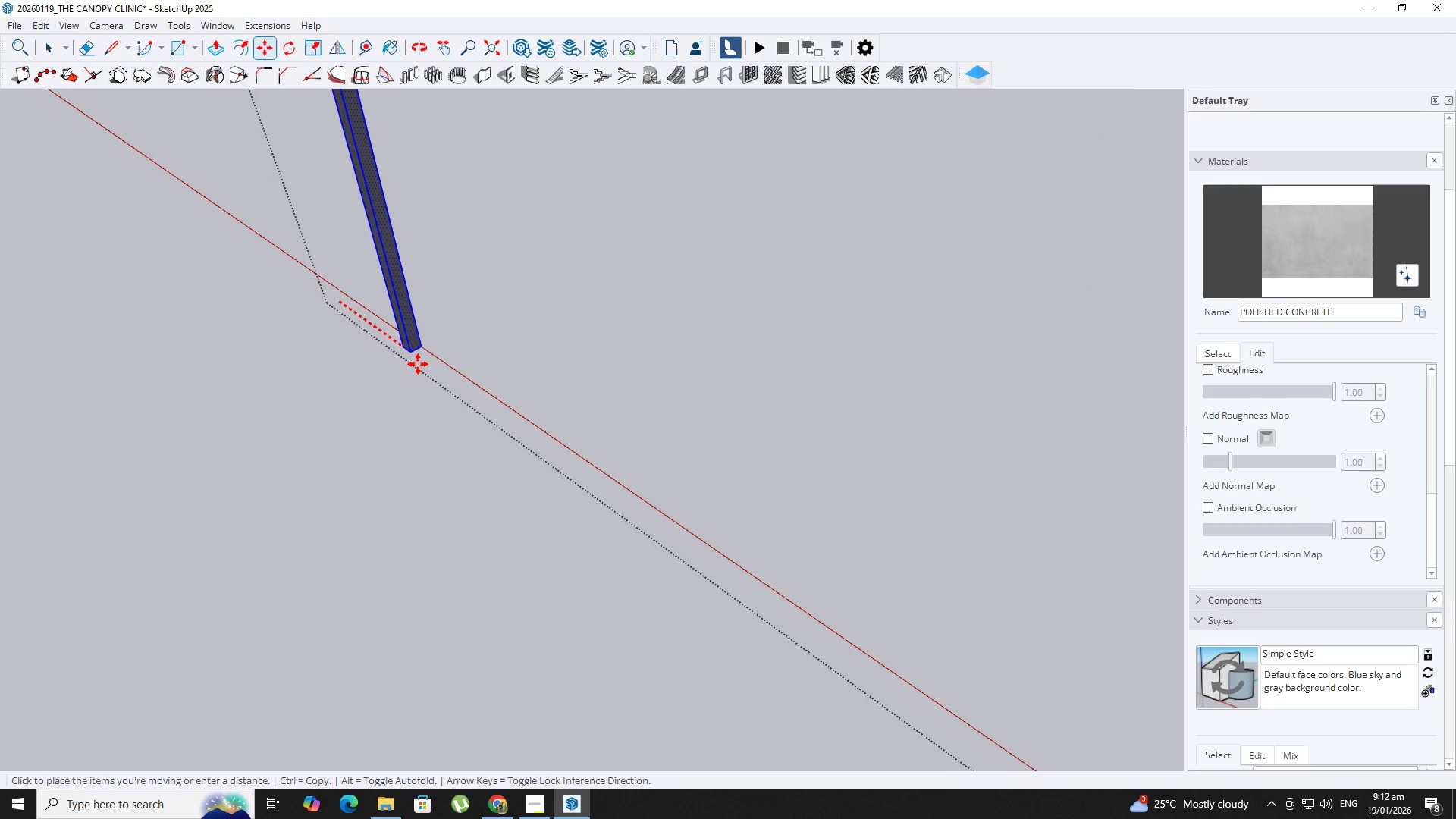 
key(Backquote)
 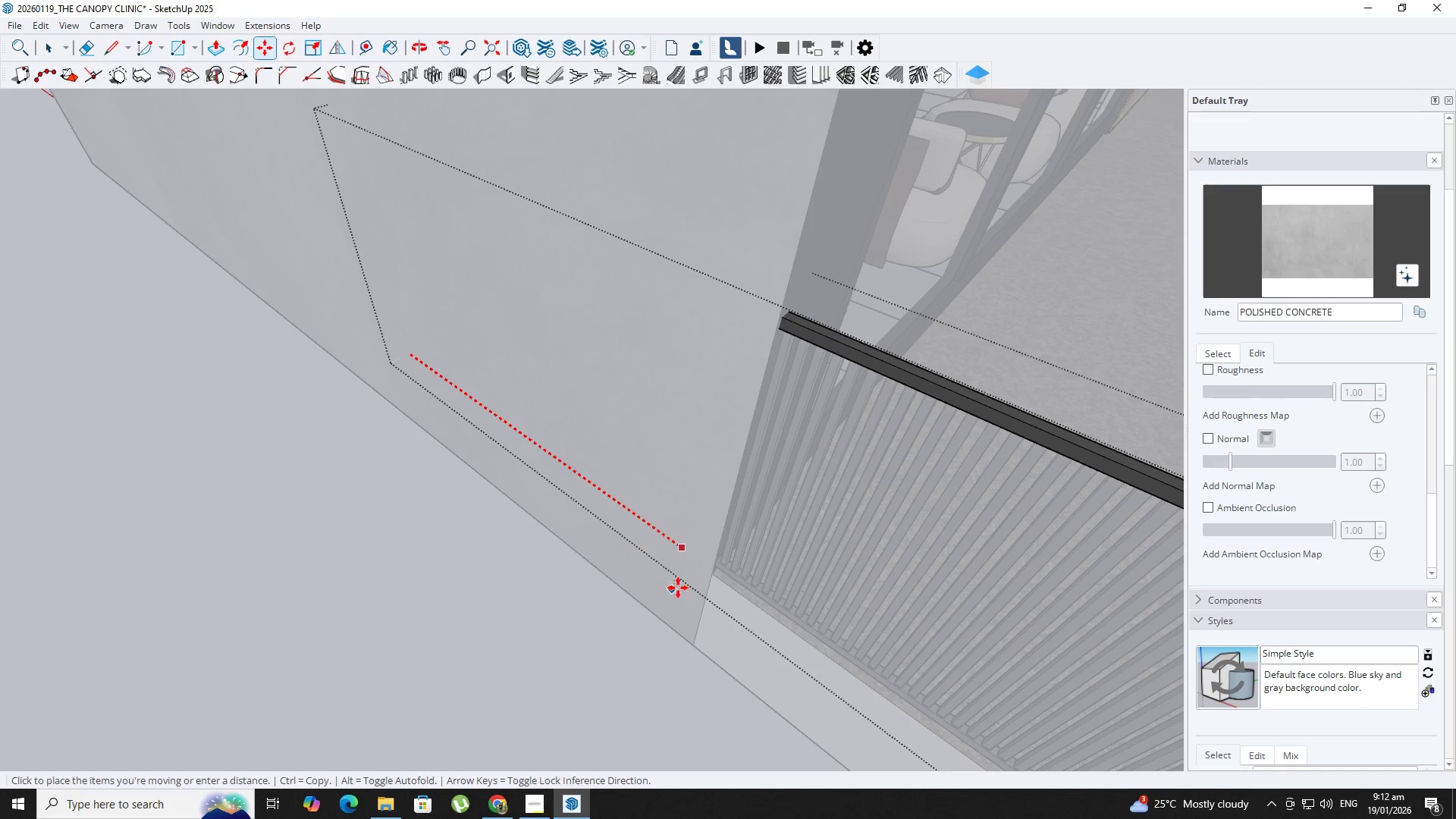 
scroll: coordinate [519, 430], scroll_direction: down, amount: 8.0
 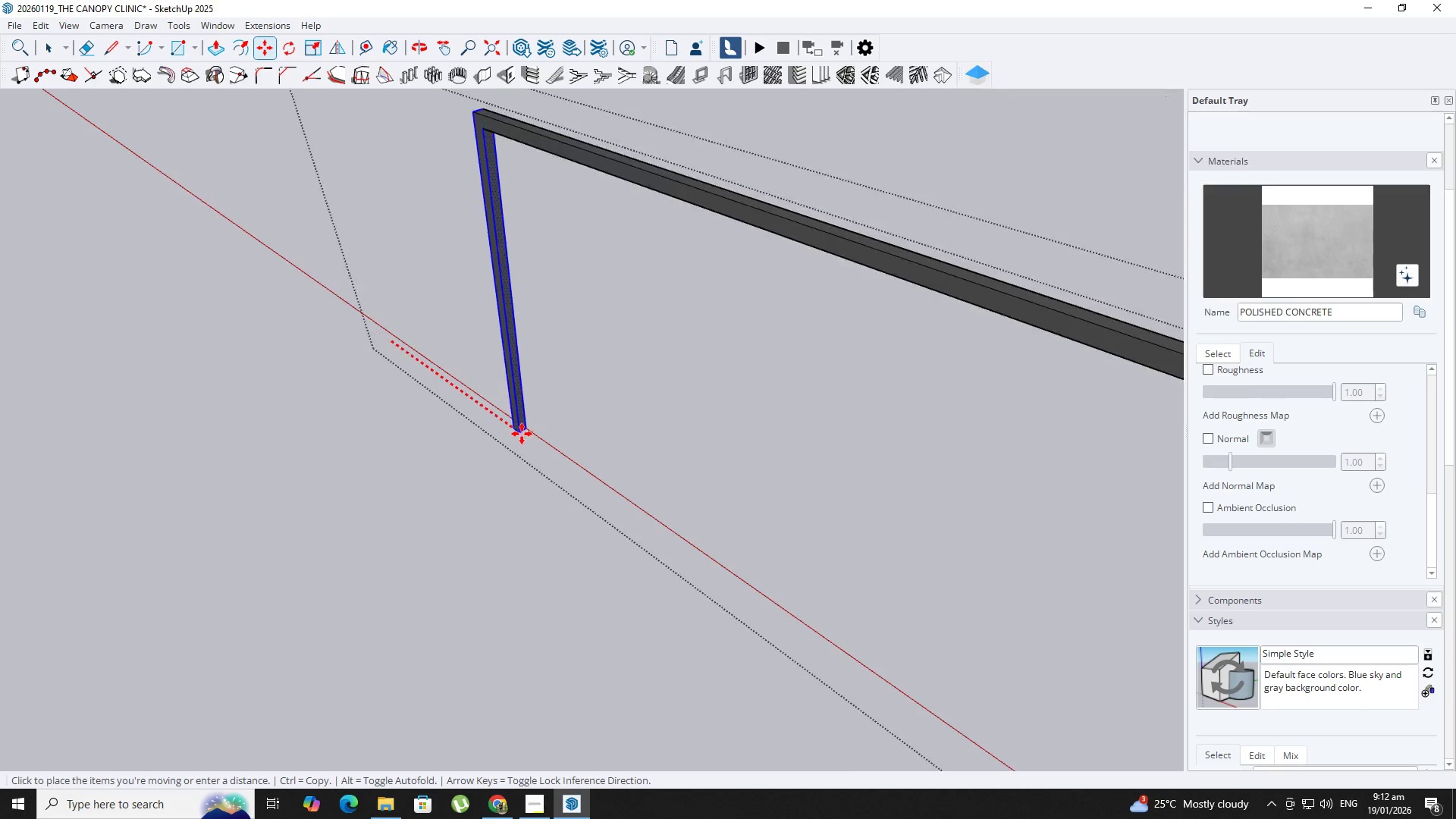 
scroll: coordinate [726, 565], scroll_direction: up, amount: 12.0
 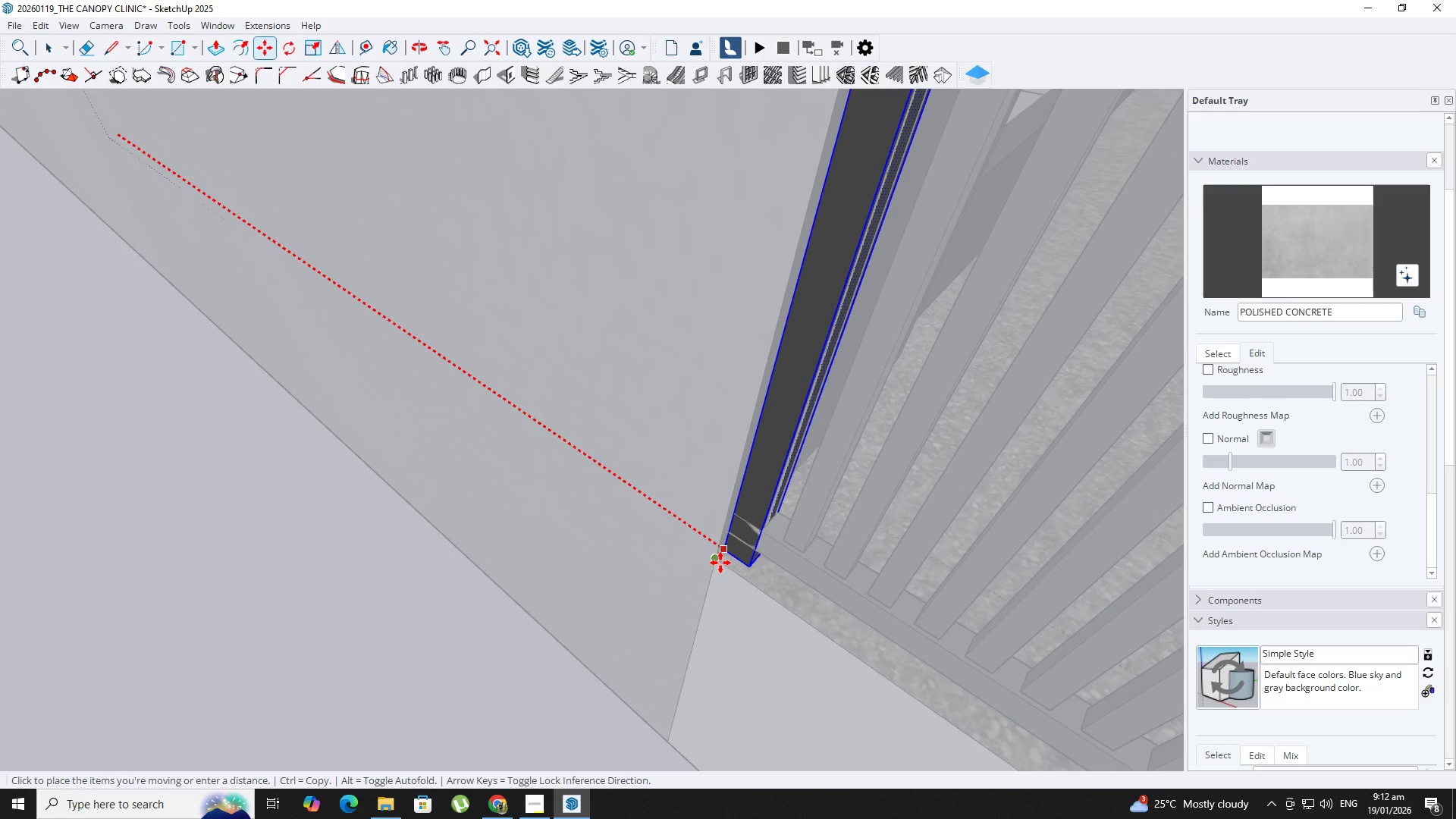 
left_click([720, 563])
 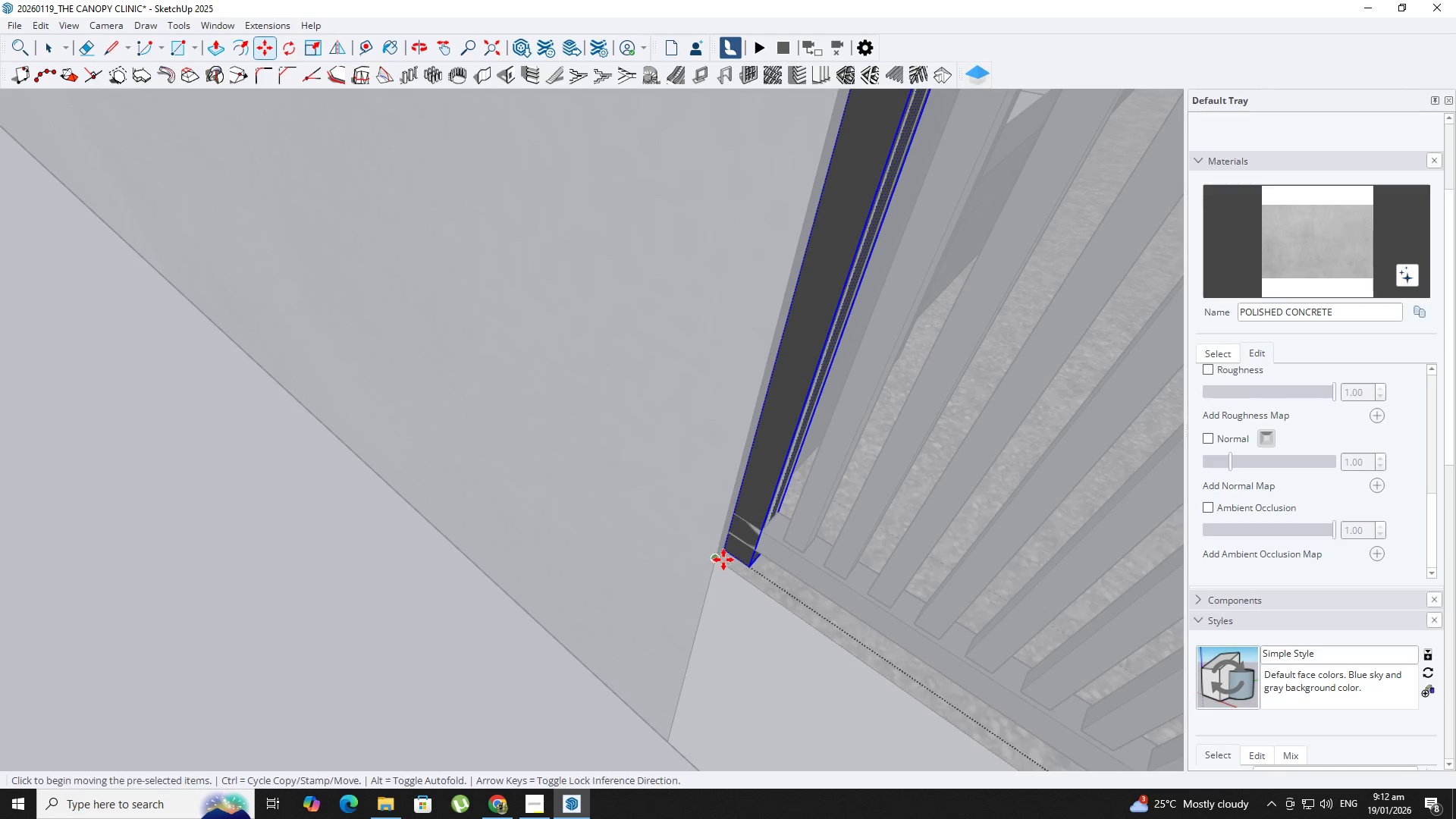 
key(Backquote)
 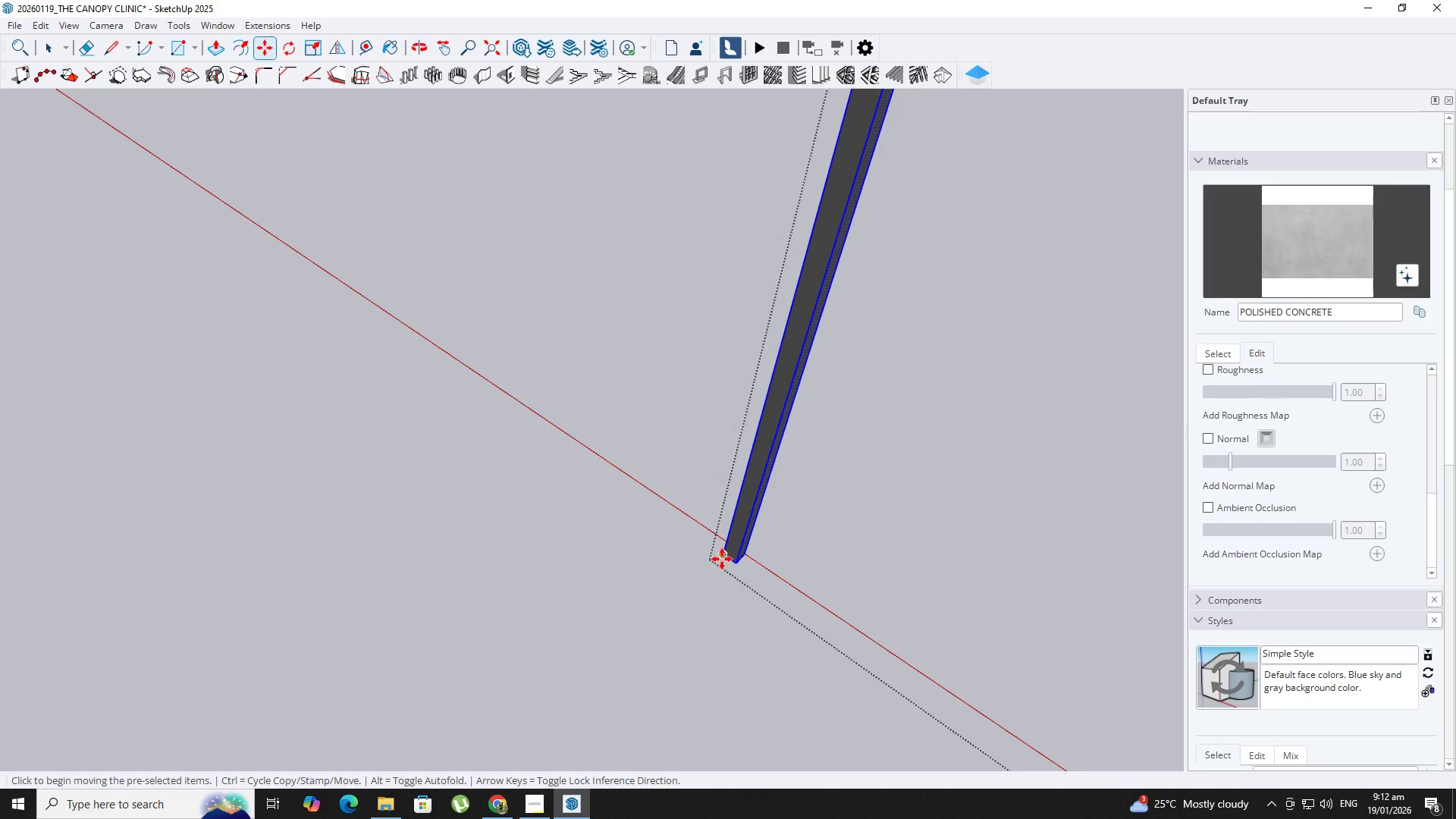 
key(Space)
 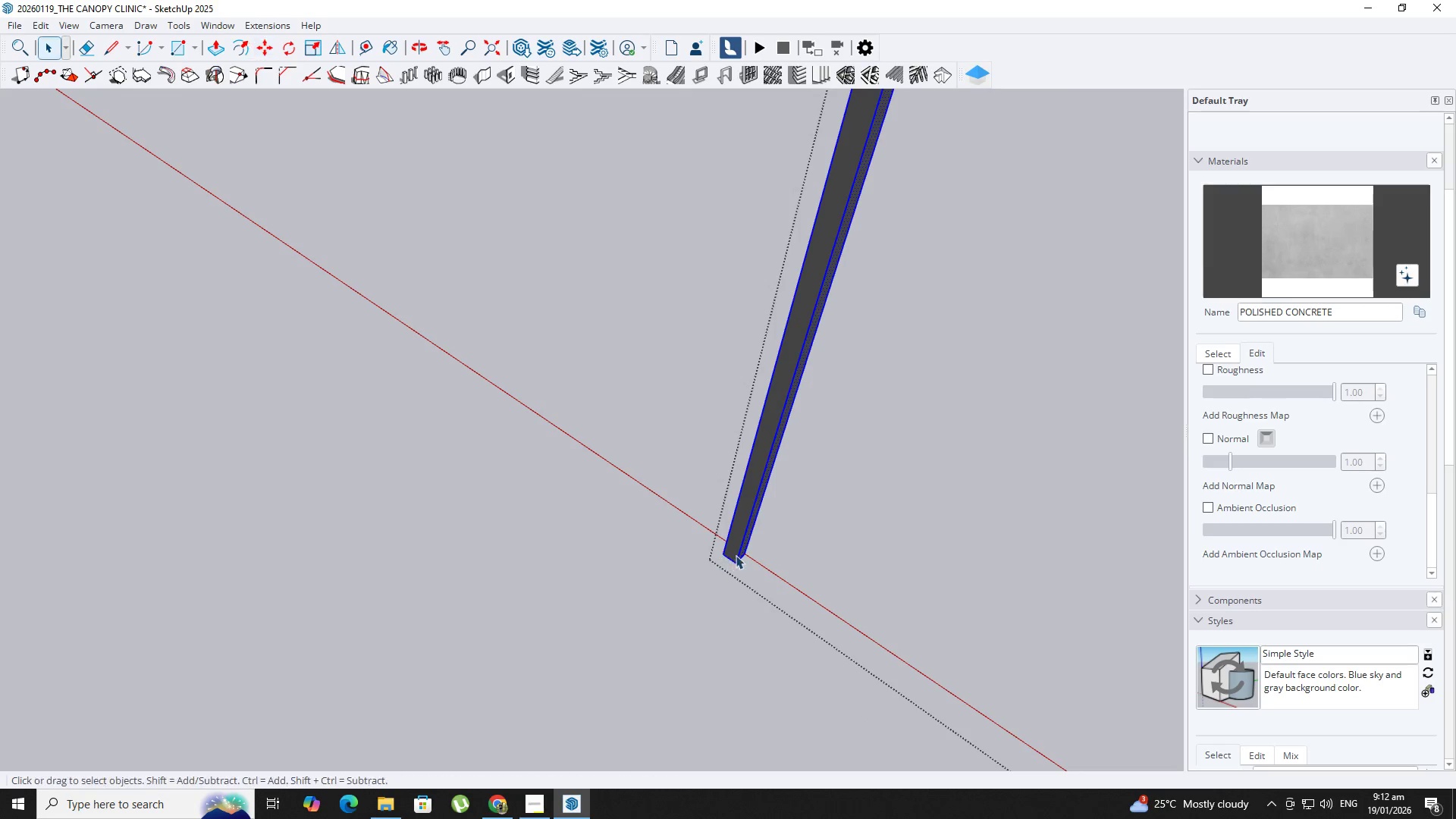 
key(Backquote)
 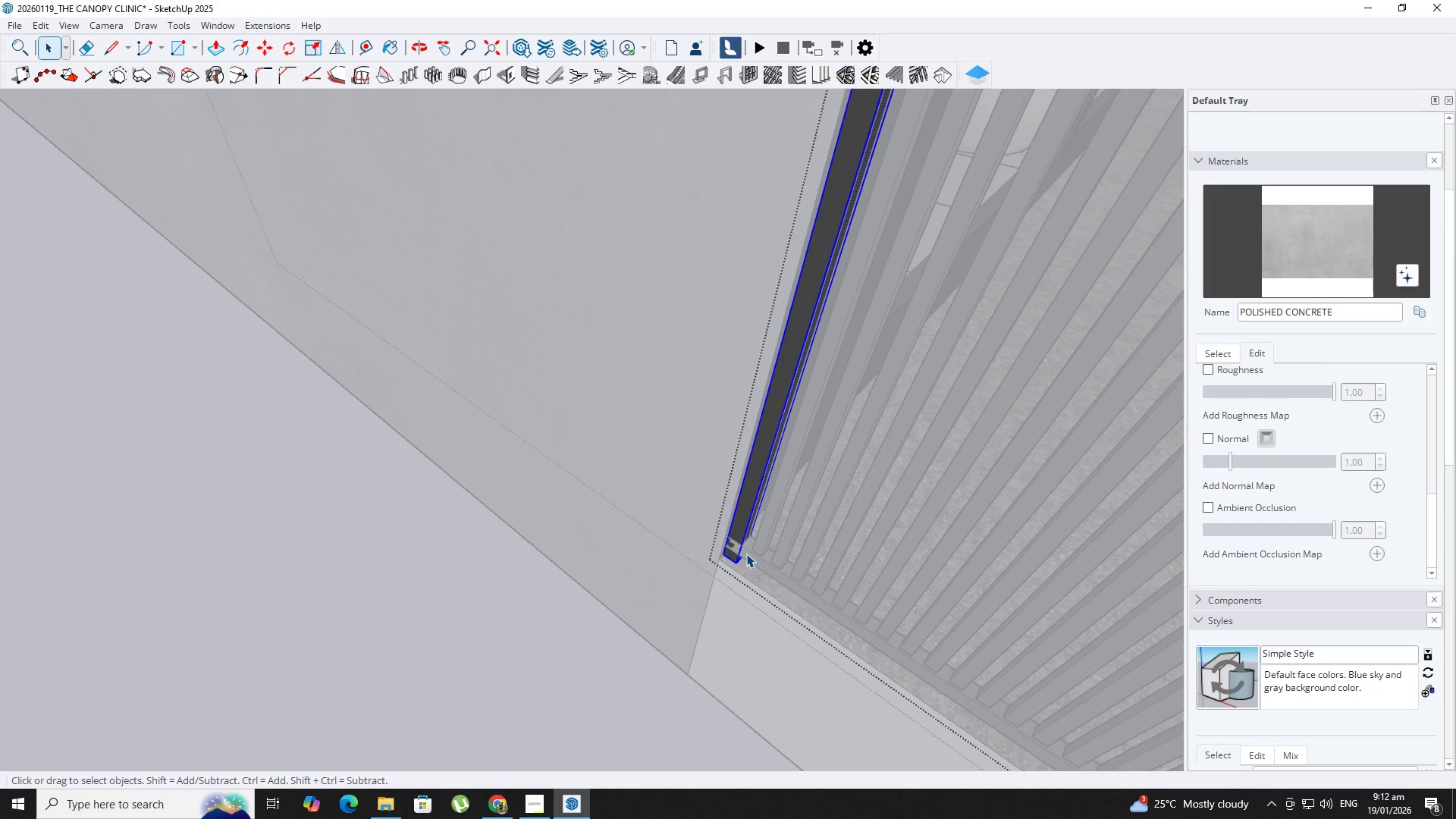 
scroll: coordinate [721, 560], scroll_direction: down, amount: 9.0
 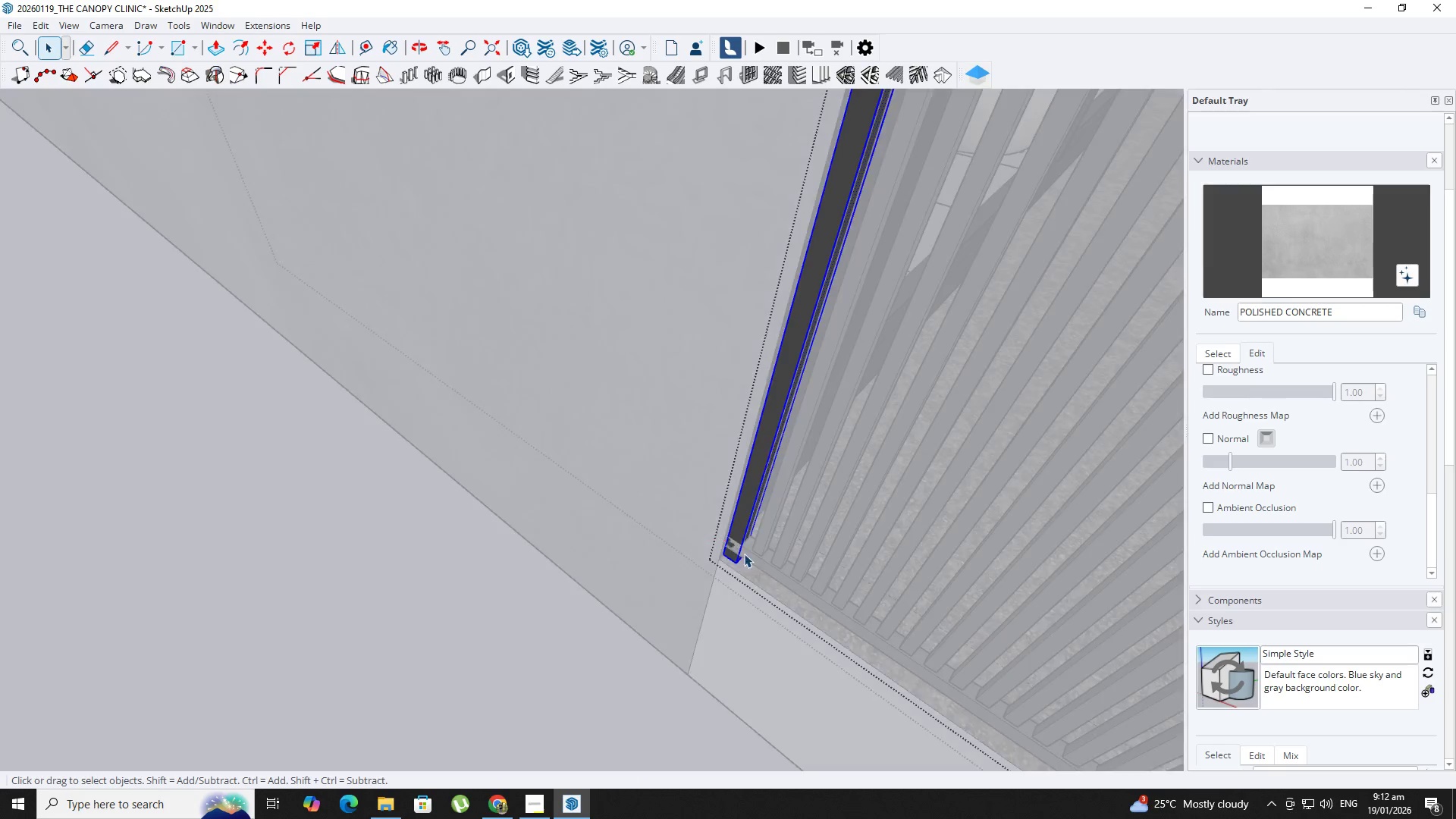 
key(Escape)
 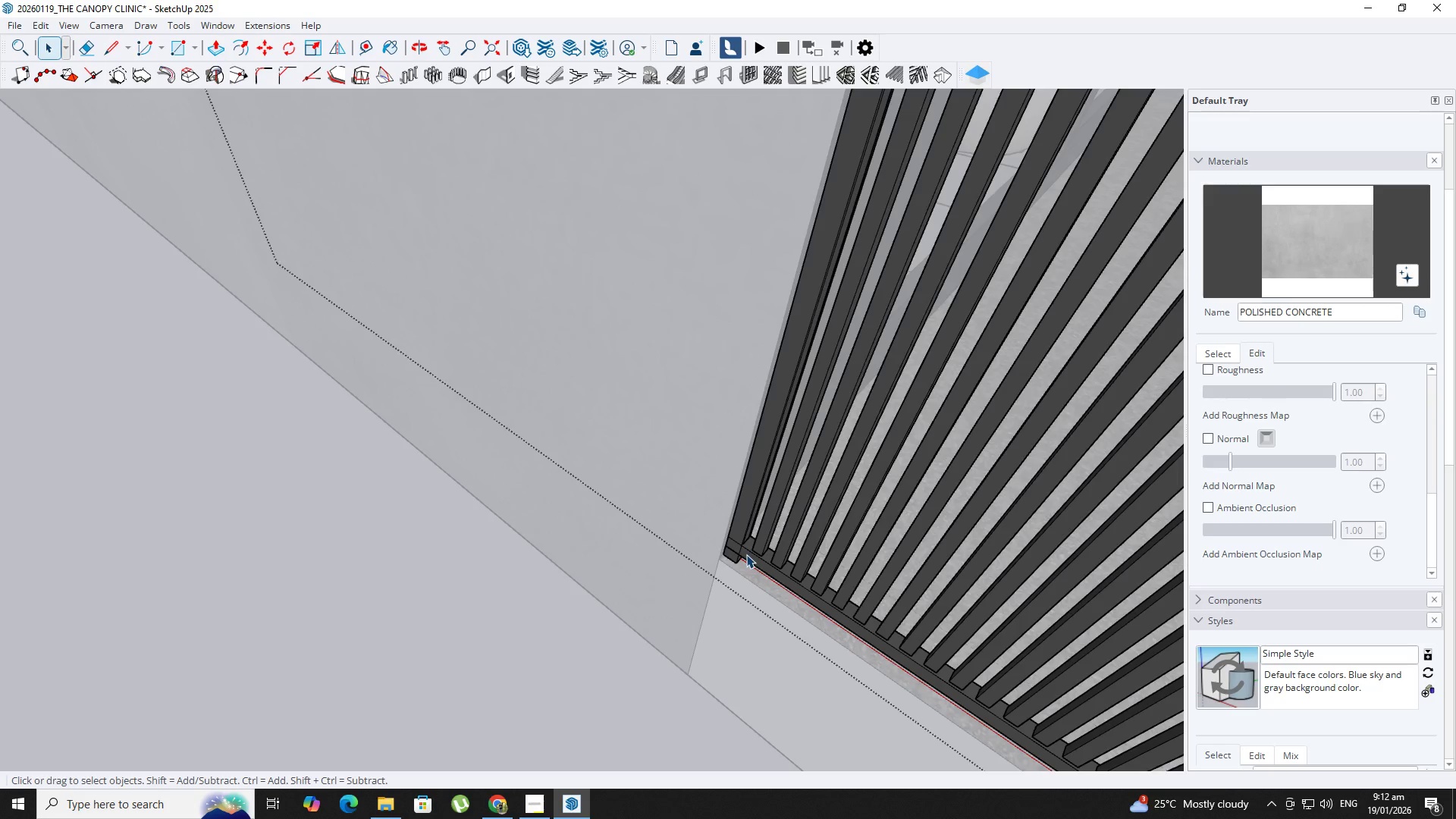 
double_click([746, 554])
 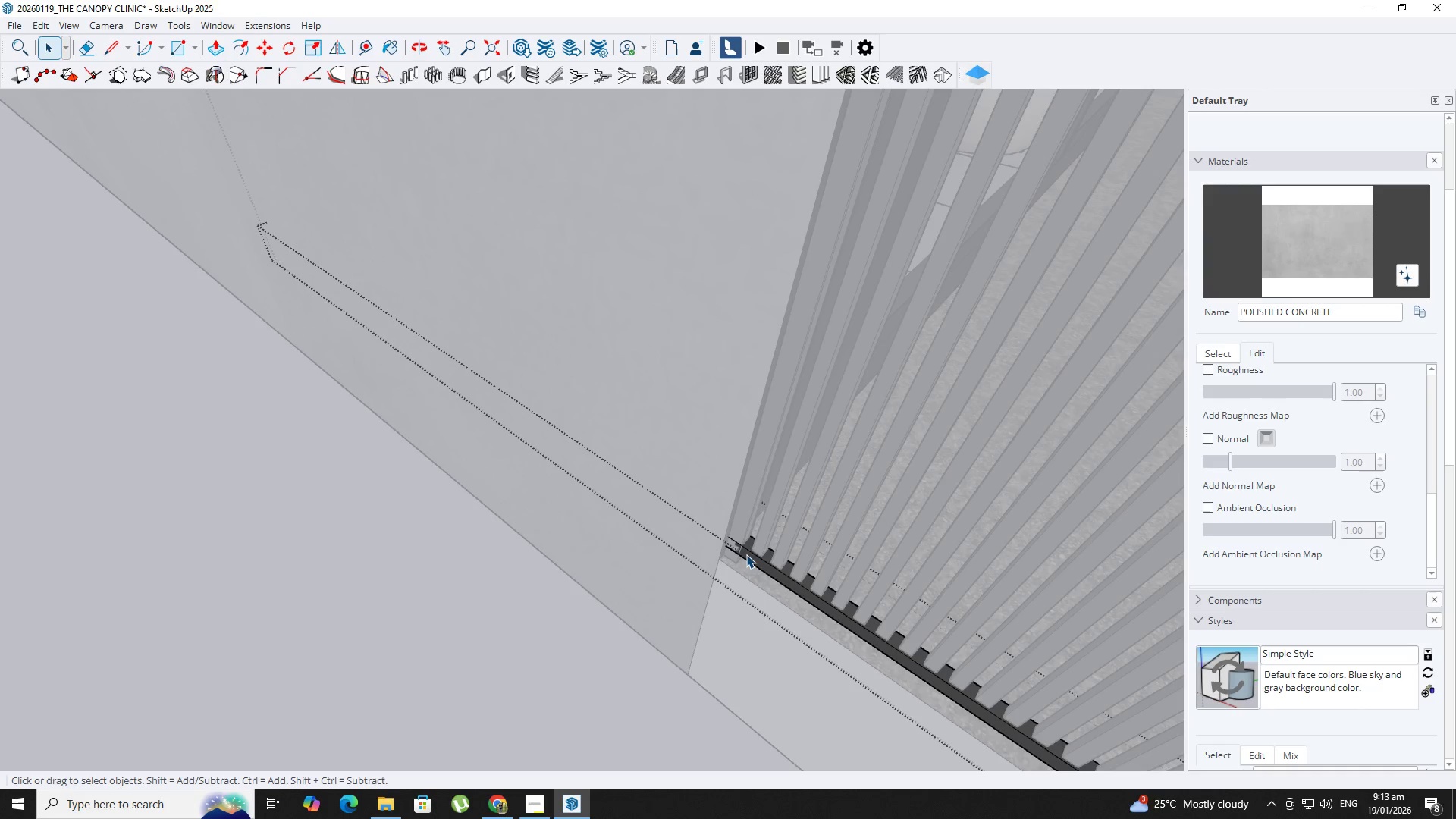 
triple_click([746, 554])
 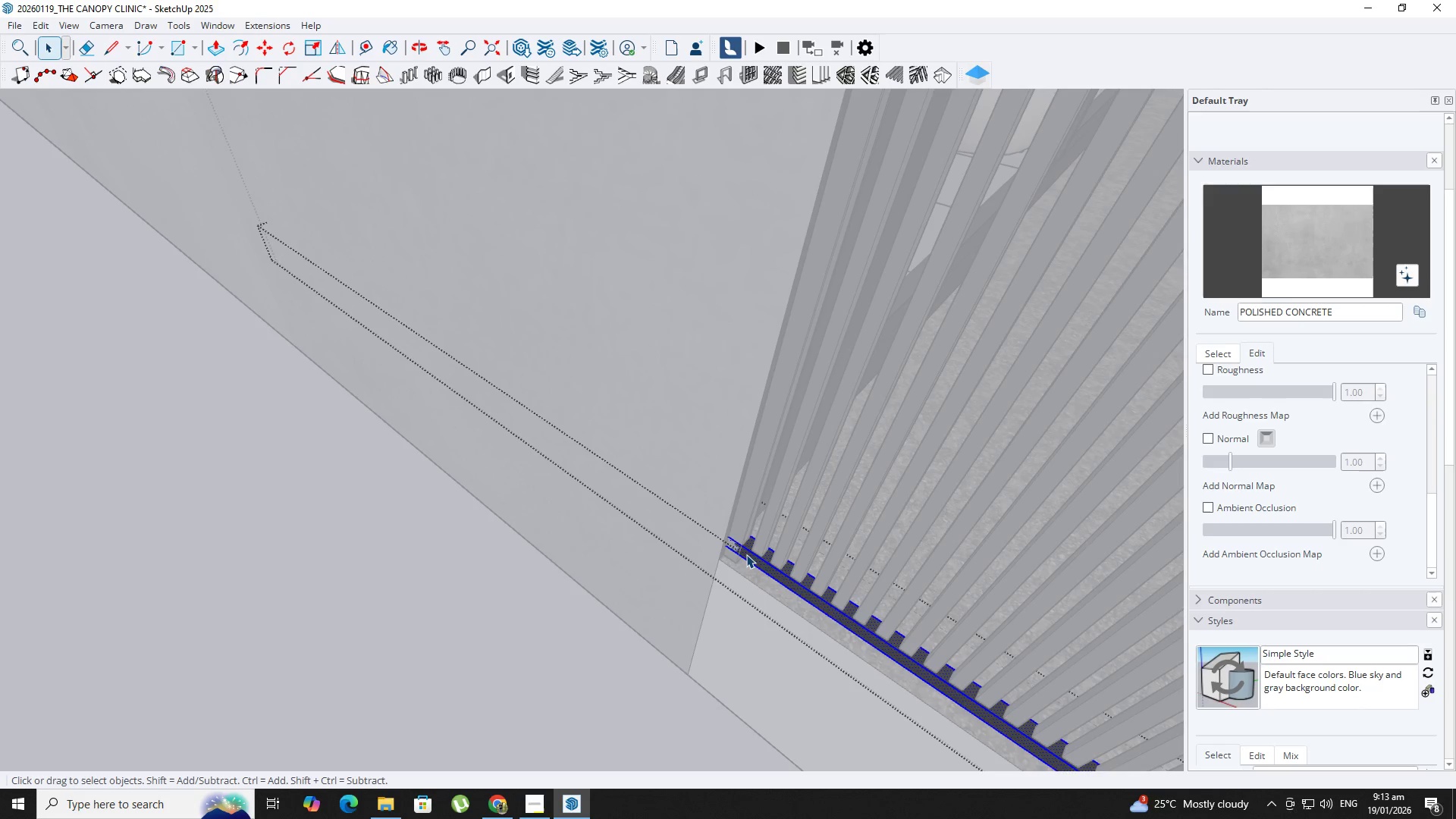 
triple_click([746, 554])
 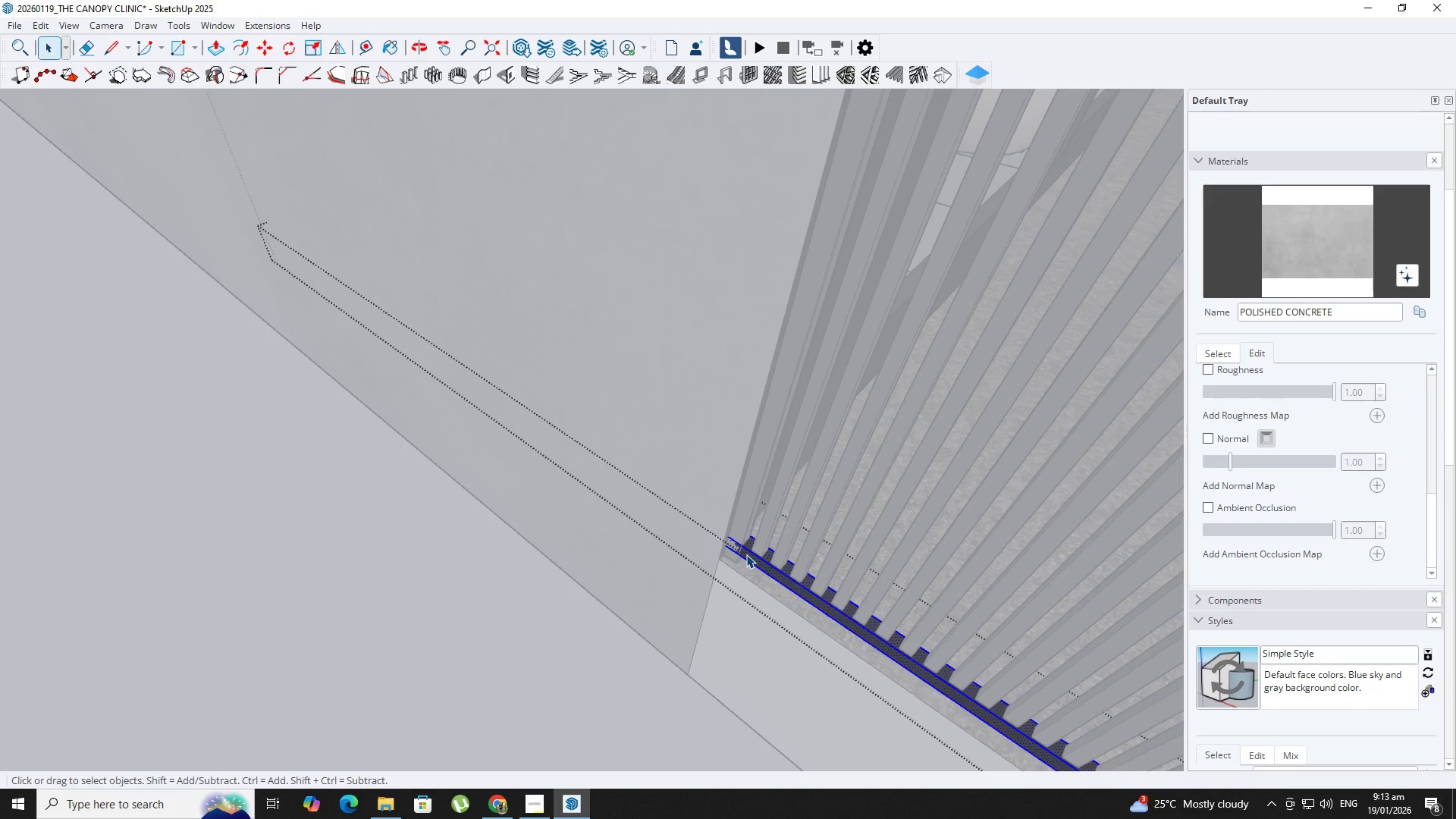 
key(Backquote)
 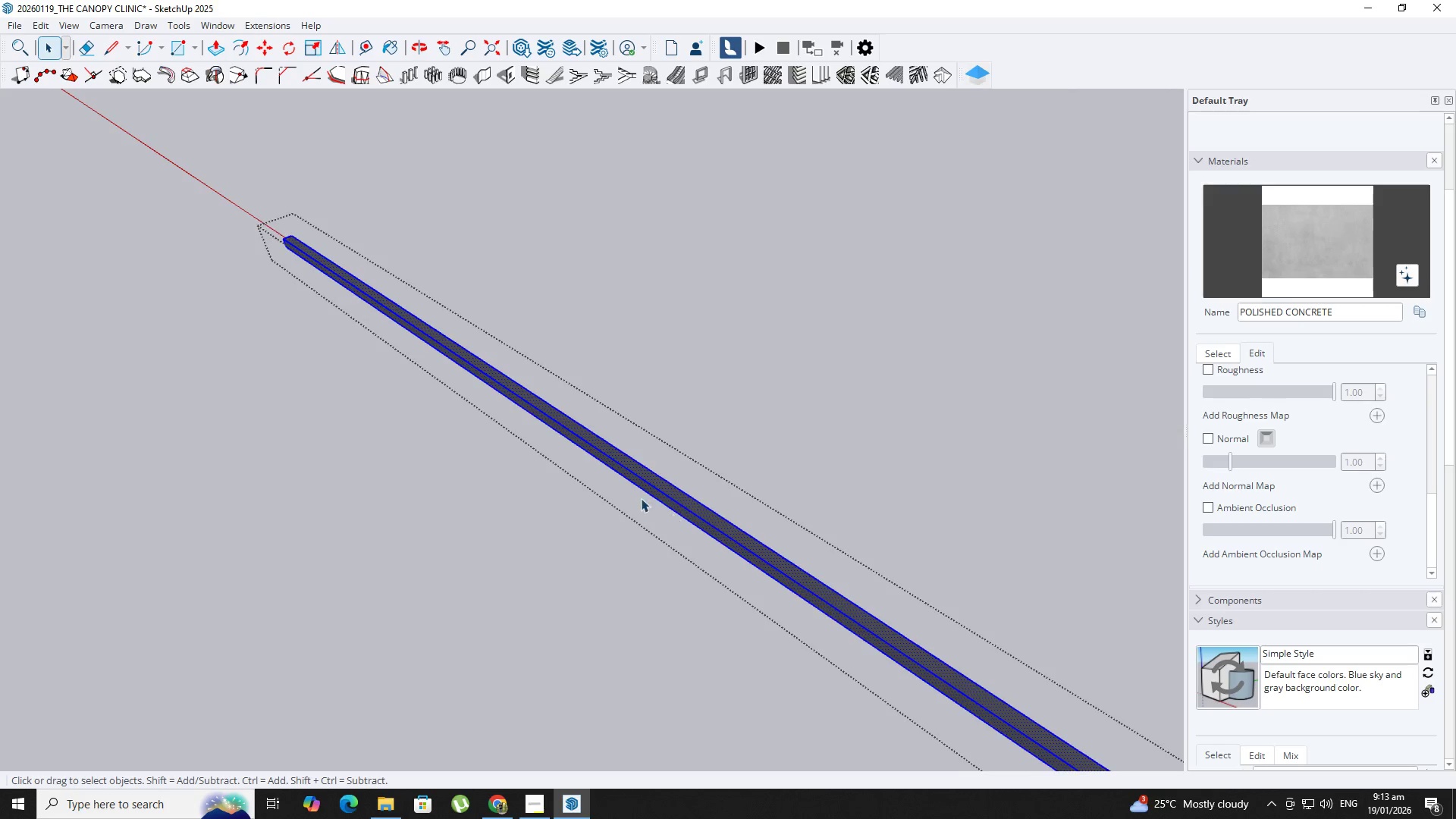 
left_click_drag(start_coordinate=[242, 198], to_coordinate=[408, 330])
 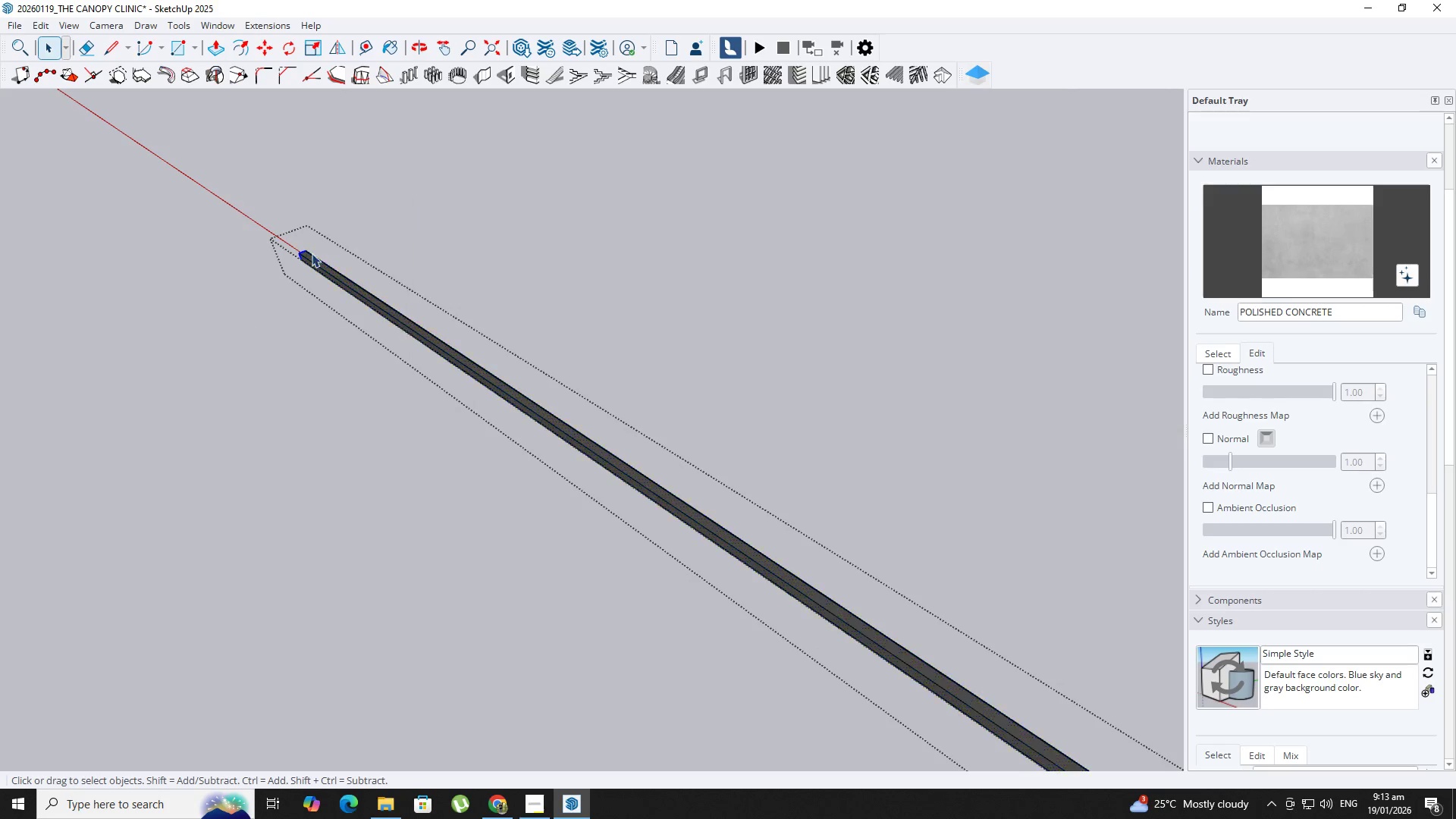 
scroll: coordinate [280, 262], scroll_direction: down, amount: 4.0
 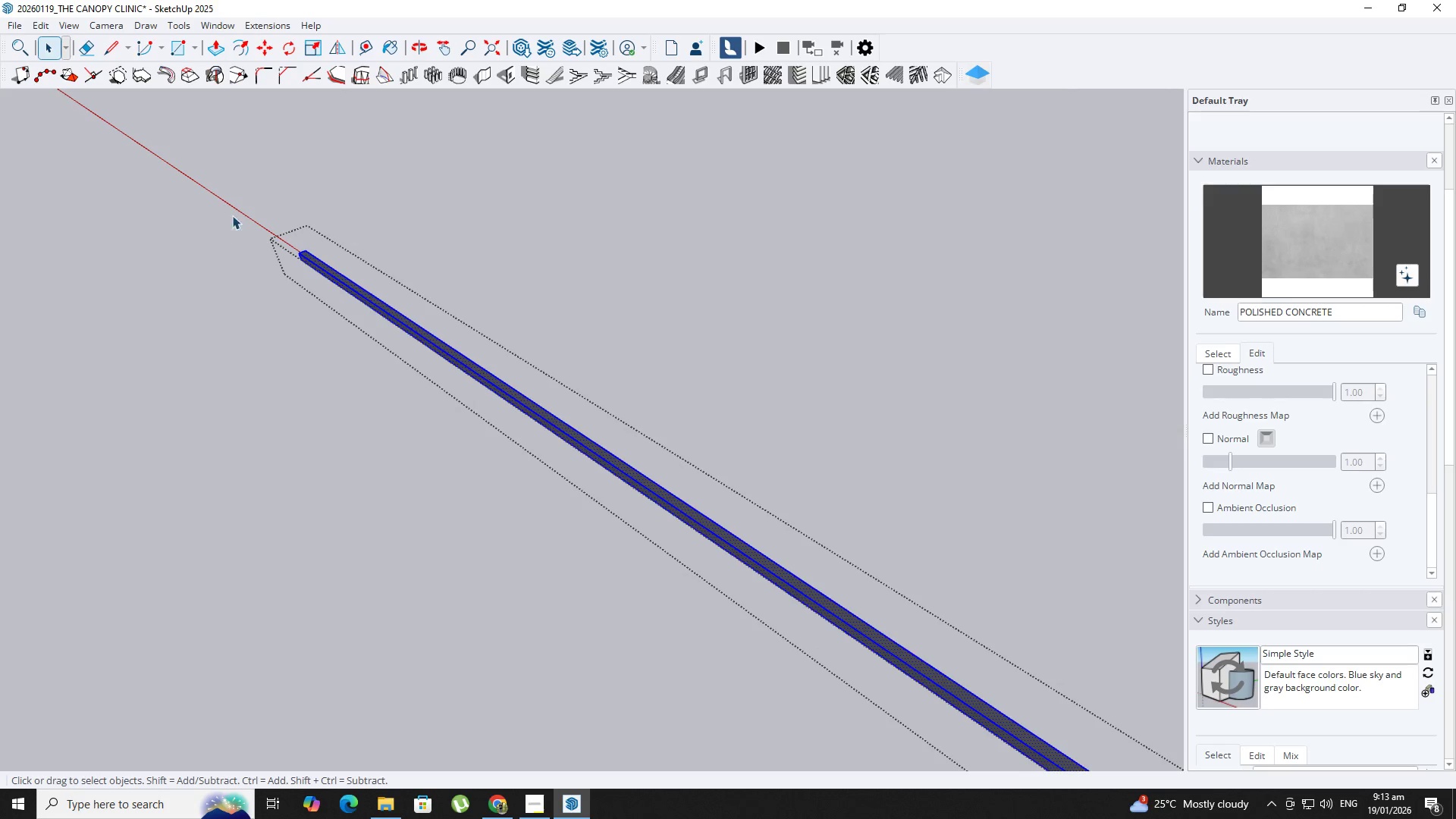 
key(M)
 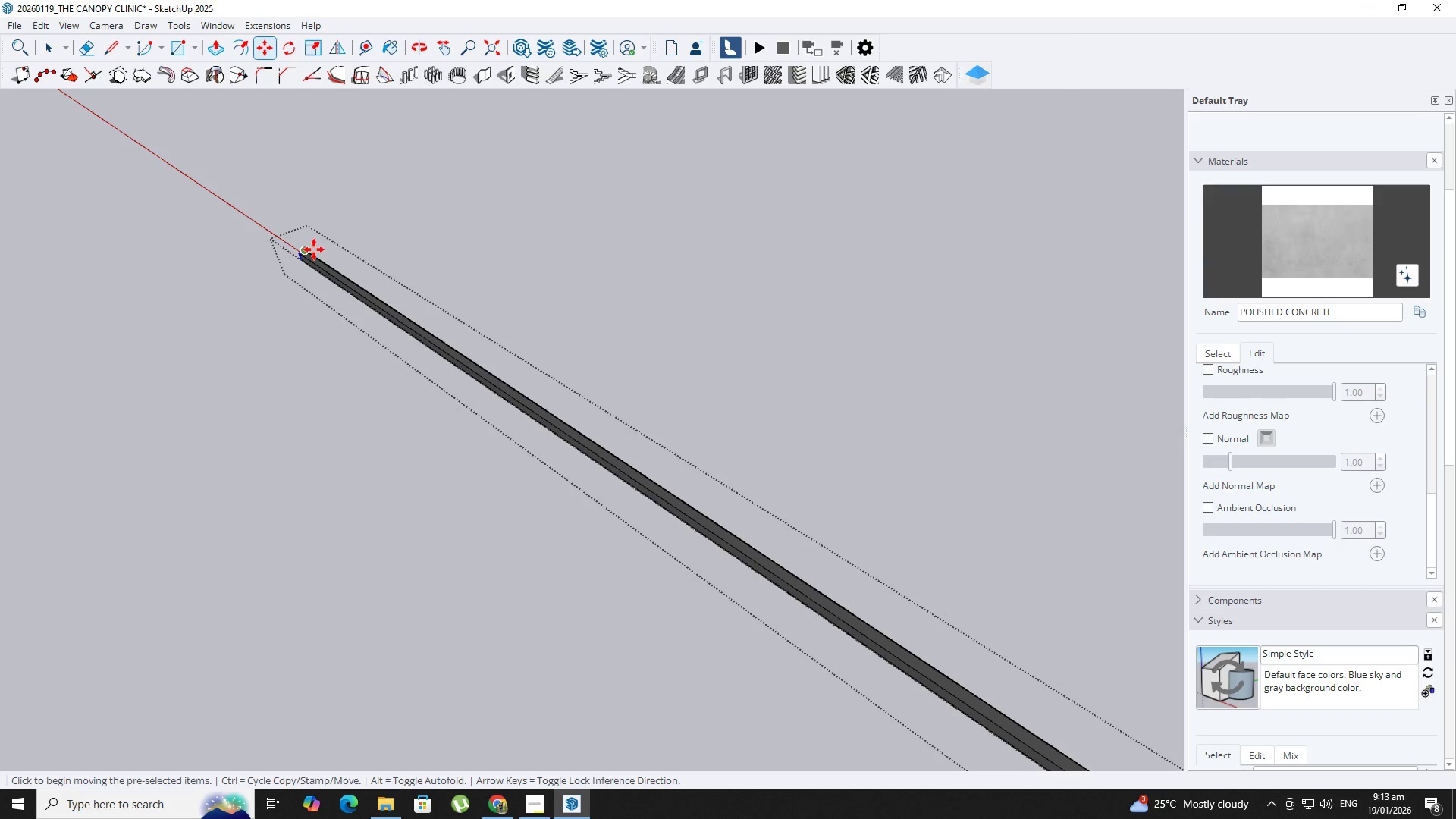 
key(ArrowLeft)
 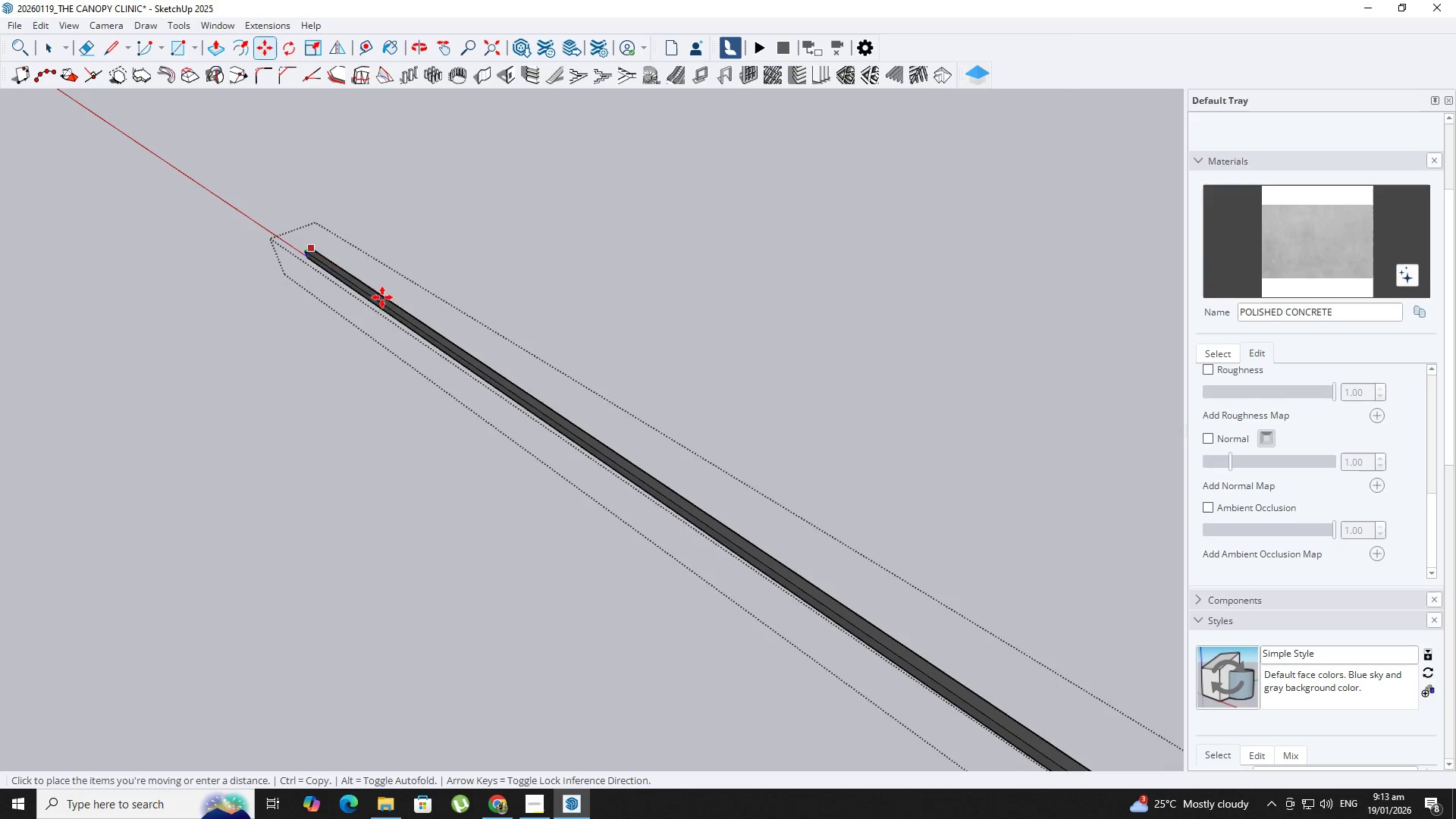 
key(ArrowLeft)
 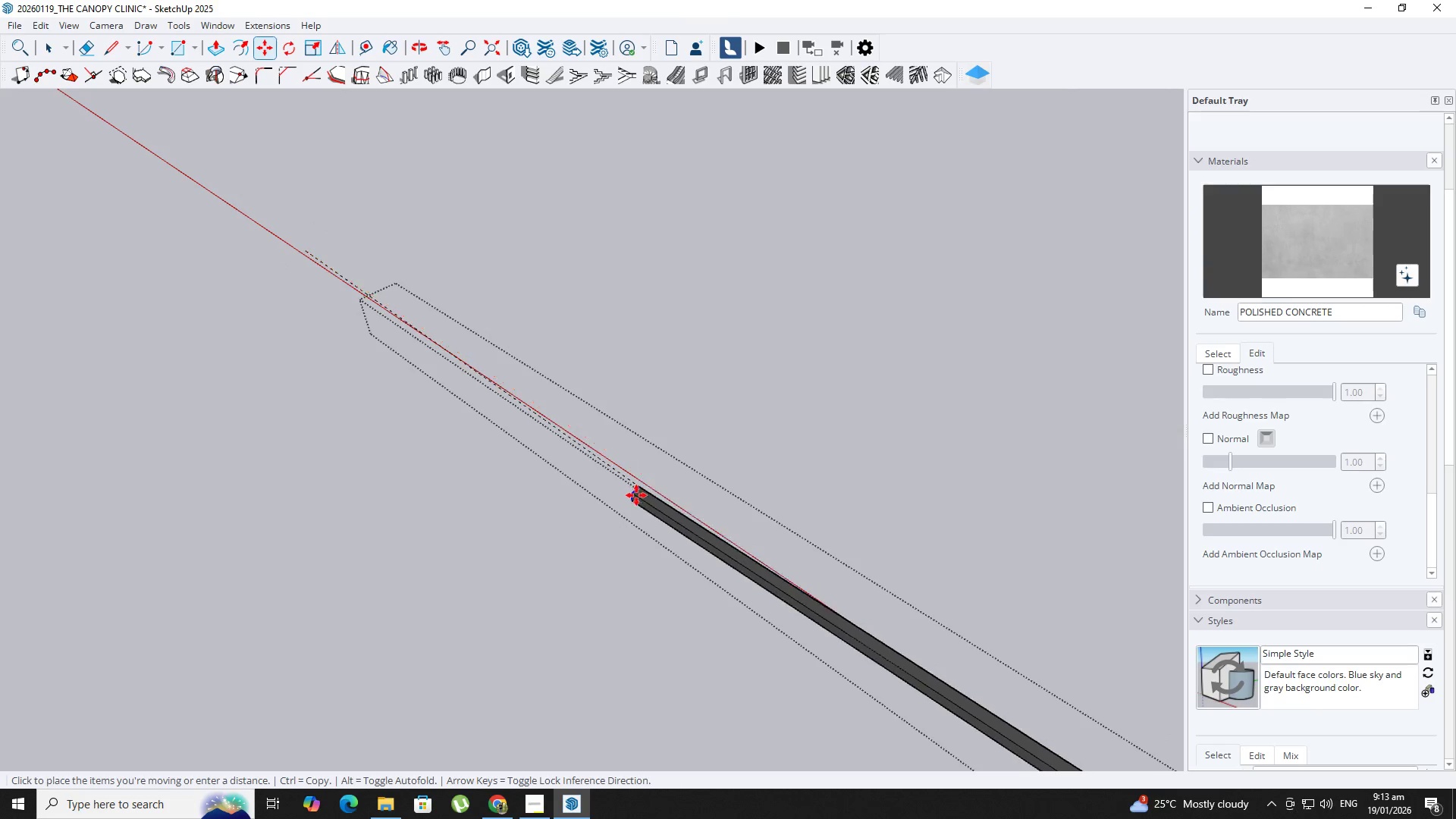 
key(ArrowLeft)
 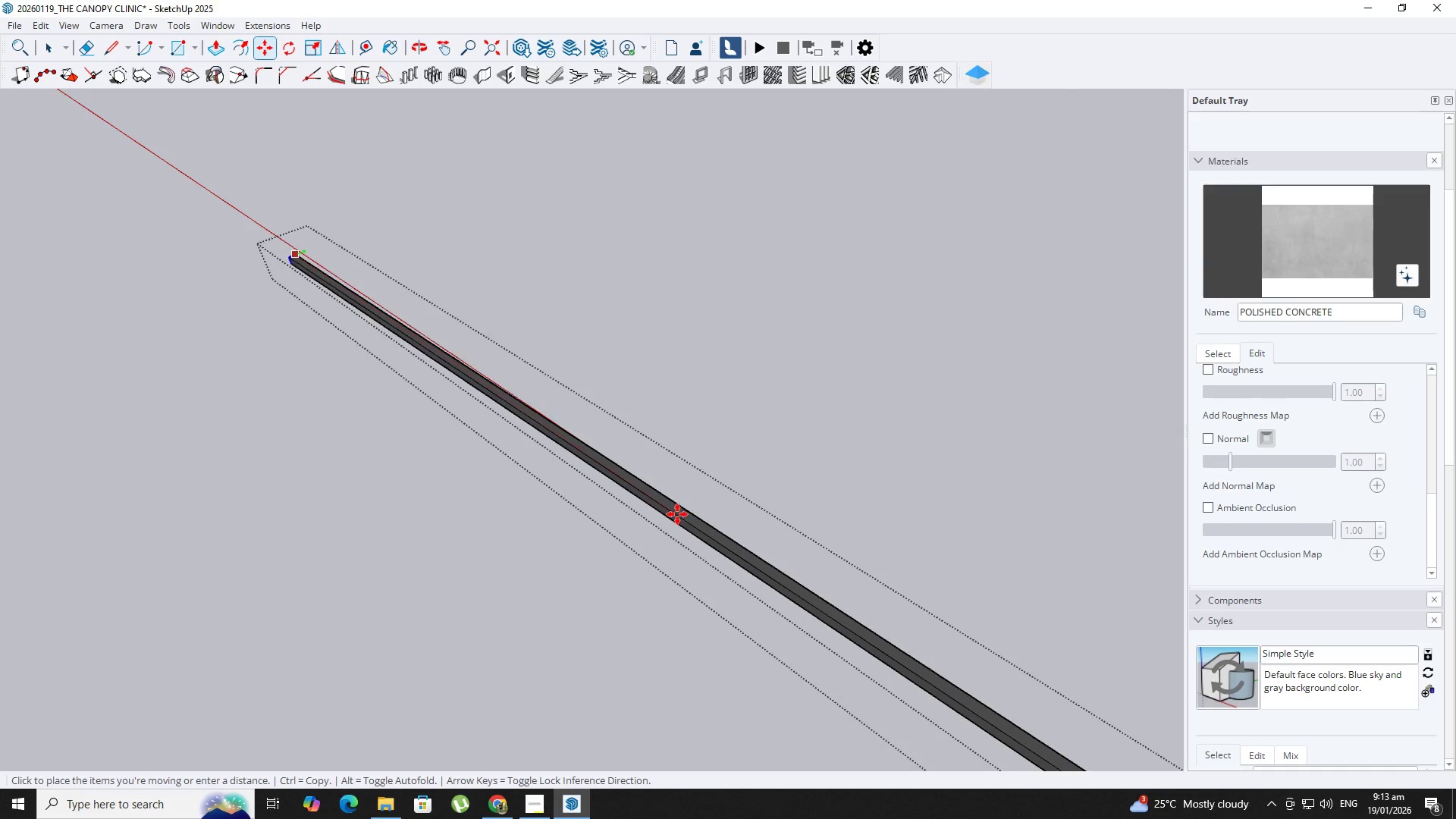 
key(ArrowRight)
 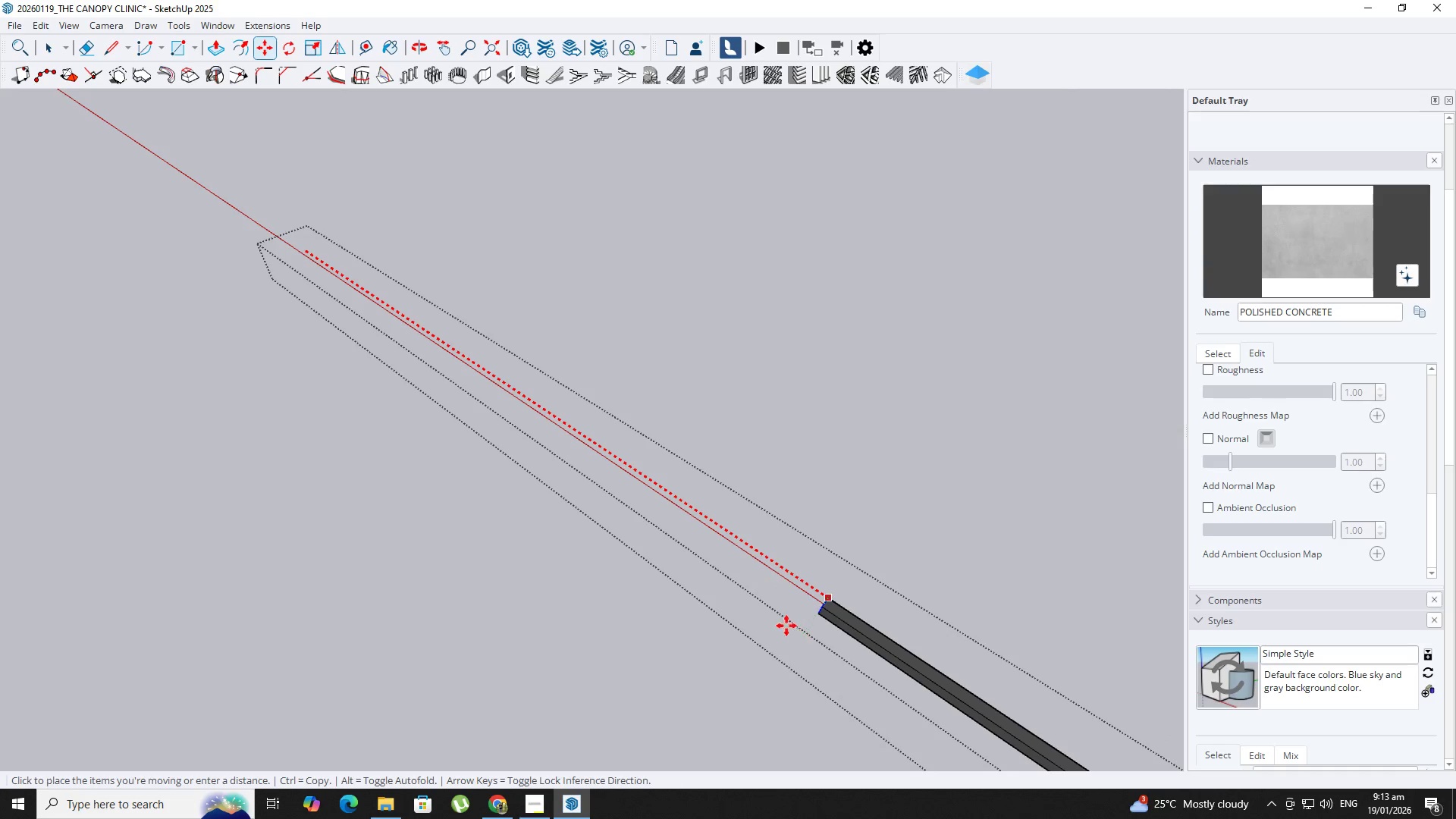 
key(Backquote)
 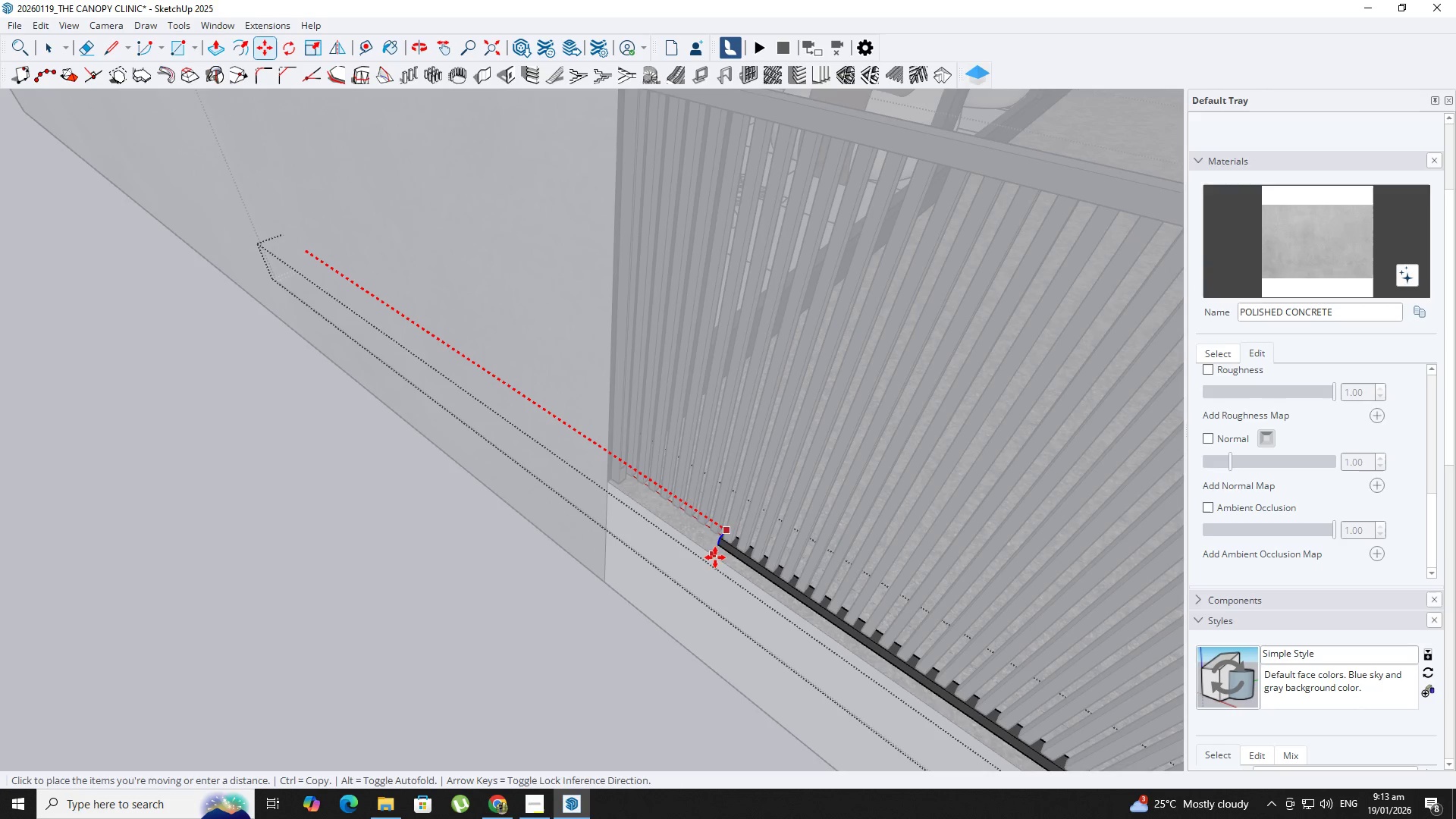 
scroll: coordinate [604, 462], scroll_direction: up, amount: 10.0
 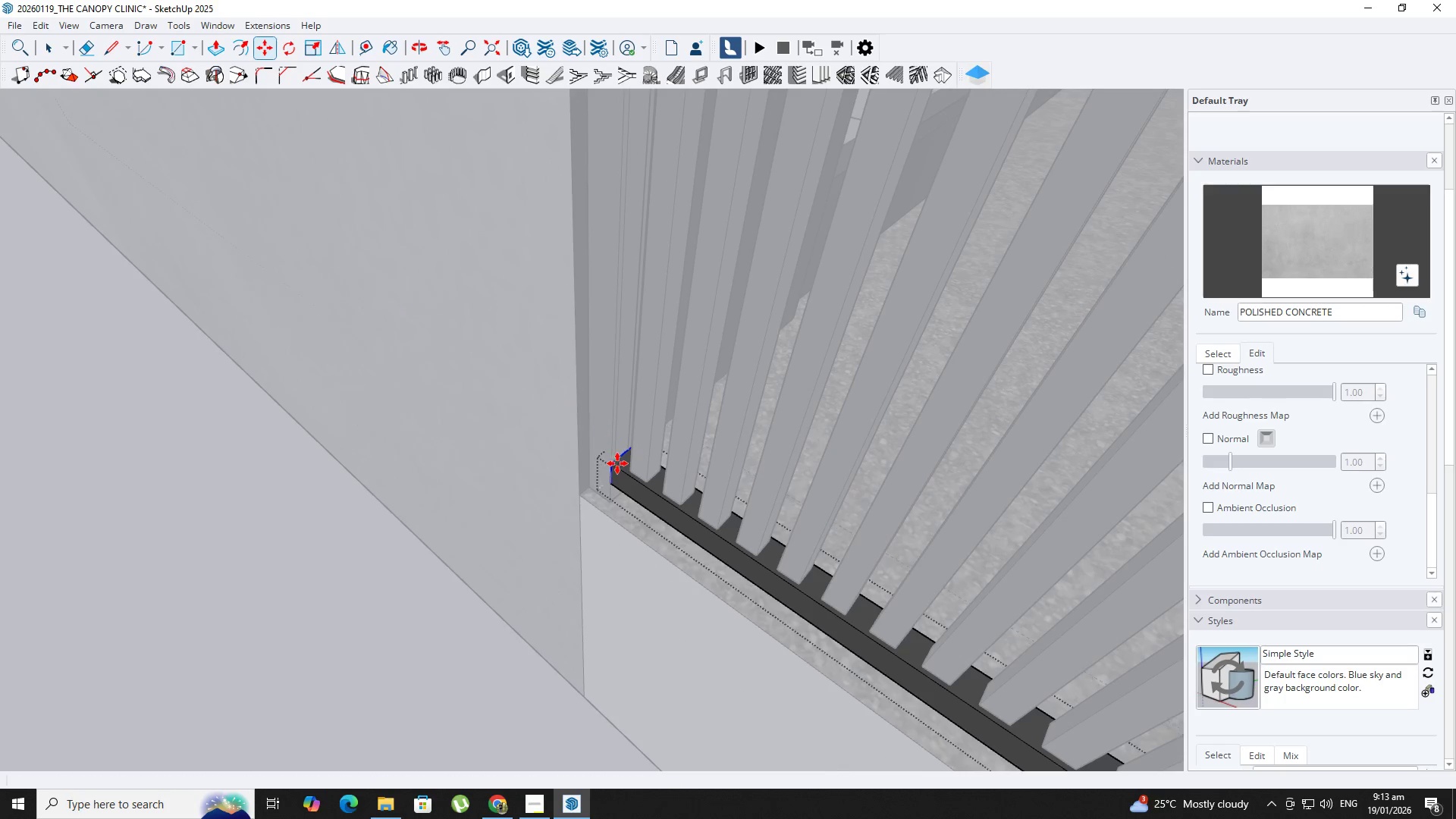 
key(Backquote)
 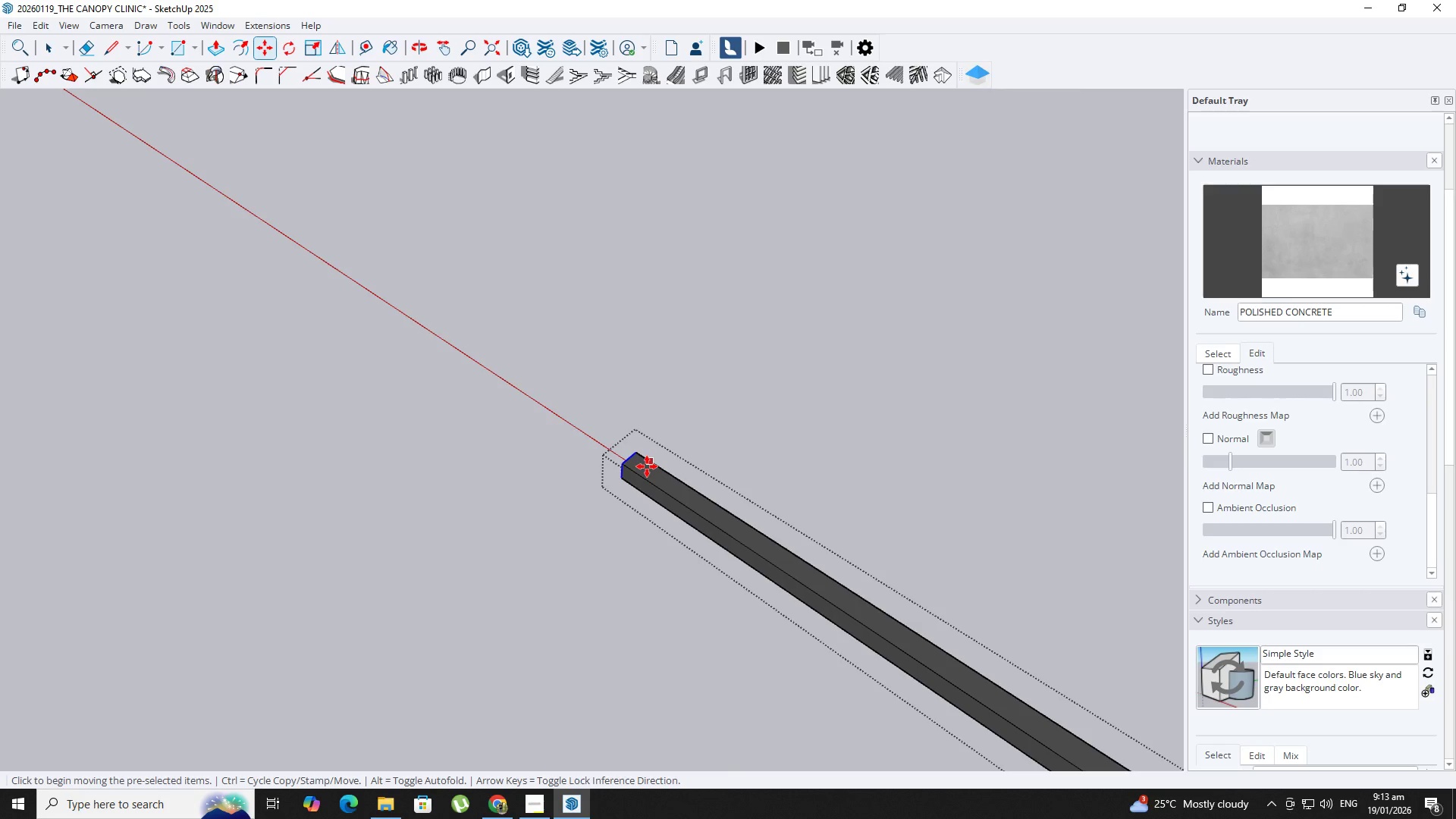 
scroll: coordinate [648, 465], scroll_direction: down, amount: 4.0
 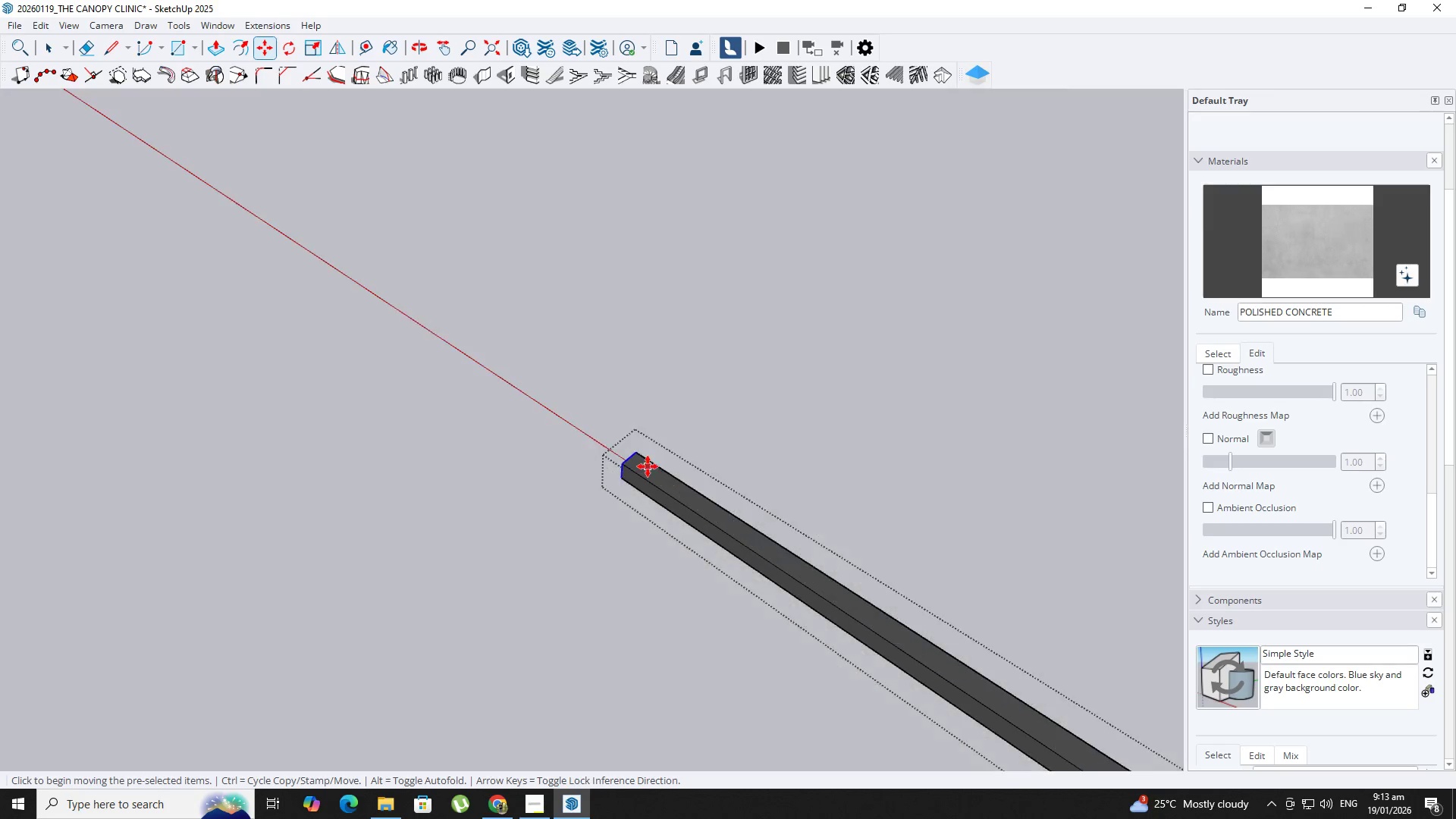 
key(Backquote)
 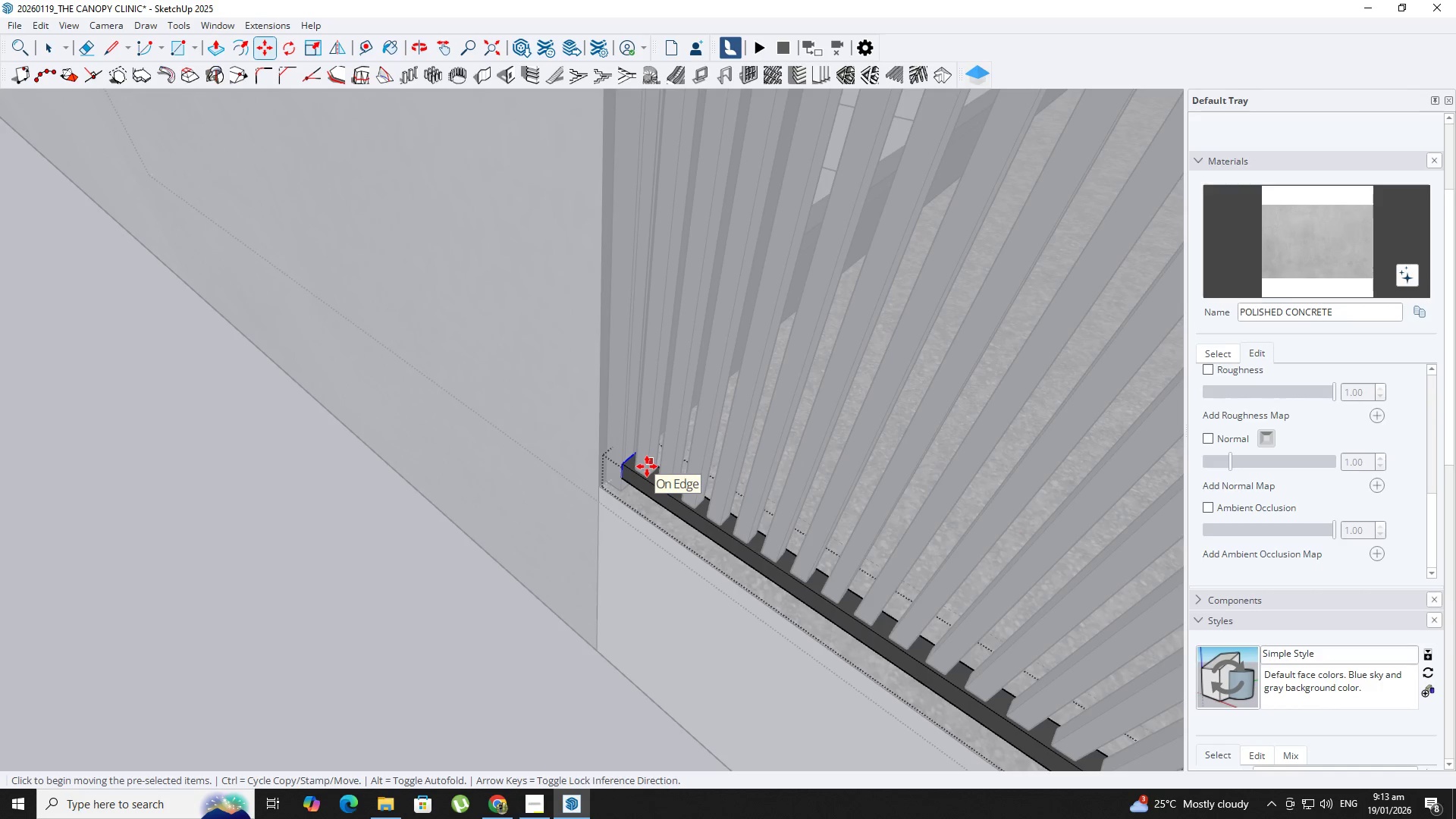 
key(Space)
 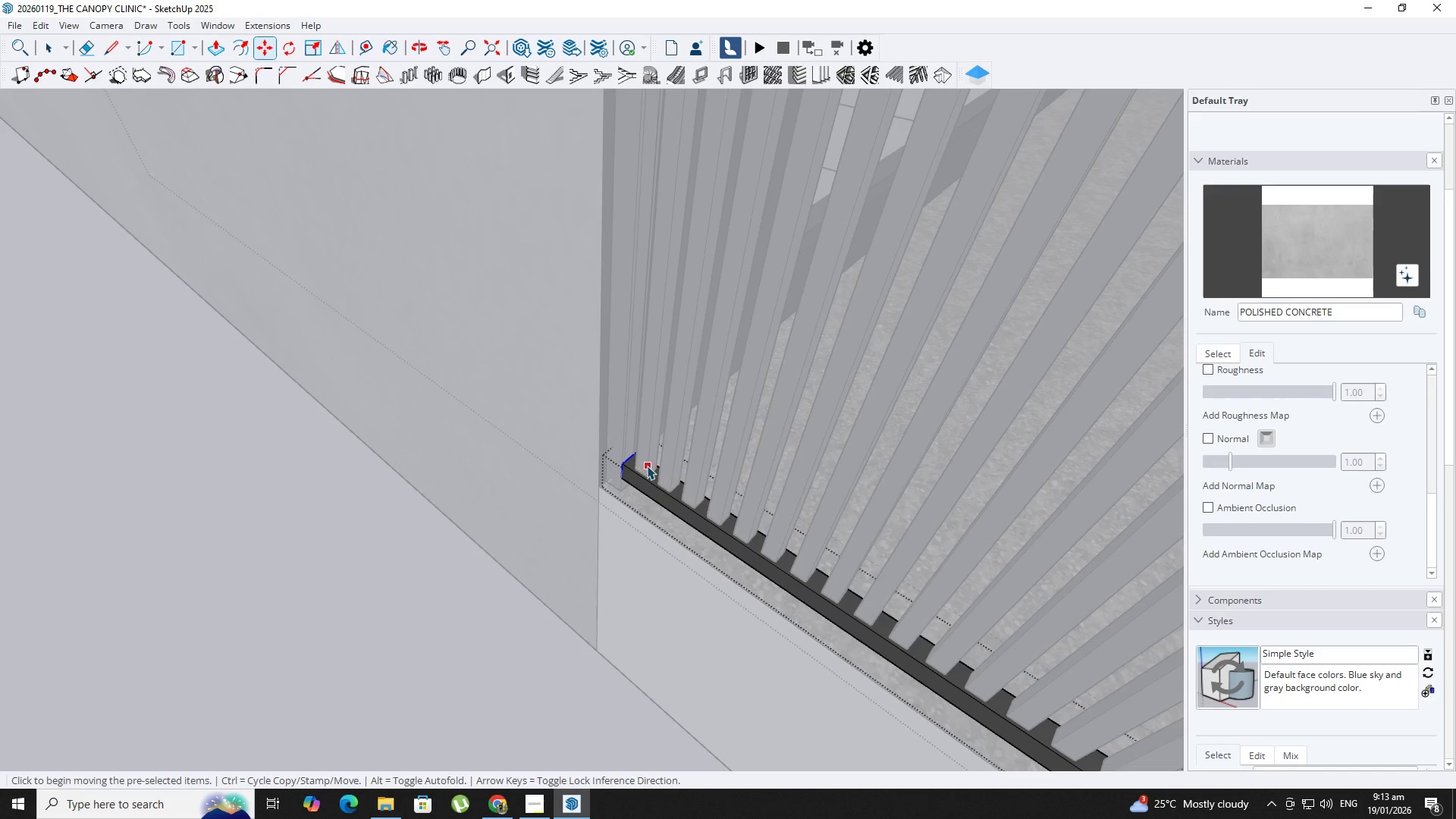 
key(Escape)
 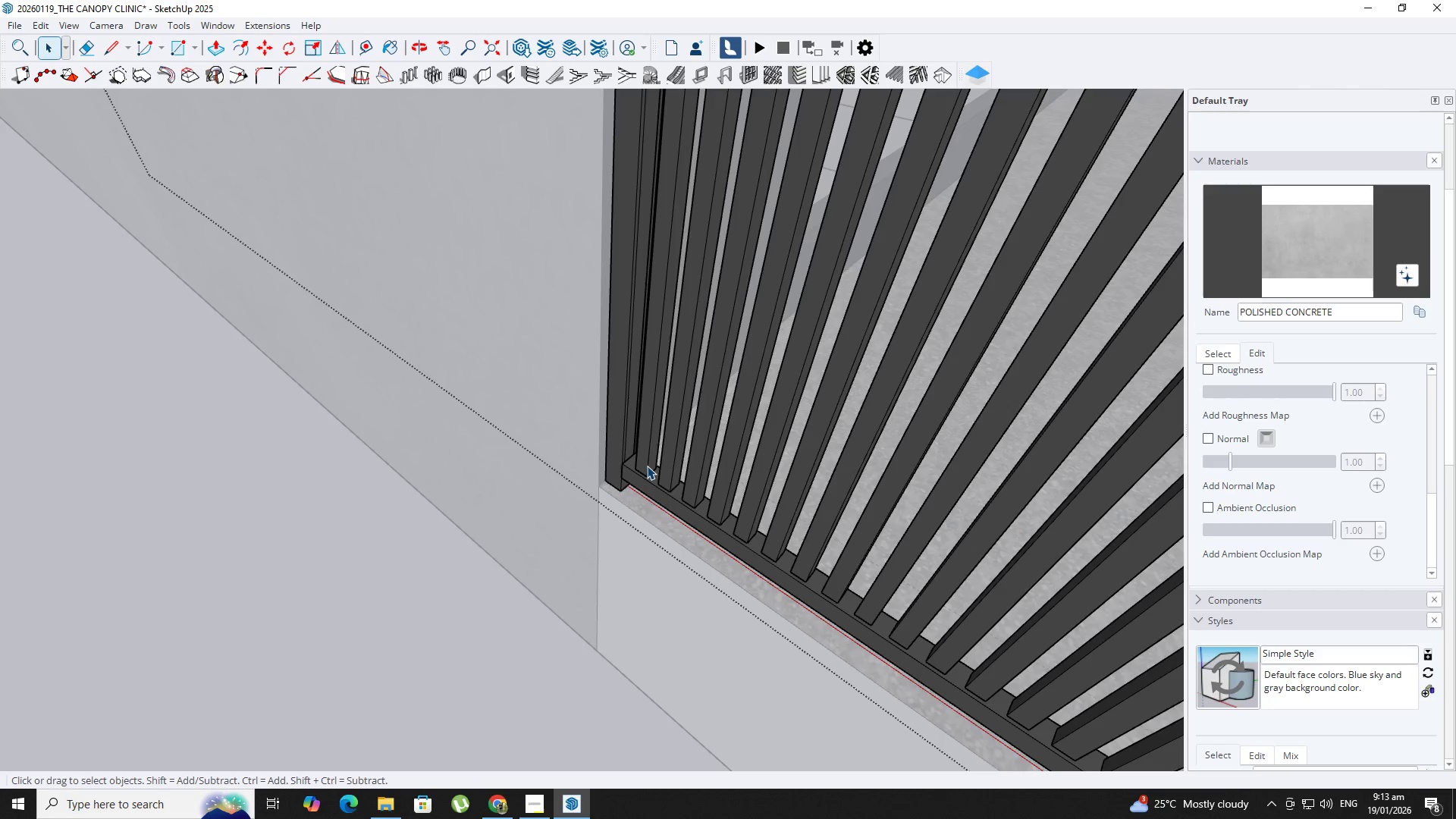 
key(Backquote)
 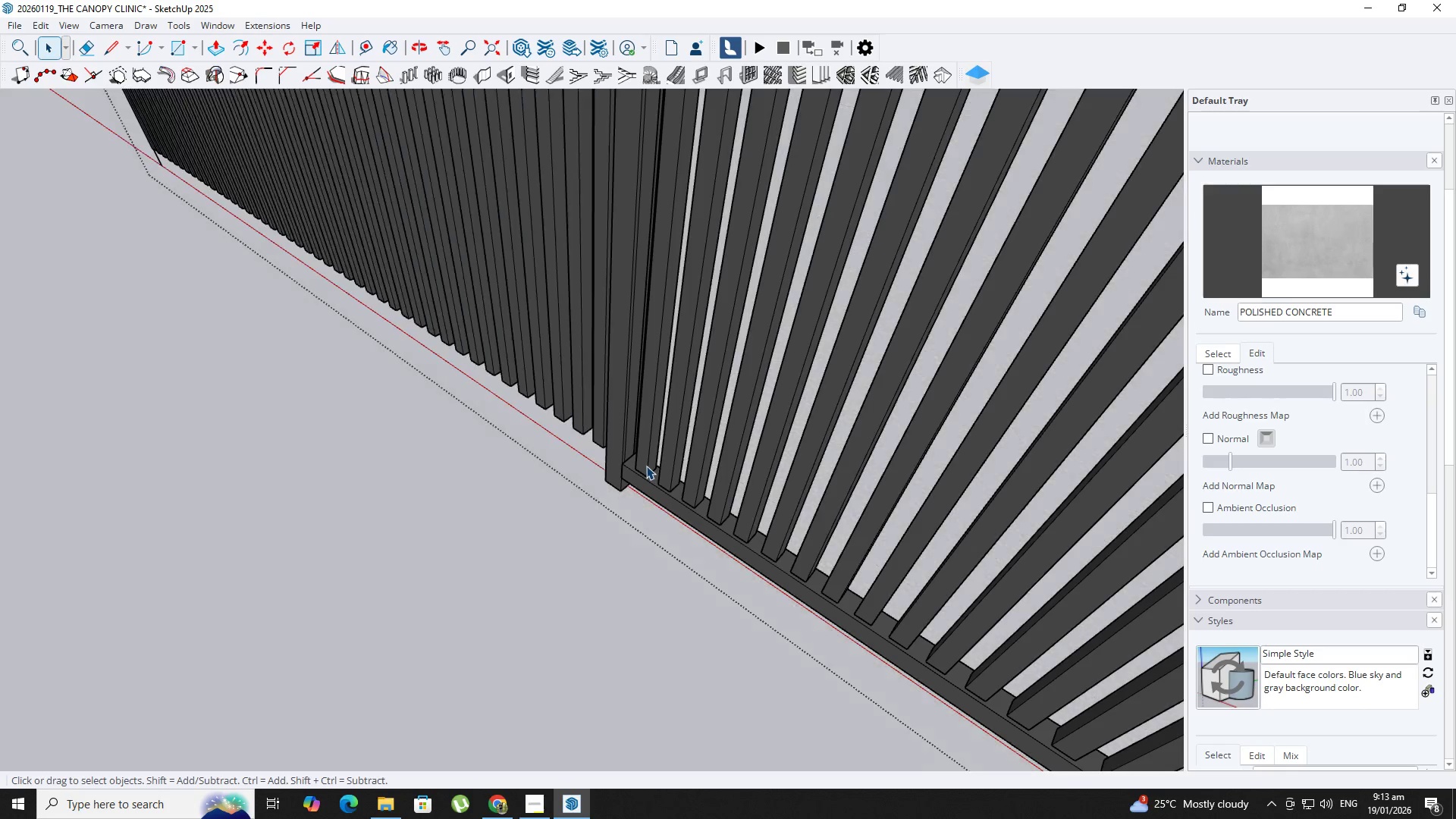 
left_click([646, 466])
 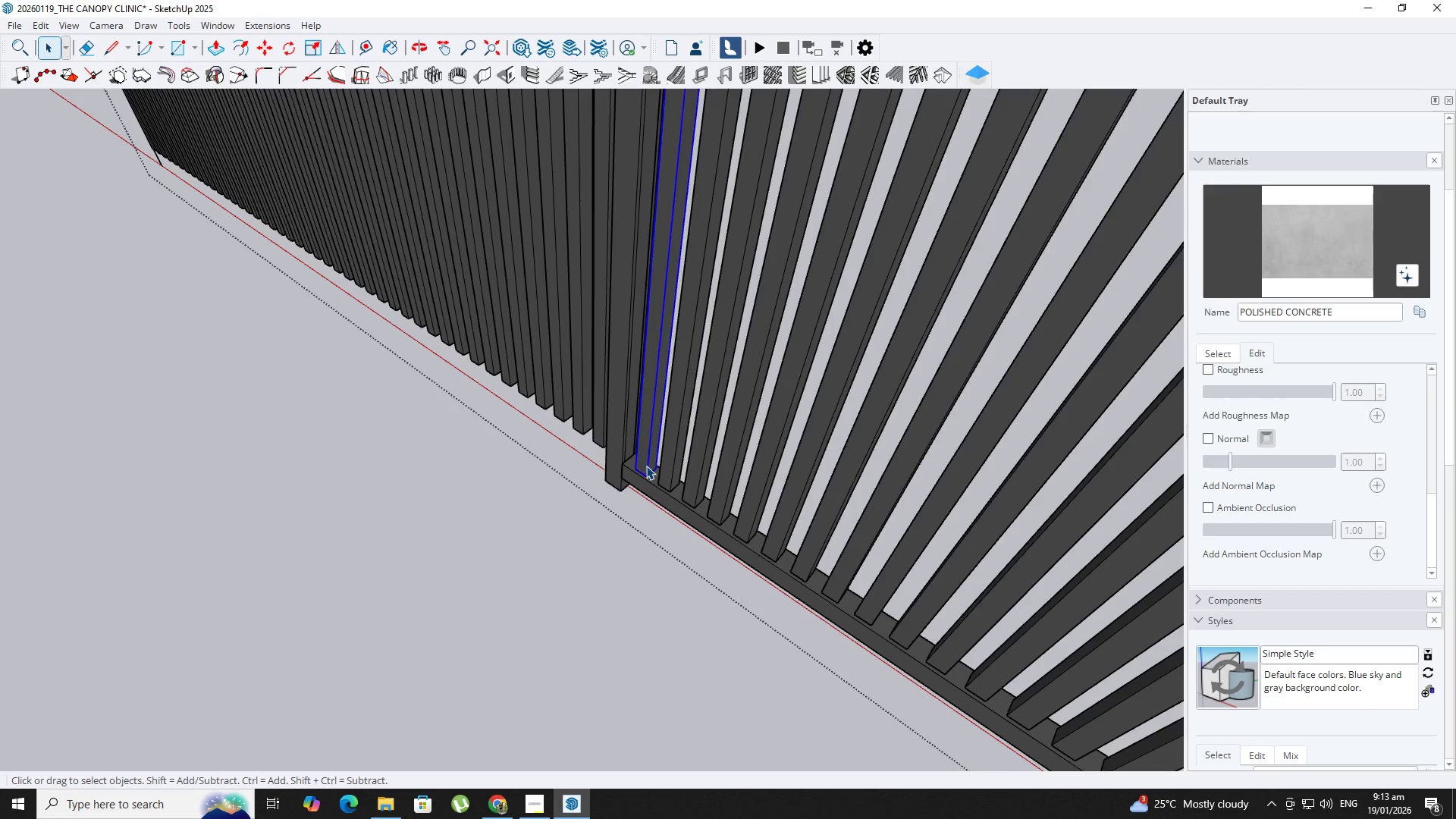 
double_click([646, 466])
 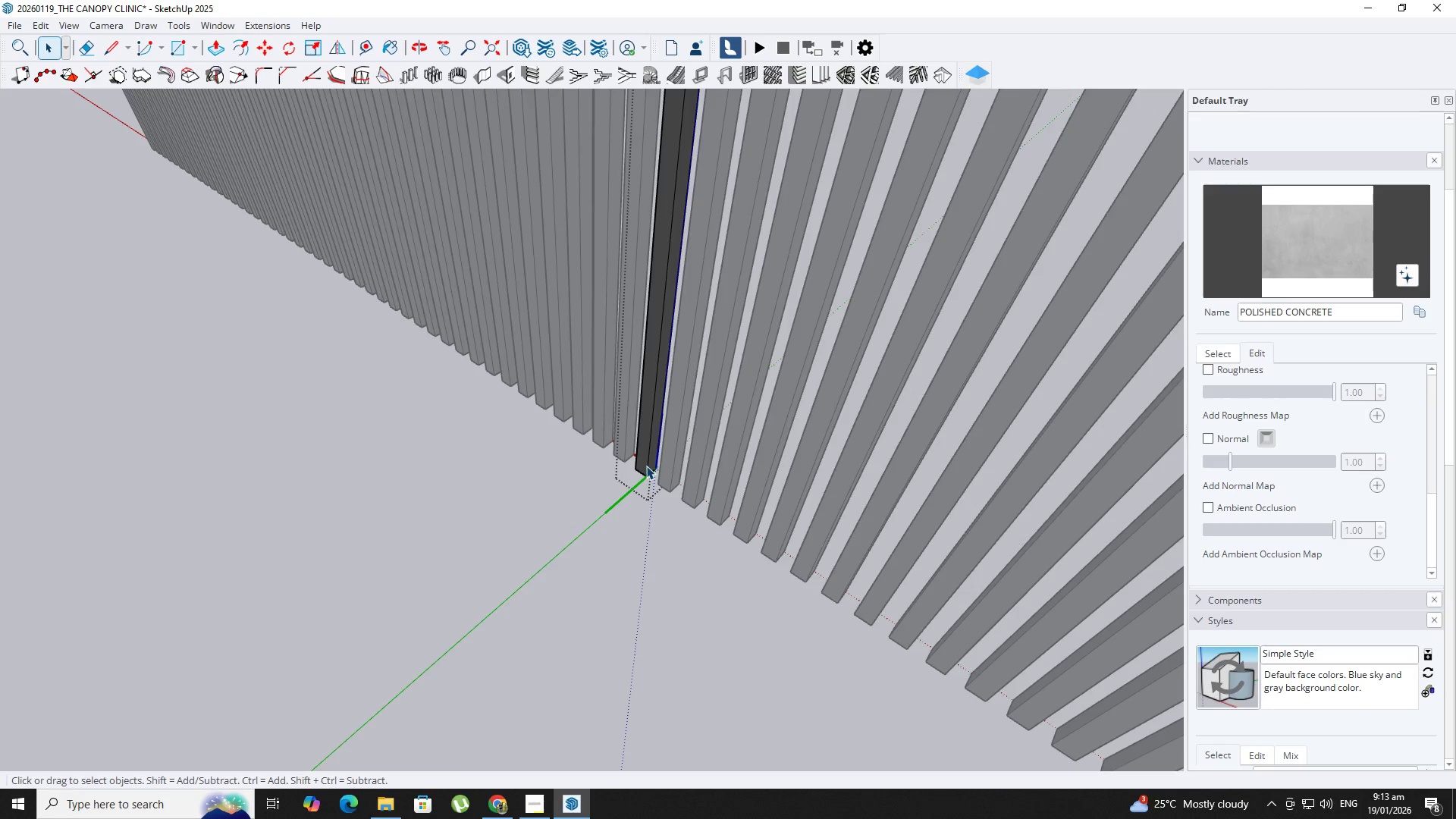 
key(Backquote)
 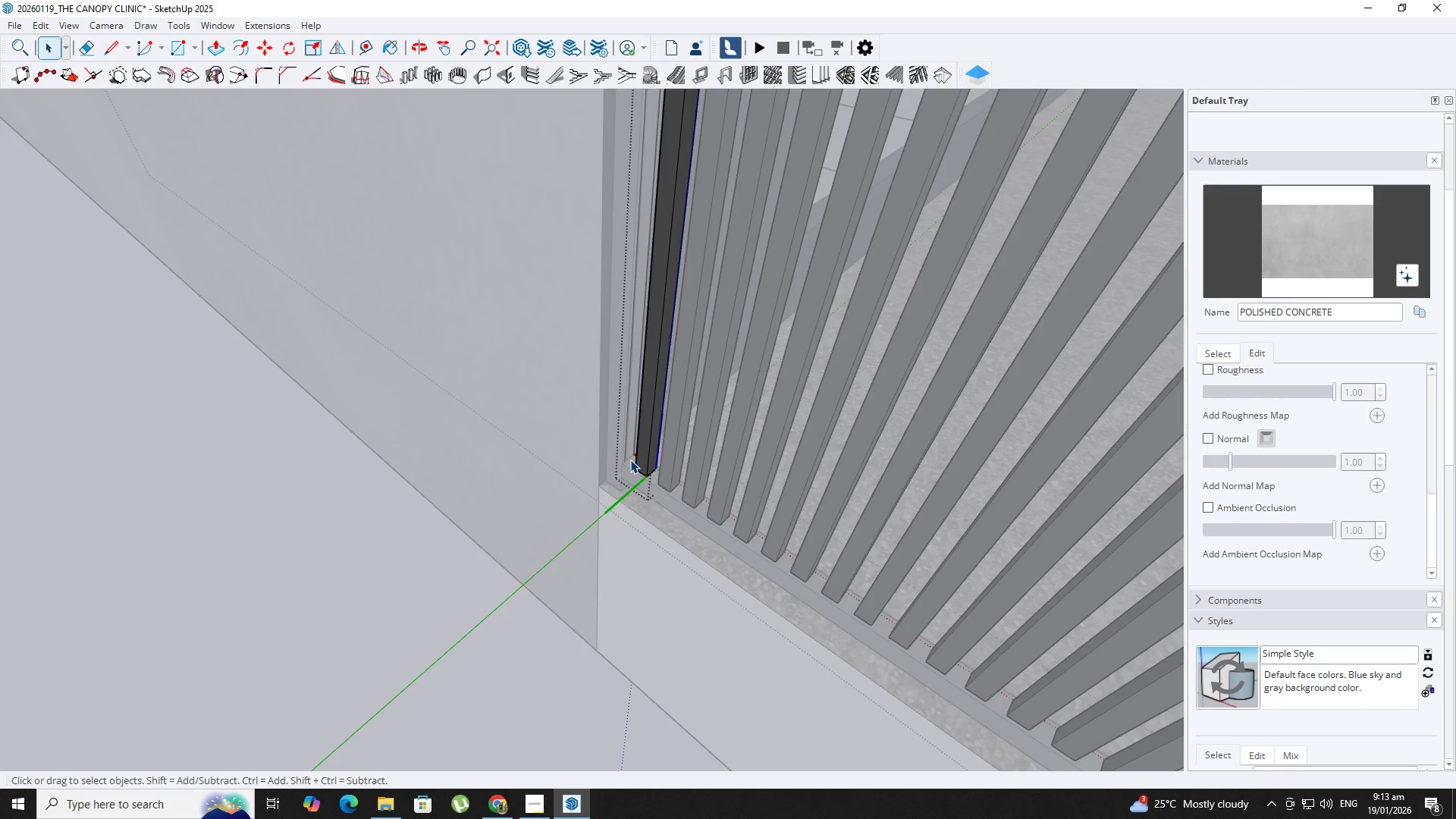 
key(Escape)
 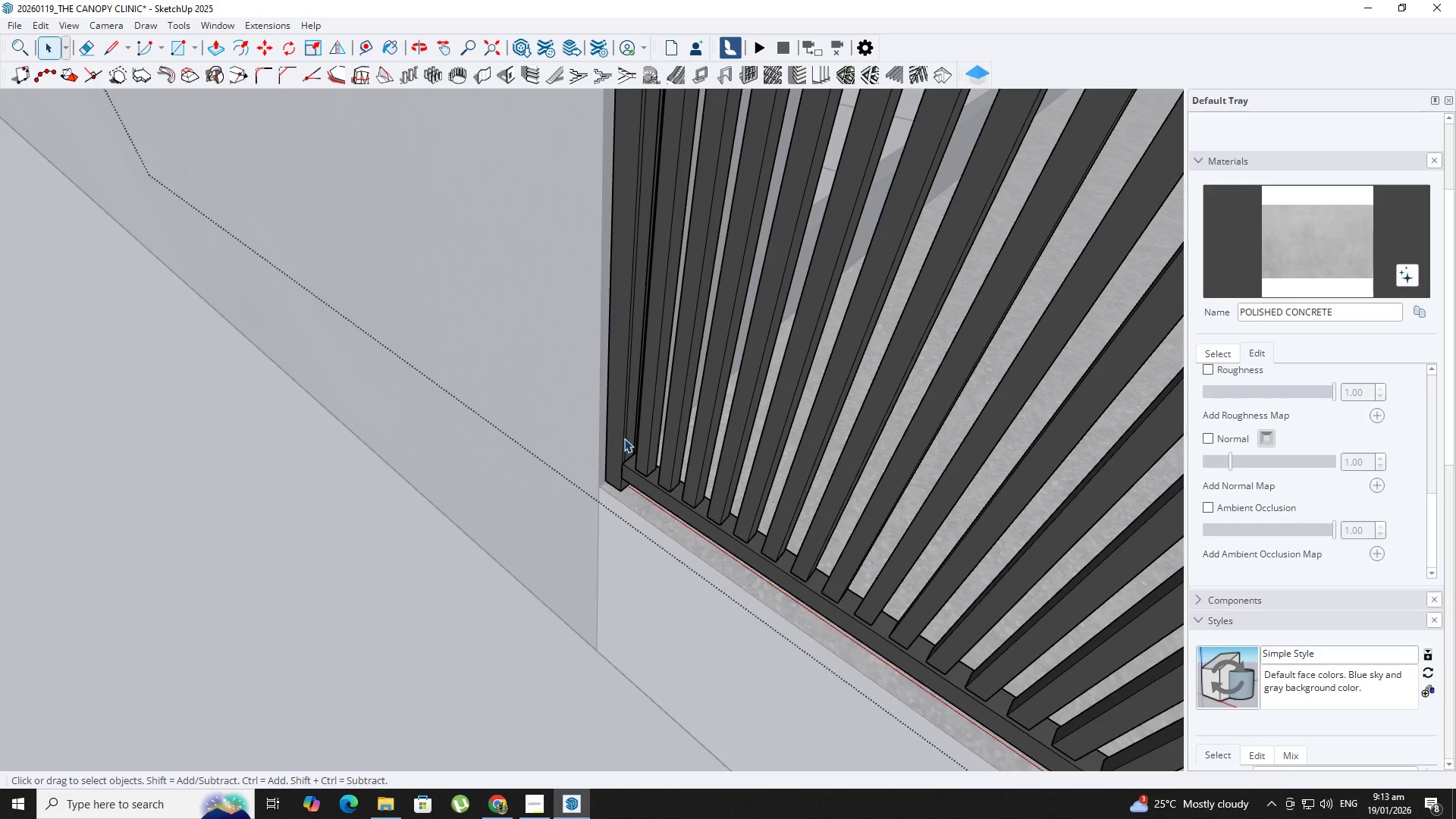 
left_click([625, 439])
 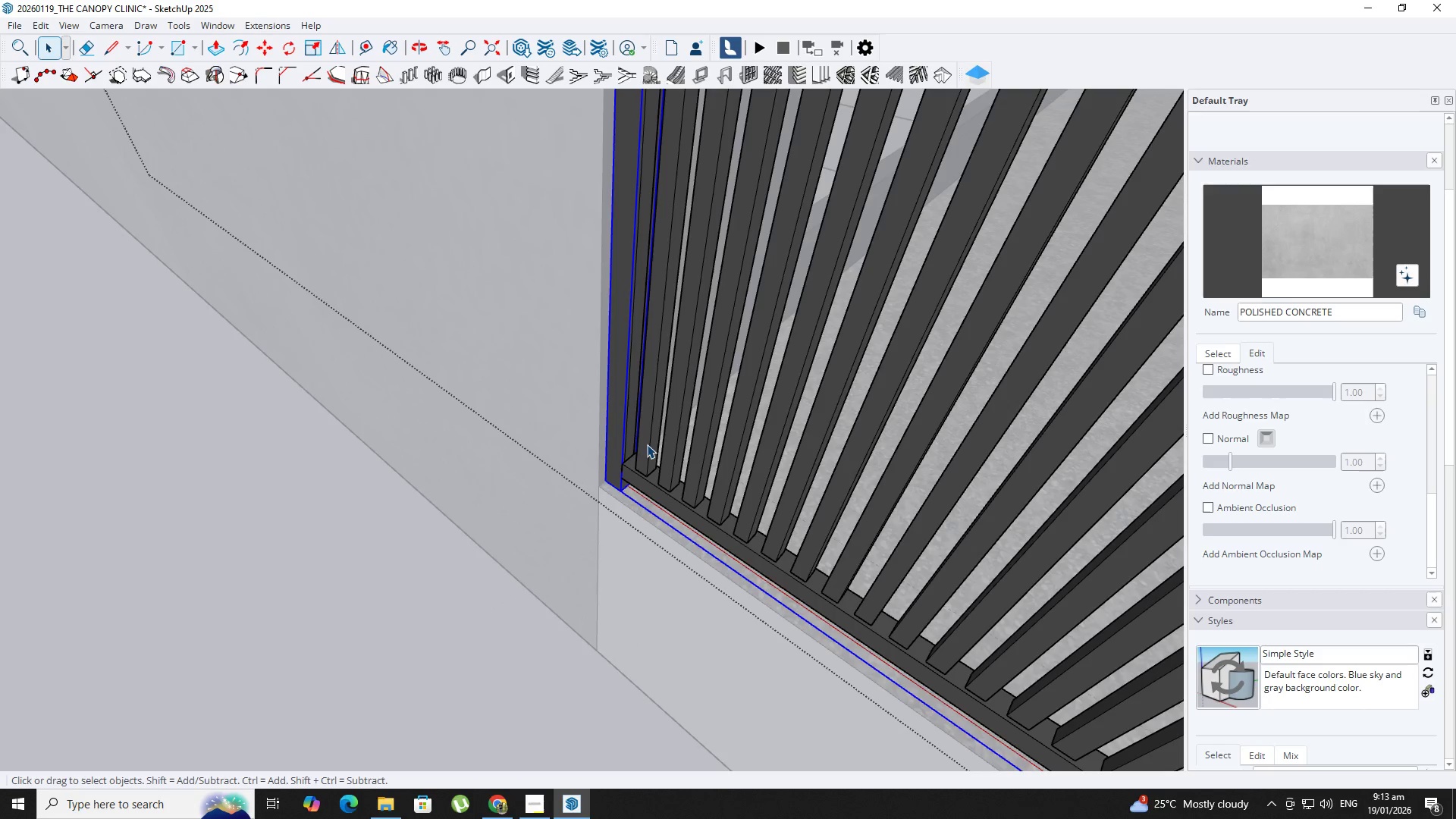 
double_click([647, 444])
 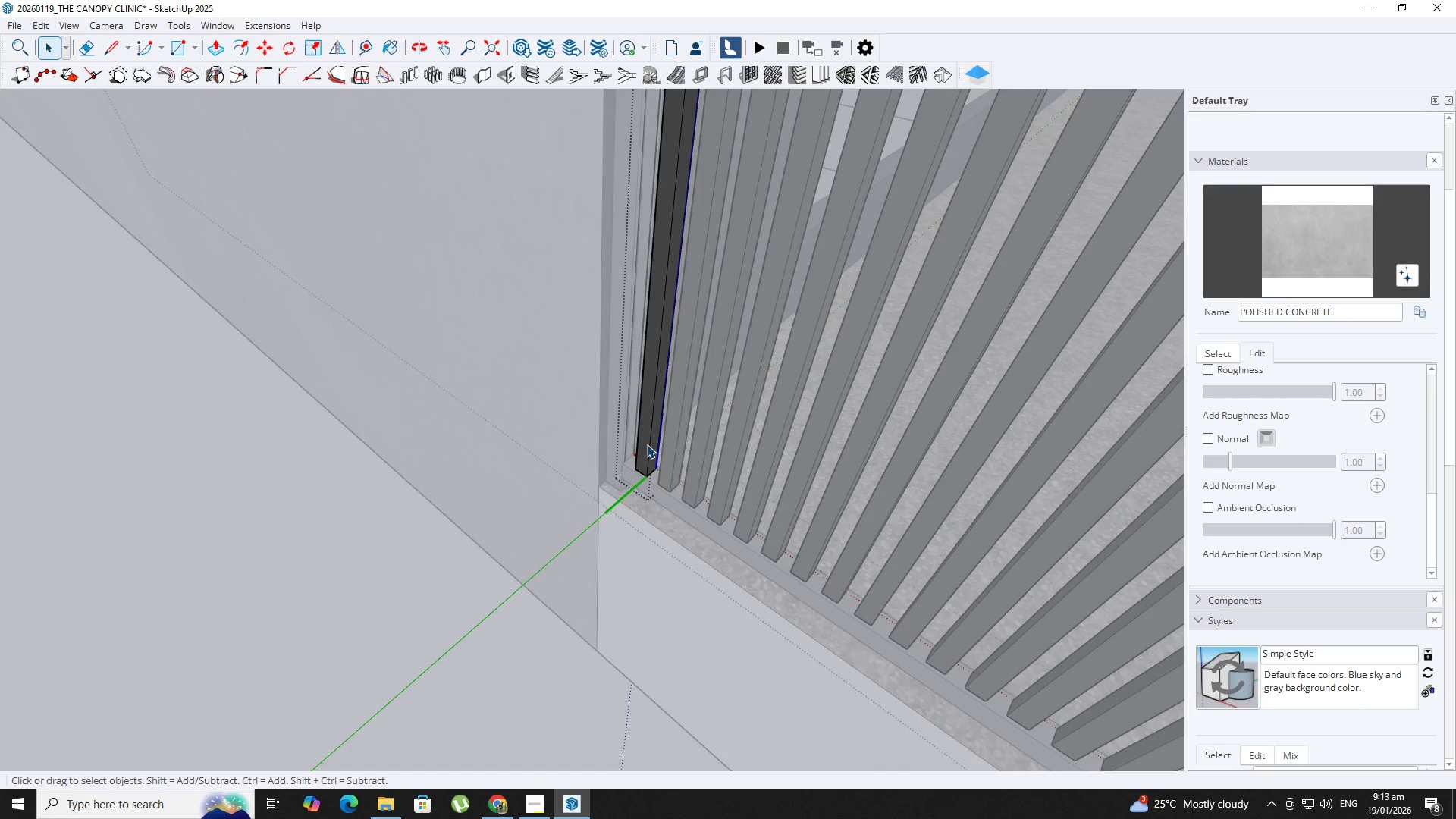 
key(Escape)
 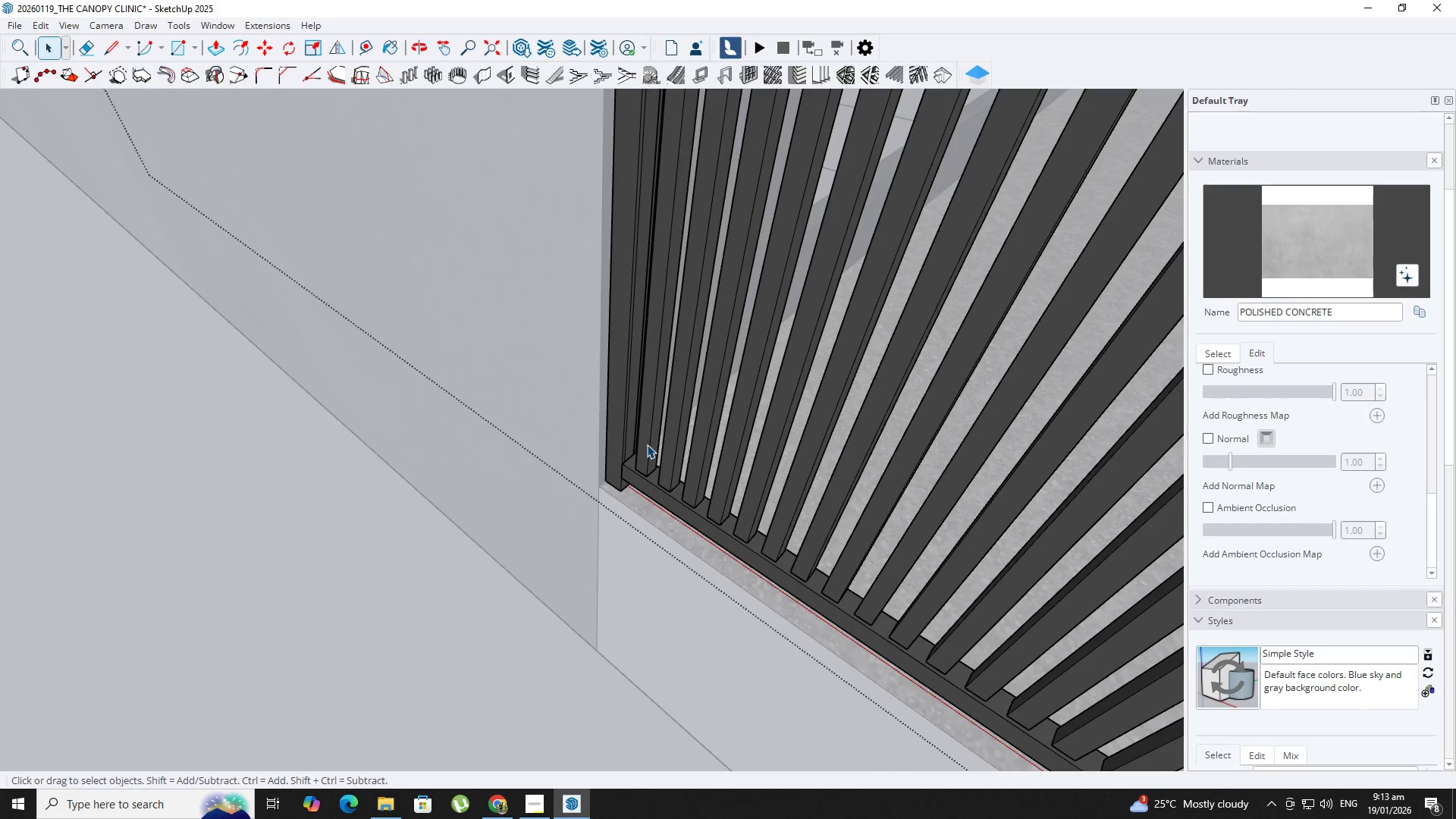 
key(Backquote)
 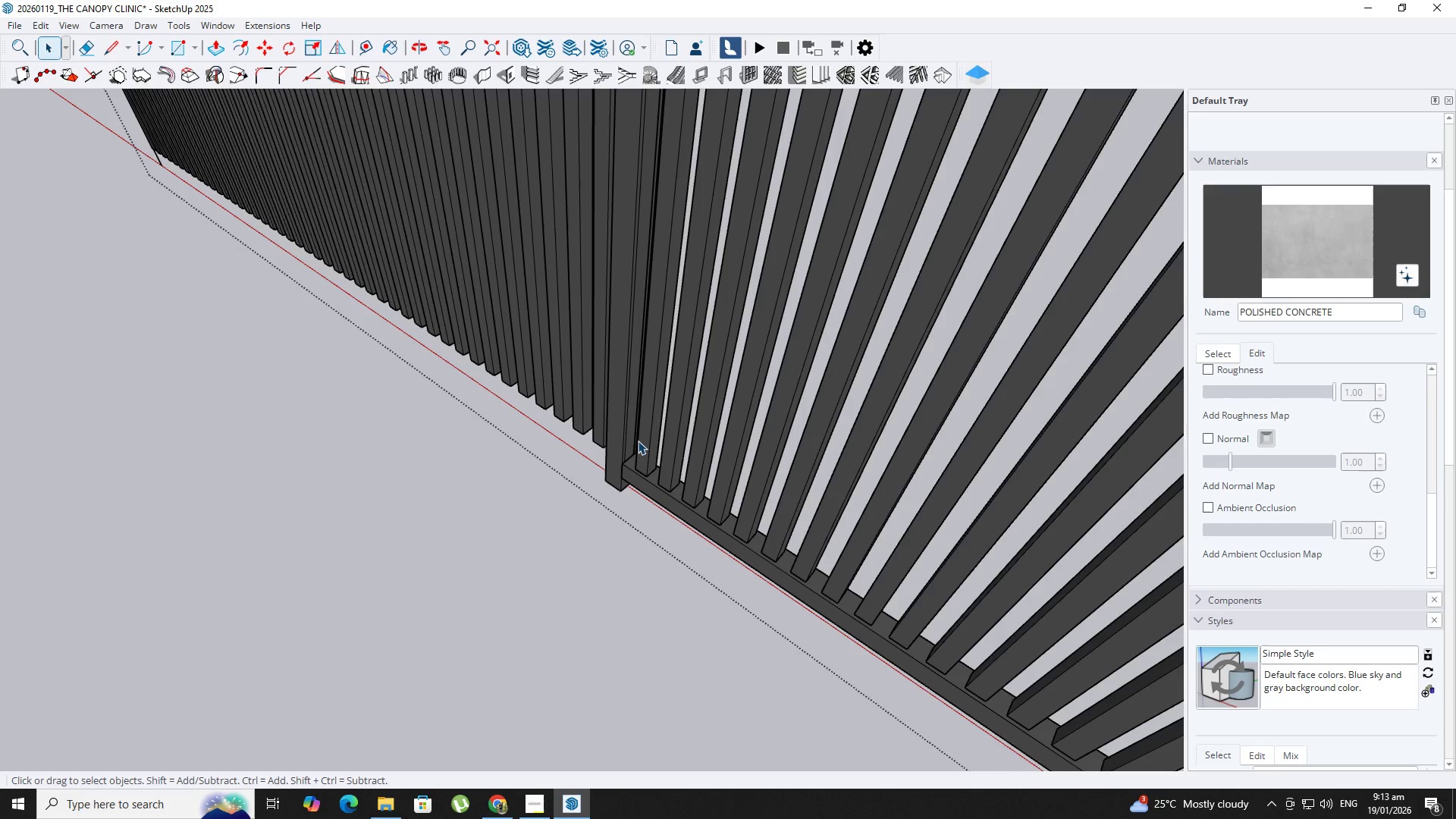 
left_click([631, 440])
 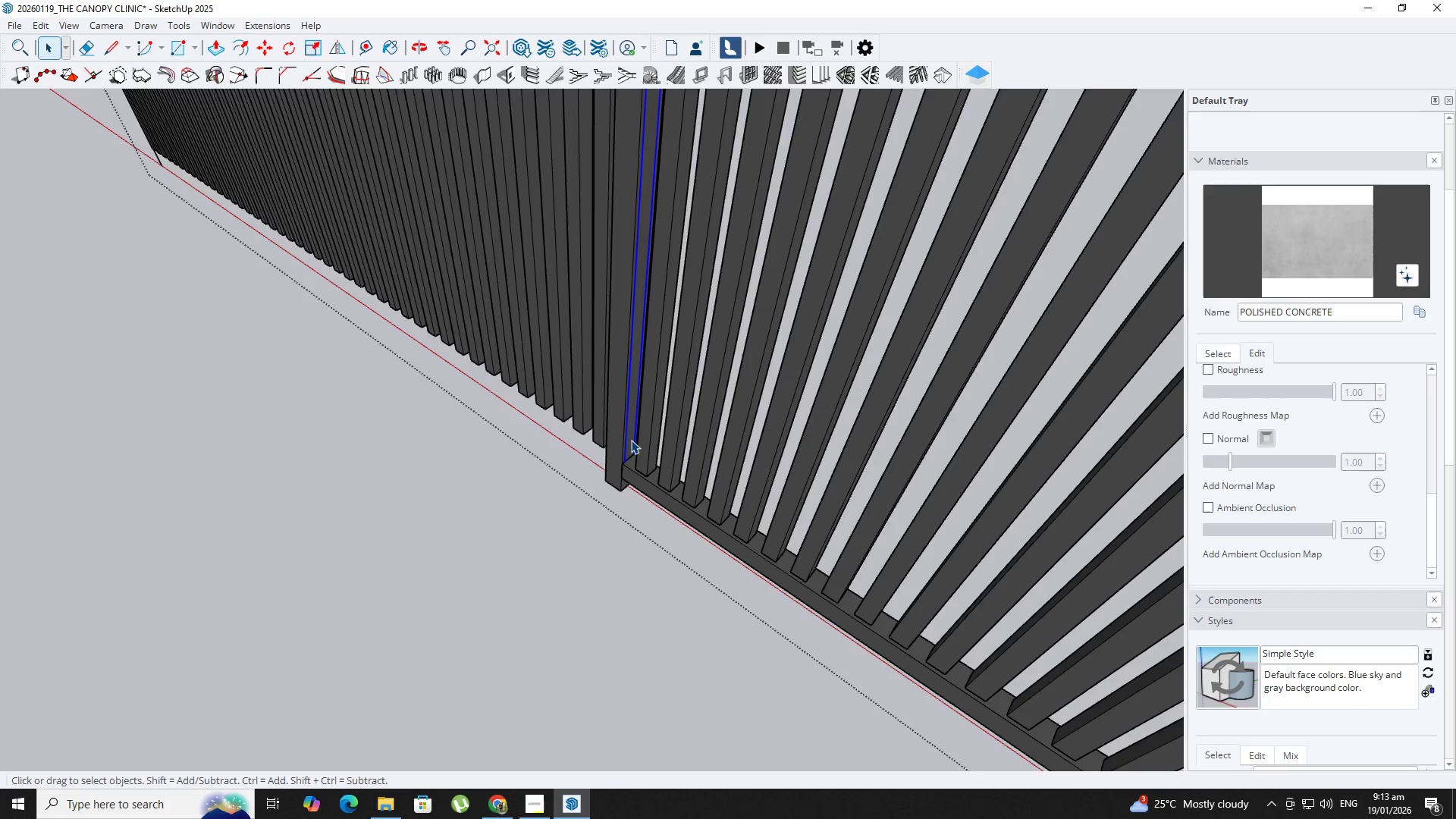 
key(Delete)
 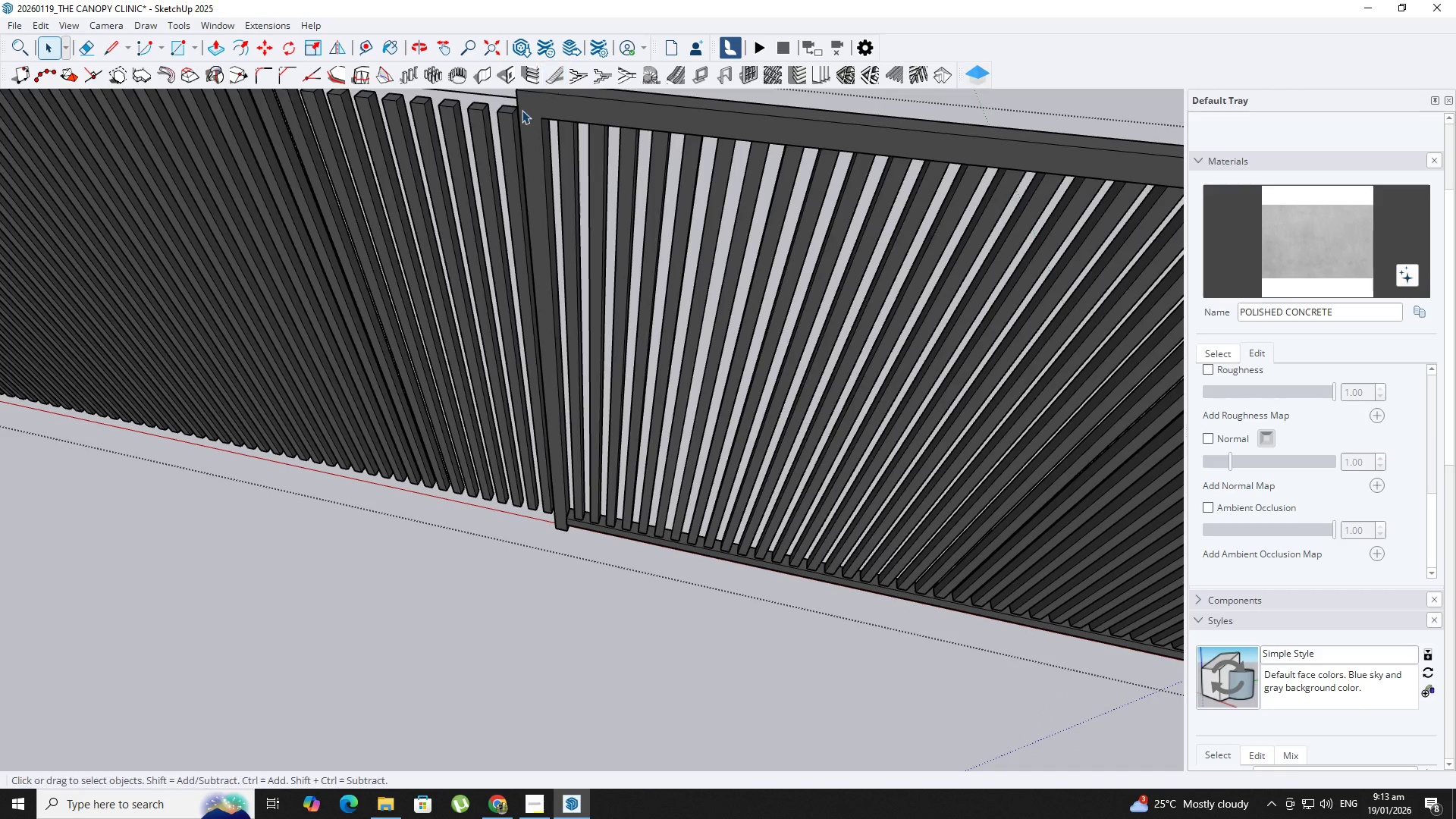 
scroll: coordinate [852, 190], scroll_direction: down, amount: 4.0
 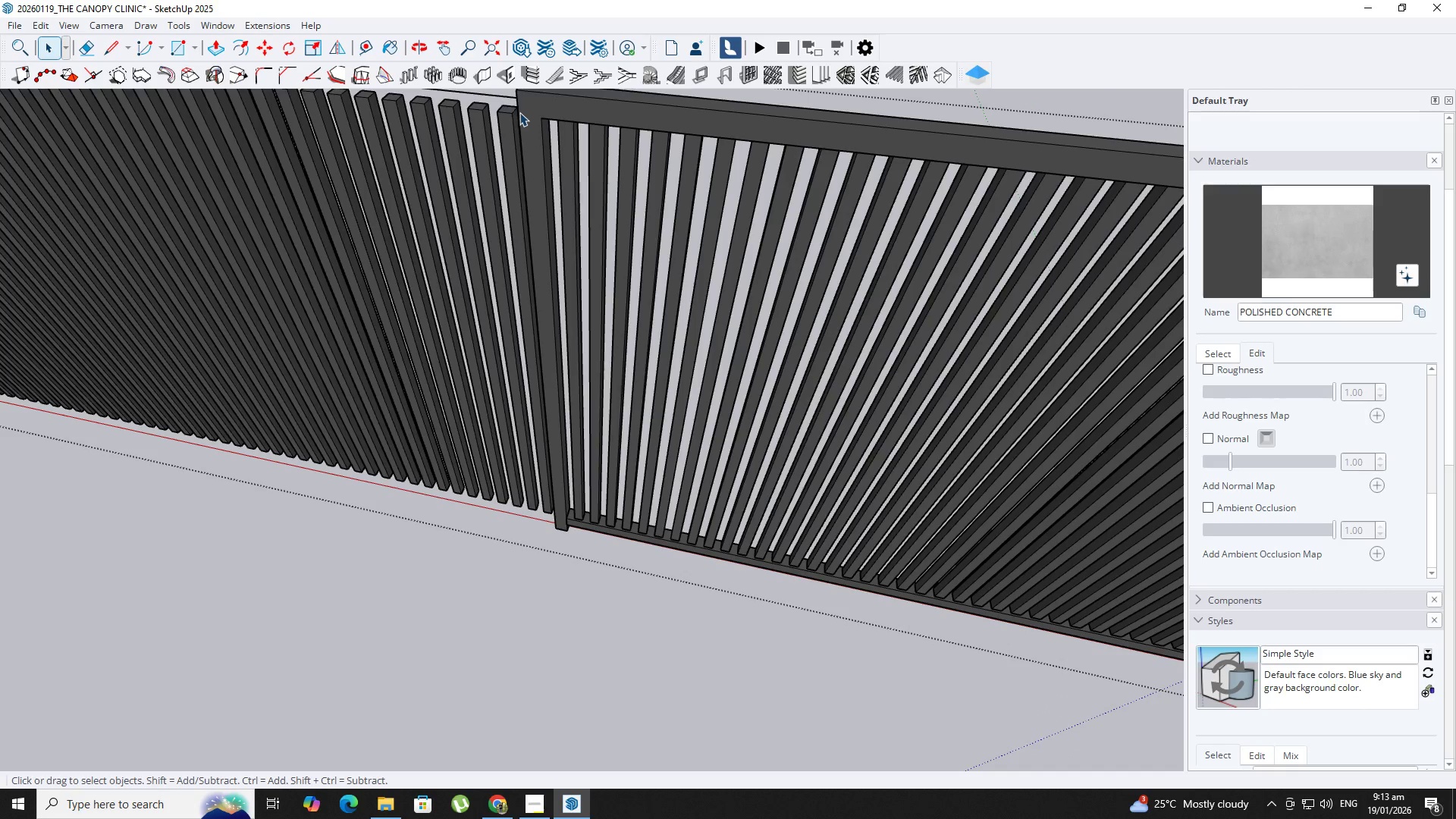 
left_click([506, 117])
 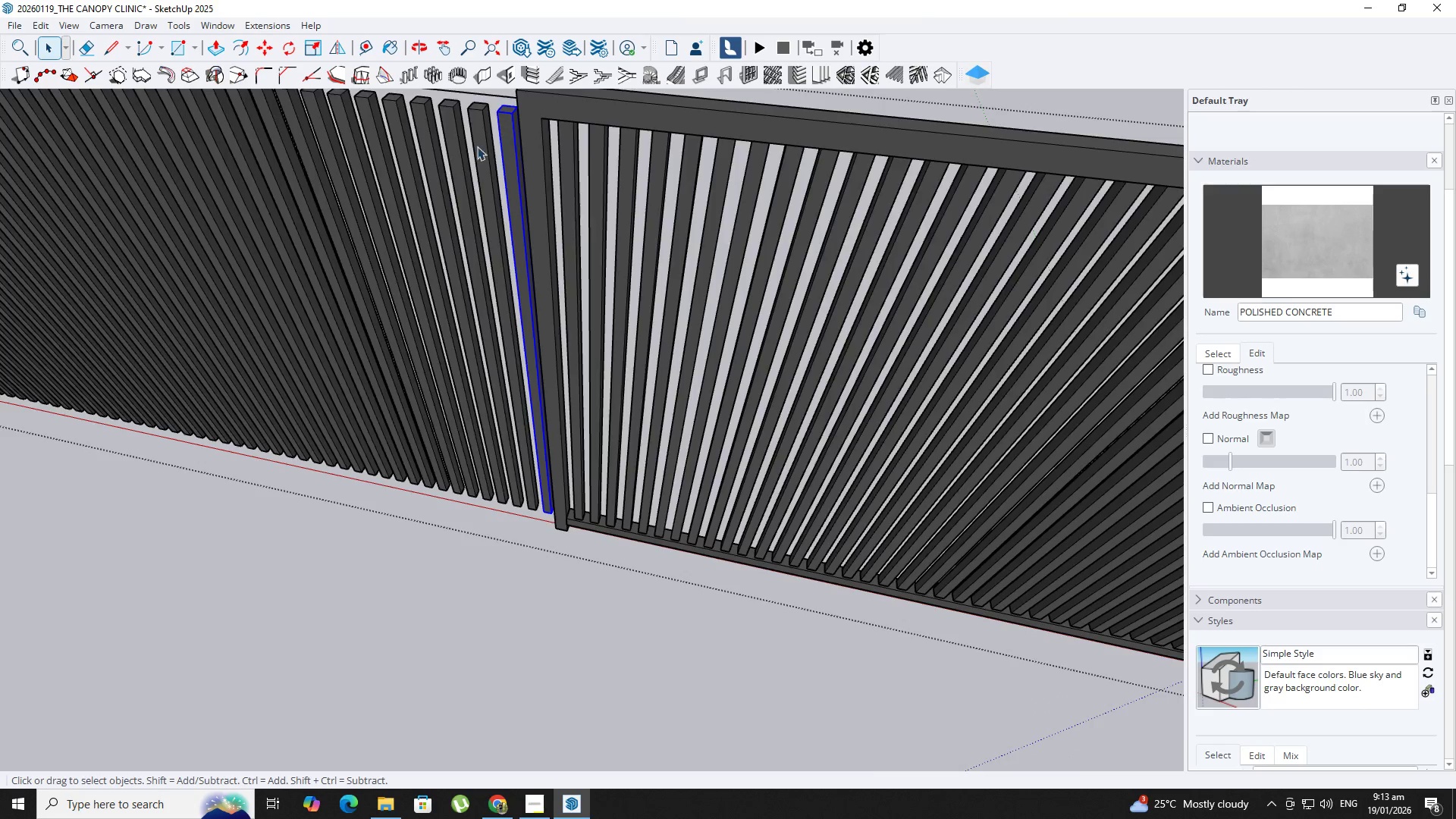 
key(Delete)
 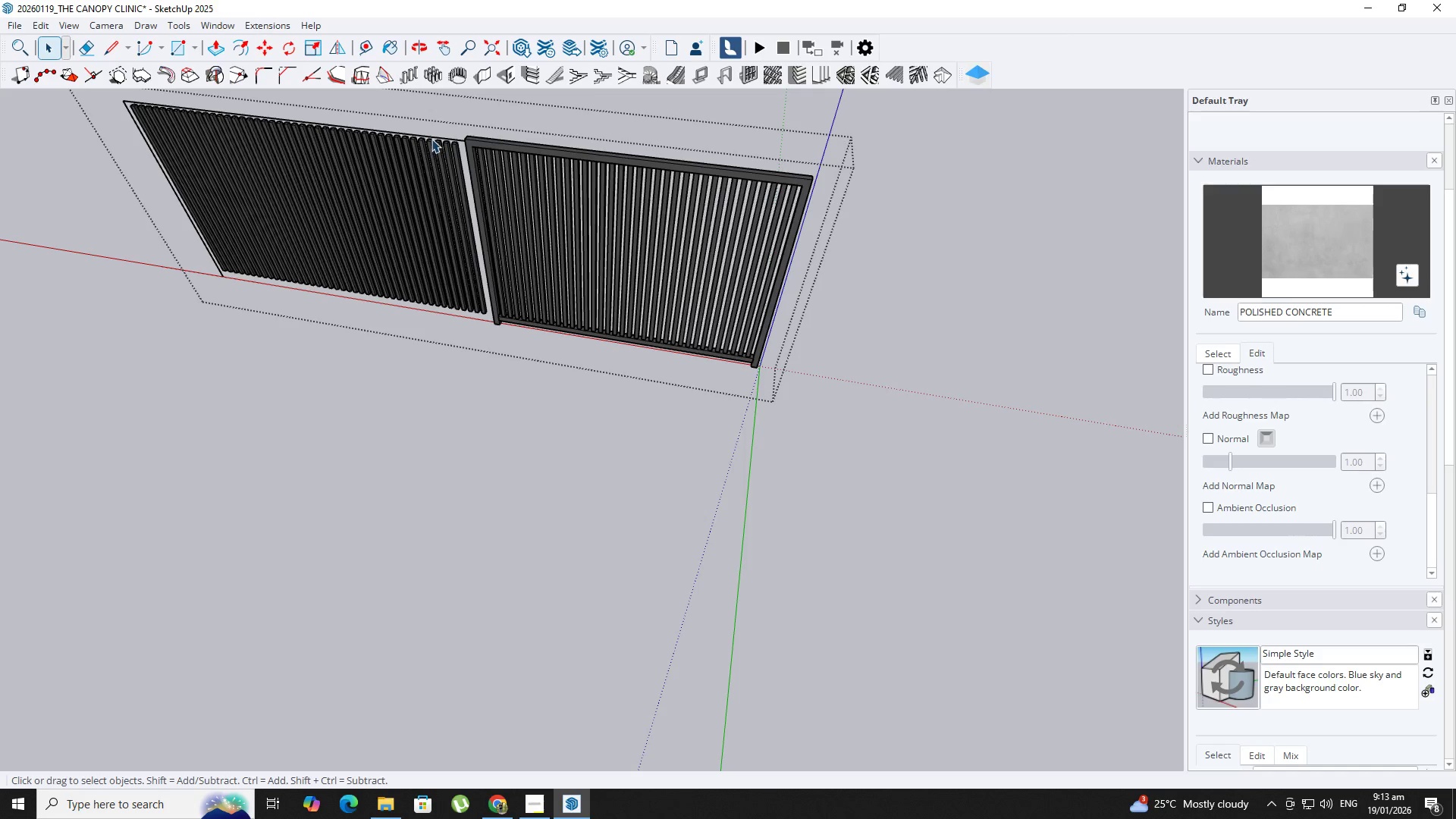 
scroll: coordinate [437, 153], scroll_direction: down, amount: 14.0
 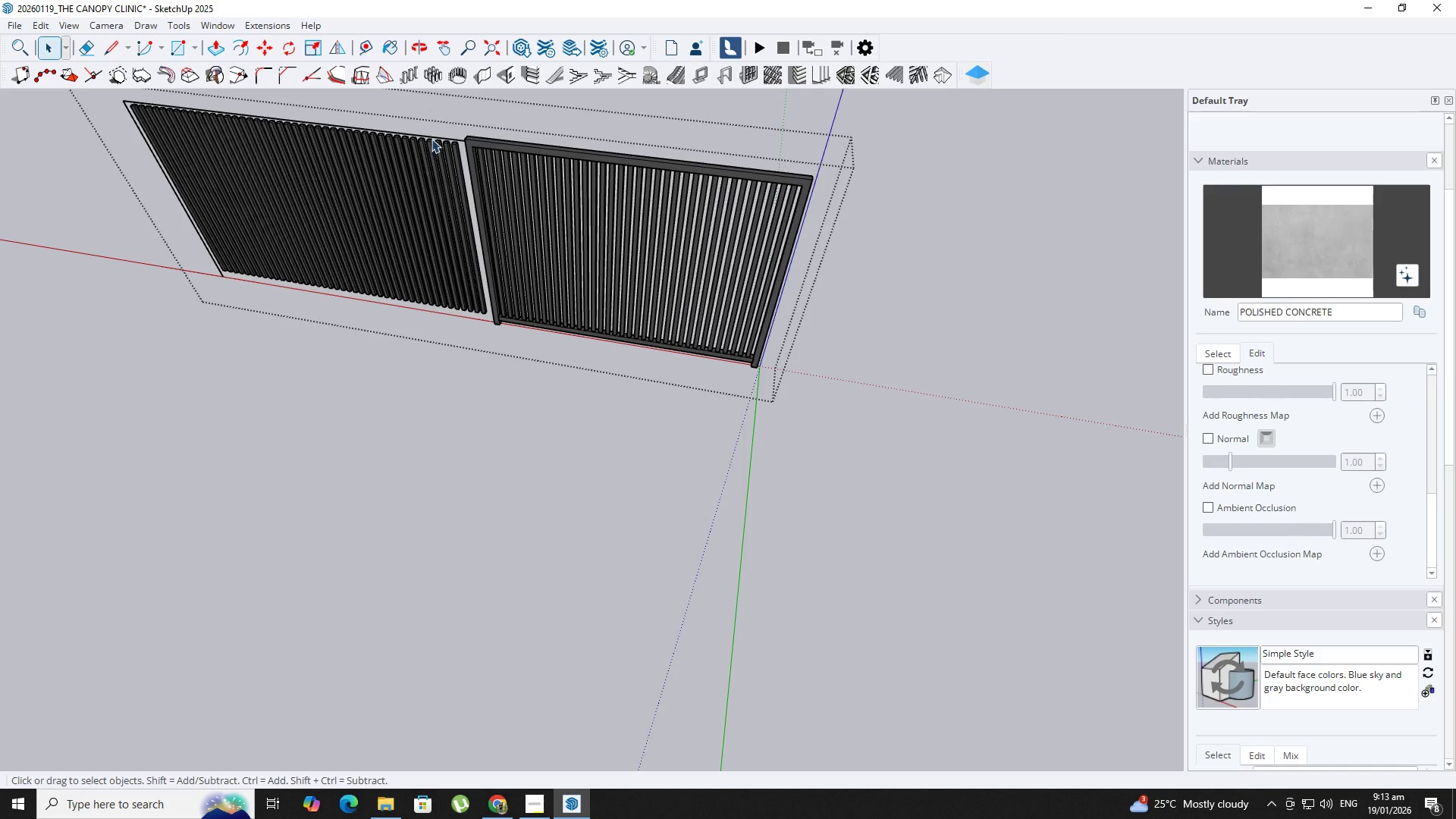 
left_click([425, 134])
 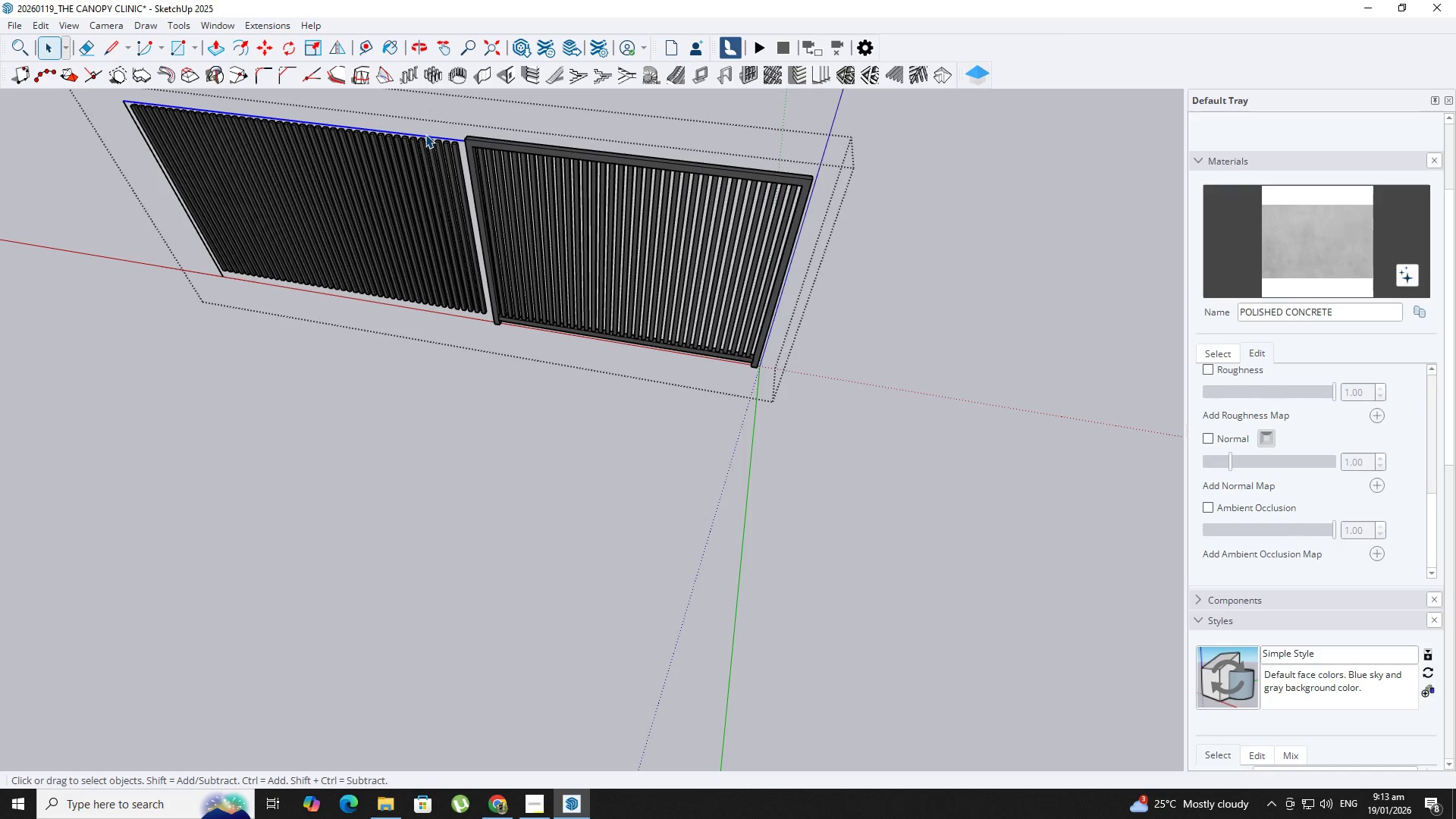 
triple_click([425, 134])
 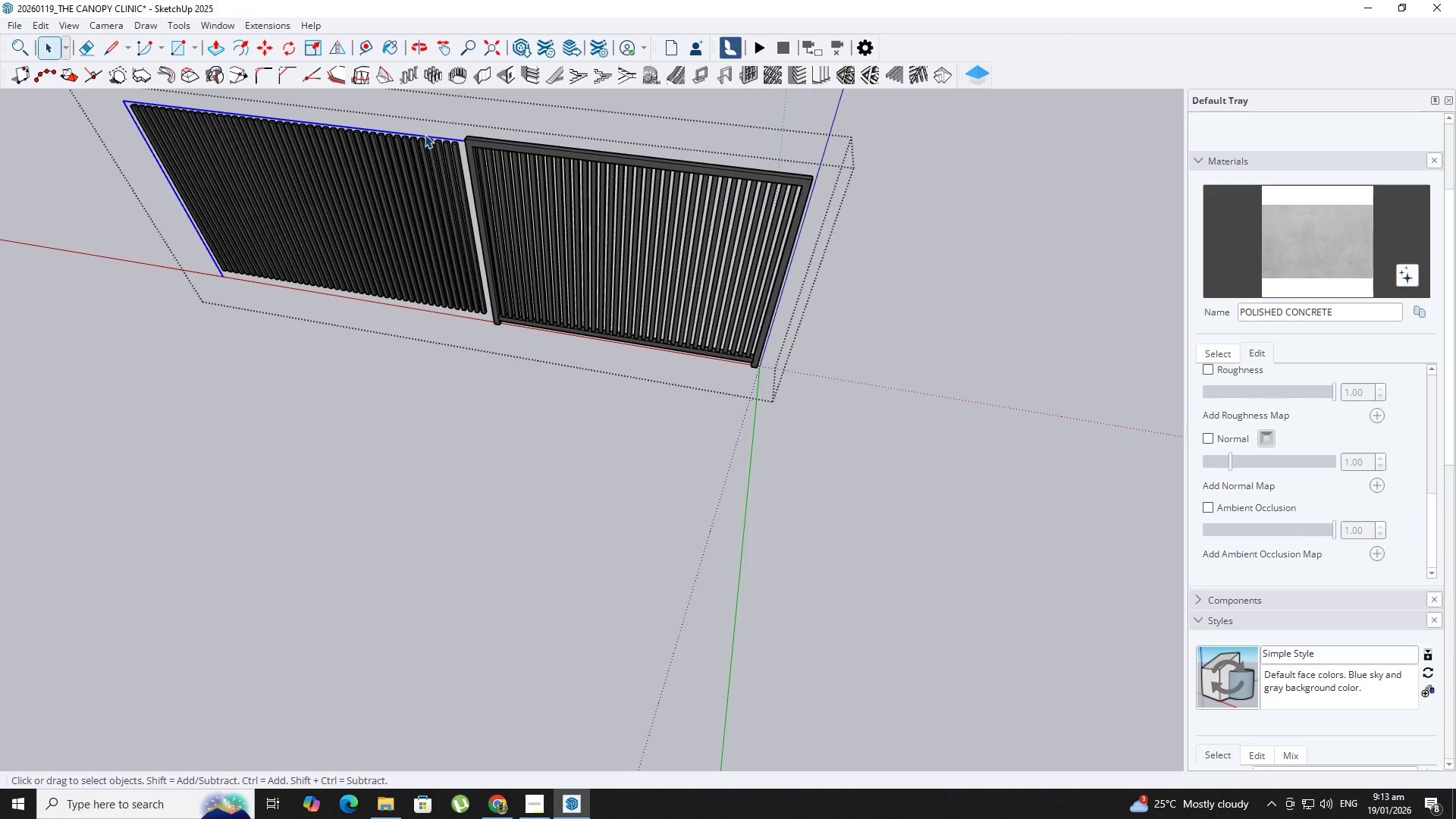 
triple_click([425, 134])
 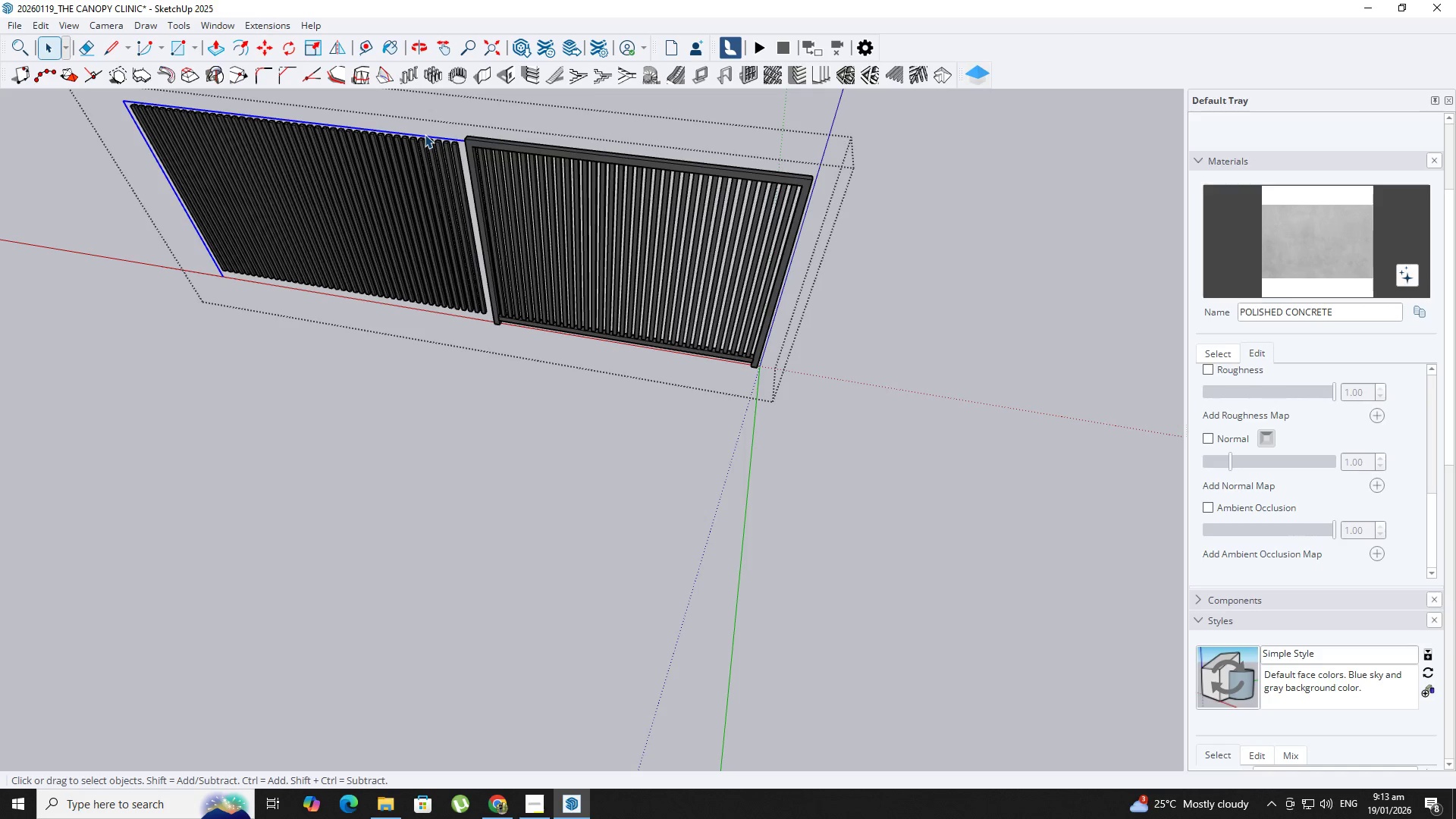 
key(Delete)
 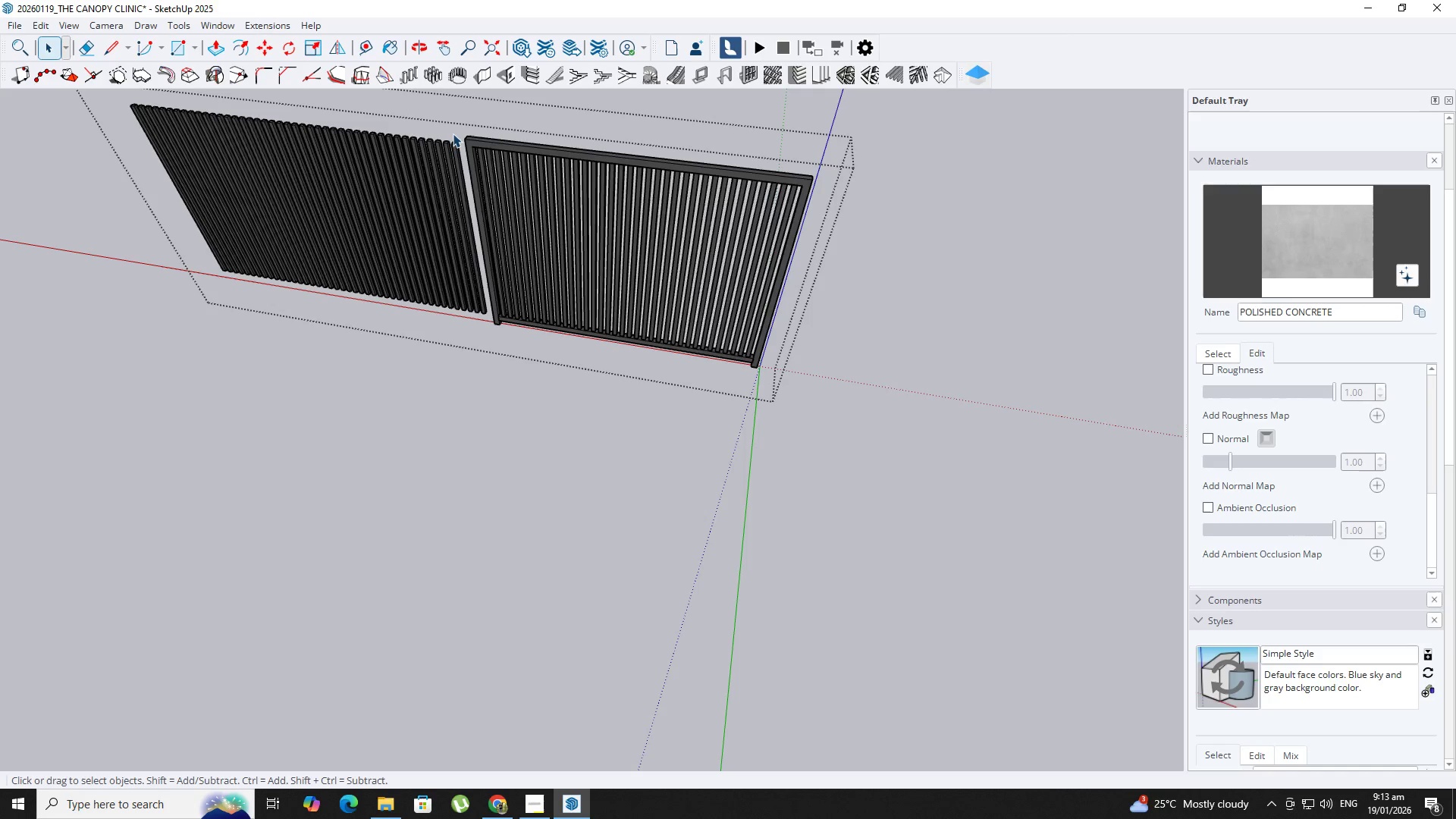 
left_click_drag(start_coordinate=[453, 133], to_coordinate=[111, 269])
 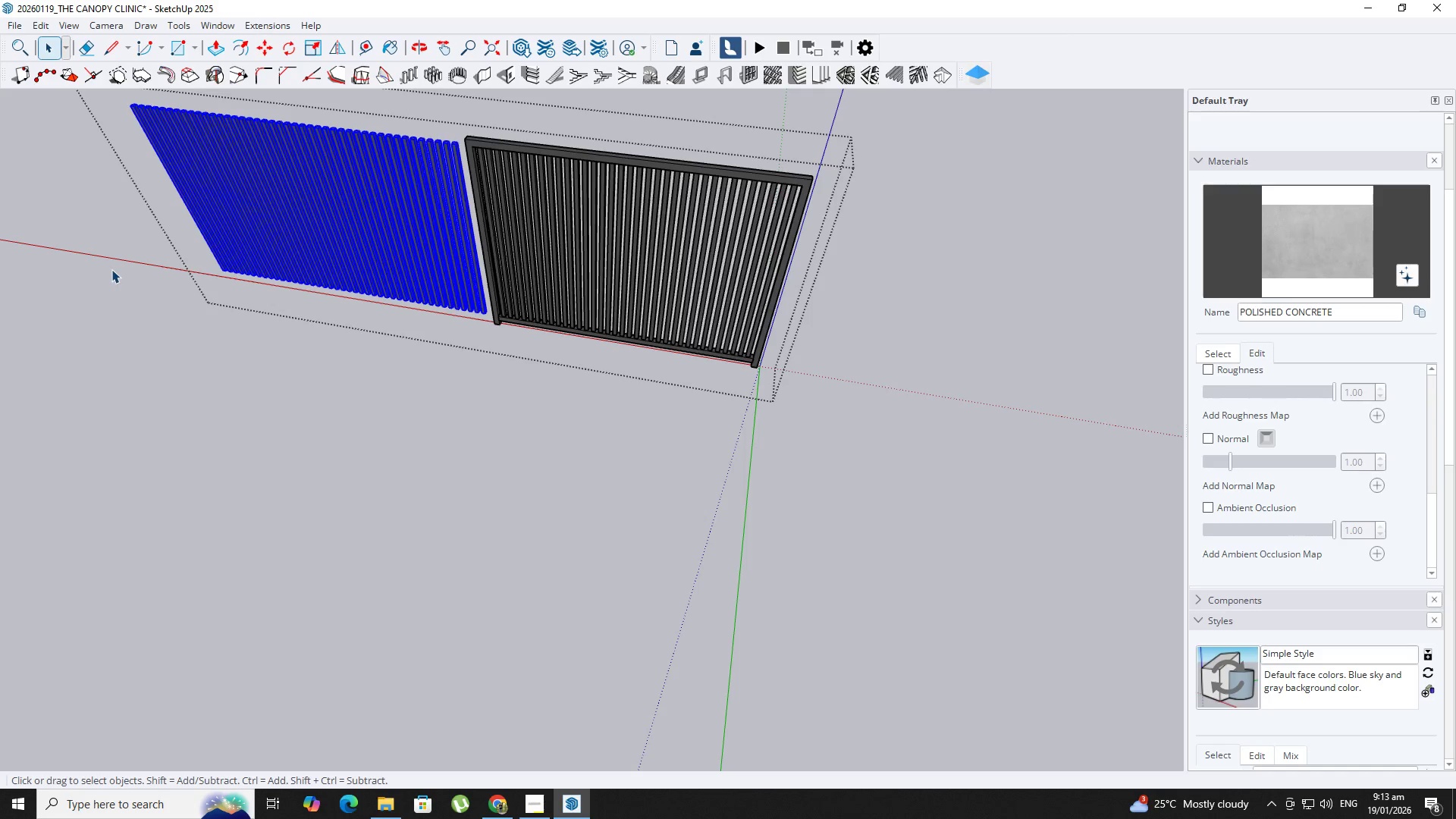 
key(Delete)
 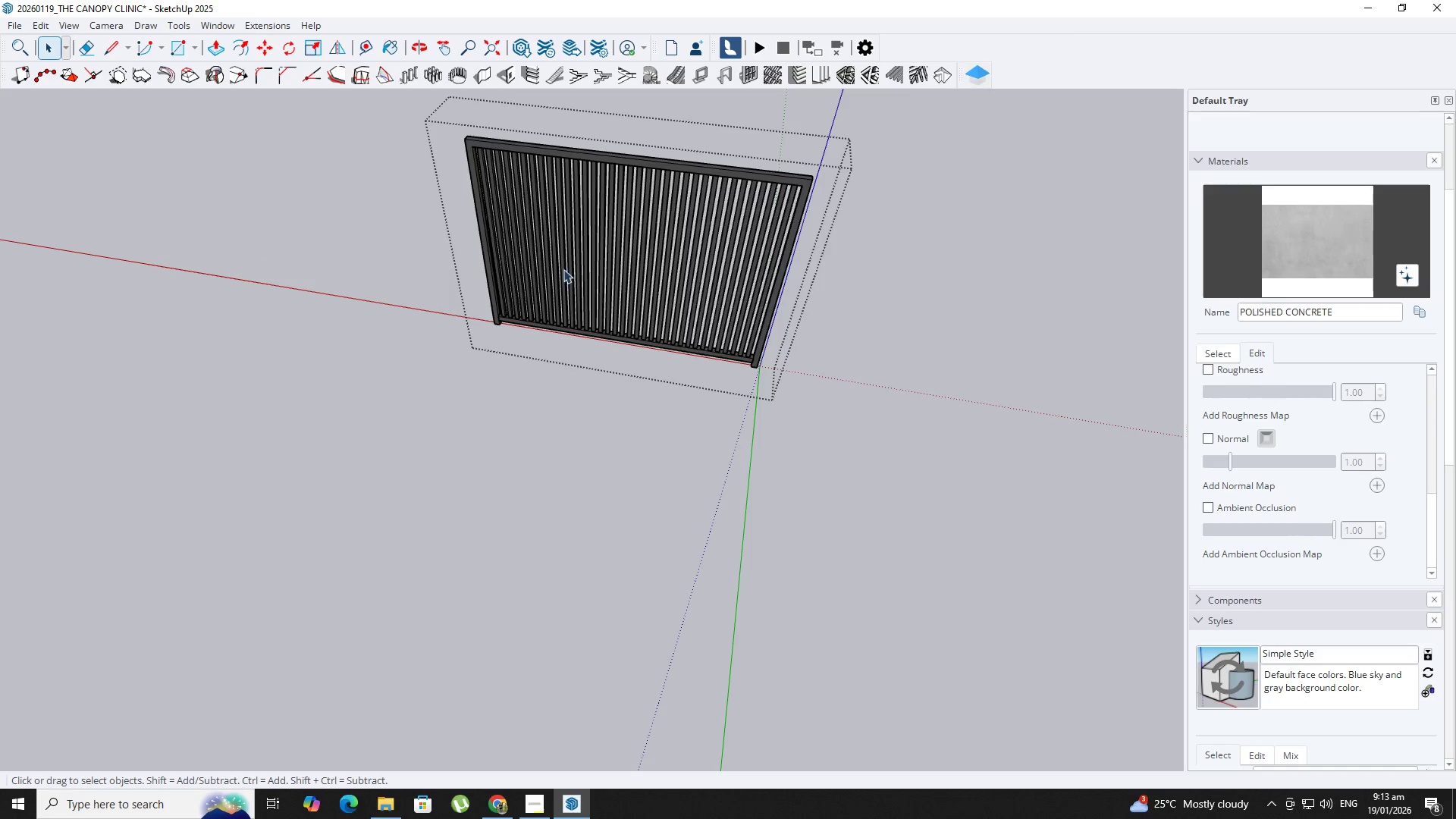 
key(Space)
 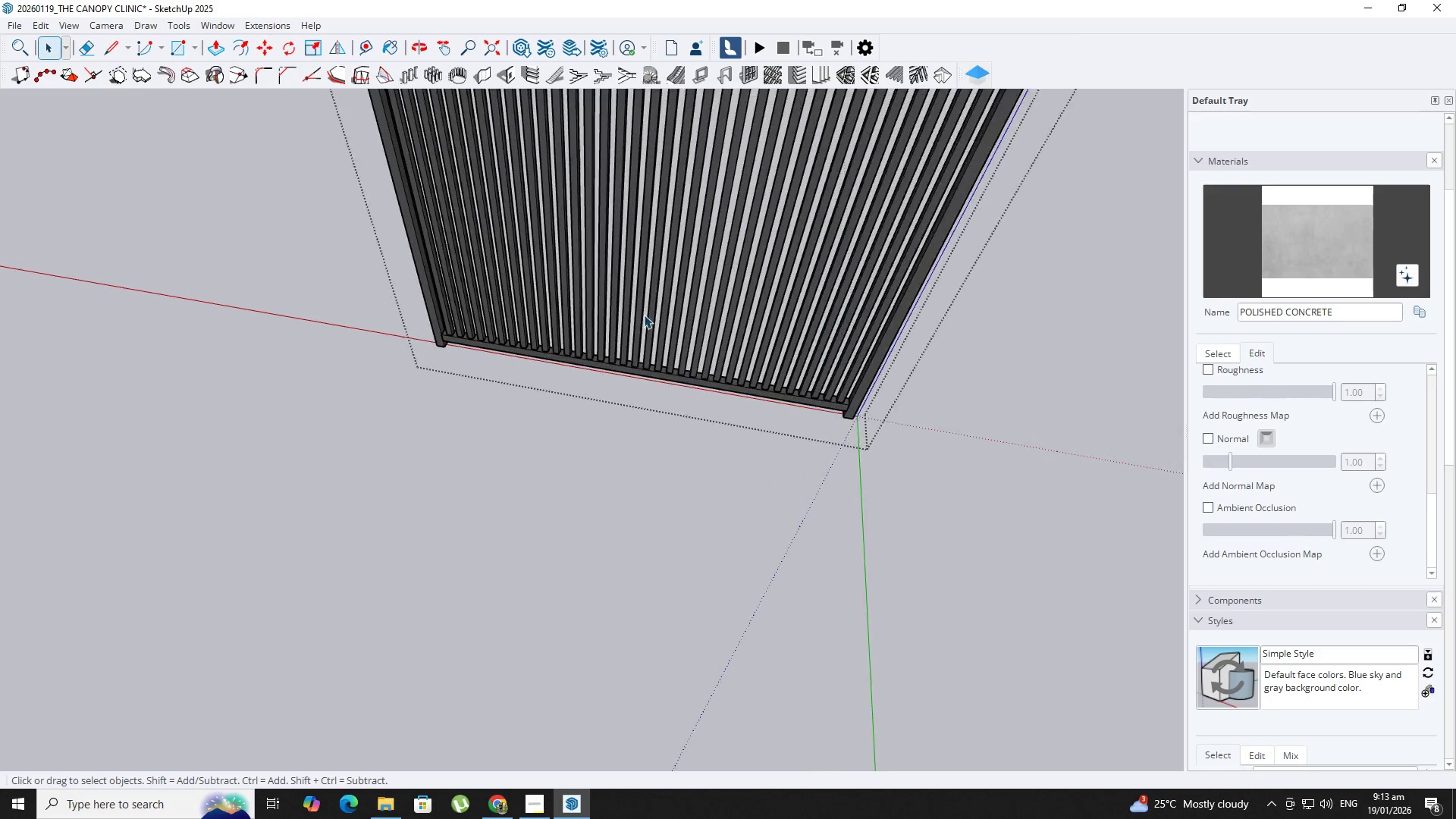 
key(Escape)
 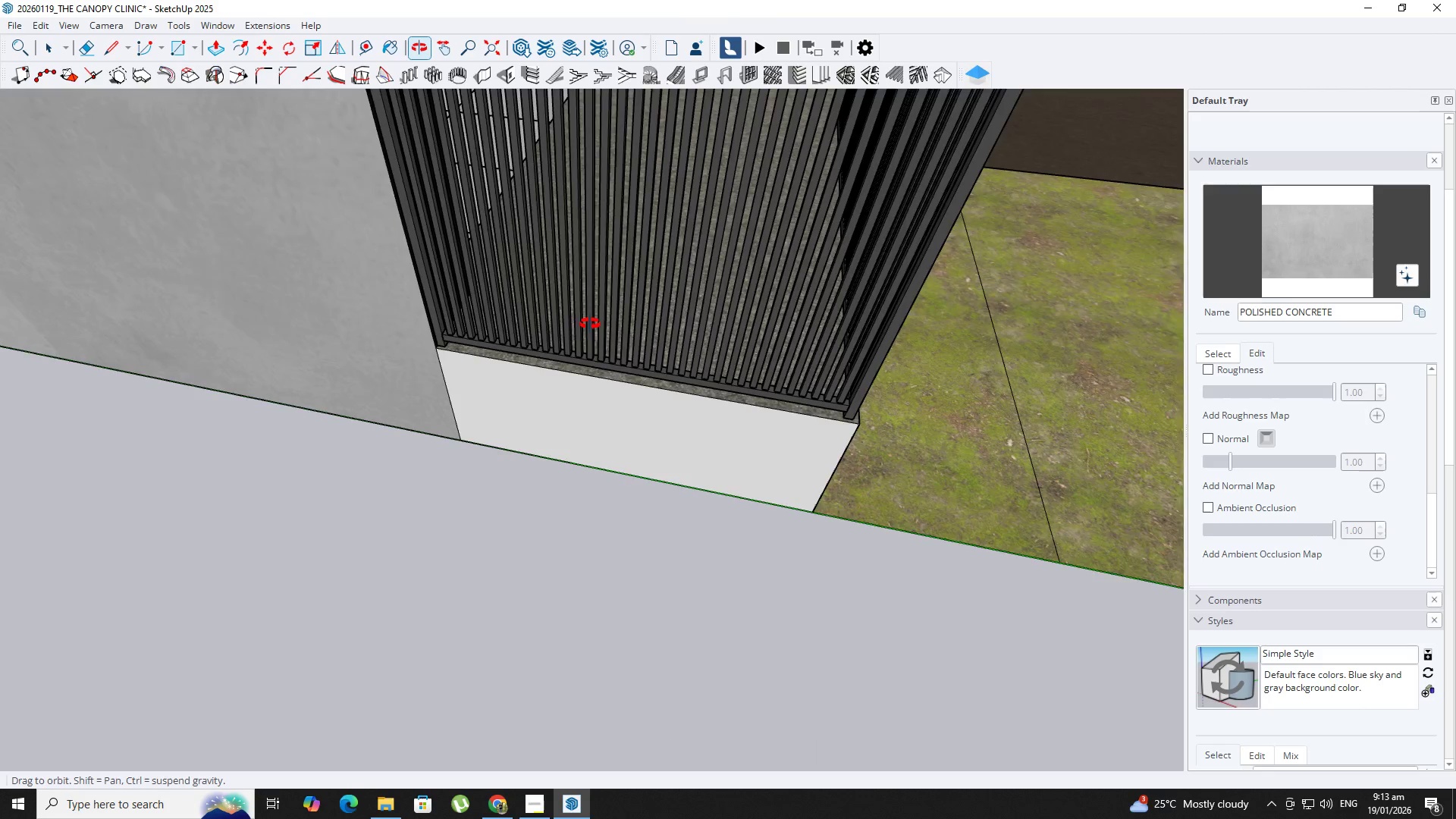 
scroll: coordinate [638, 312], scroll_direction: up, amount: 5.0
 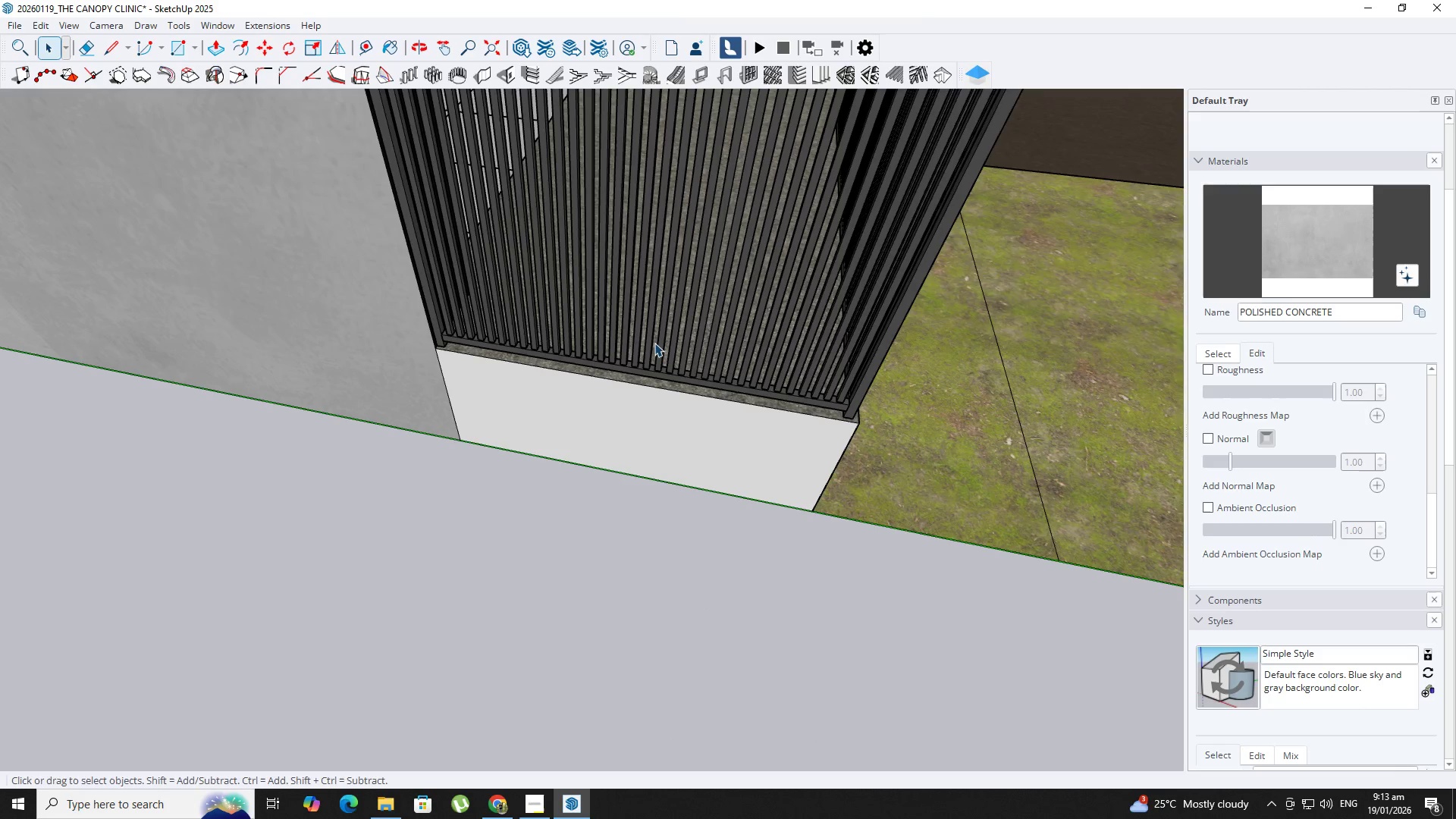 
hold_key(key=ShiftLeft, duration=0.42)
 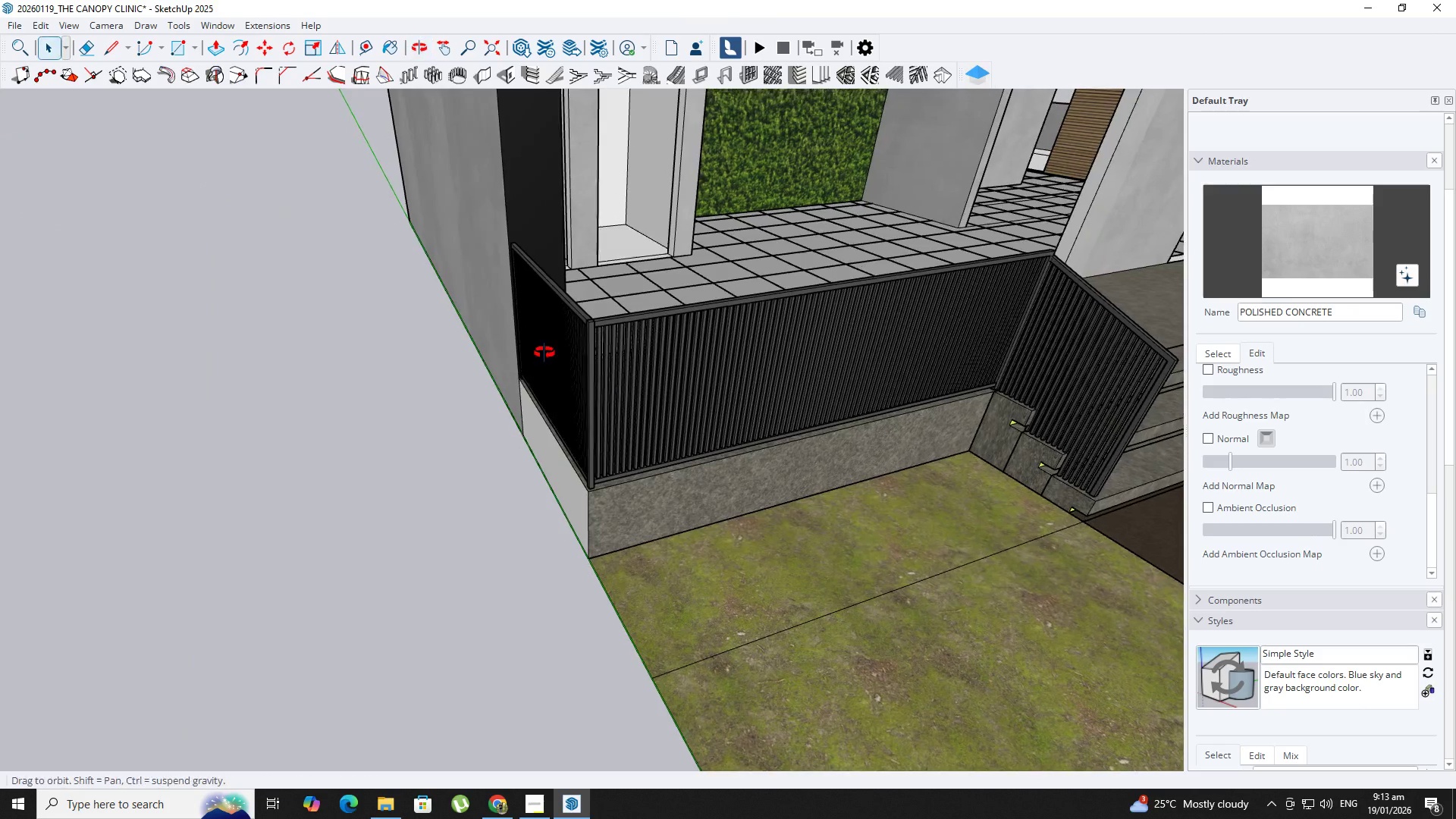 
hold_key(key=ShiftLeft, duration=0.36)
 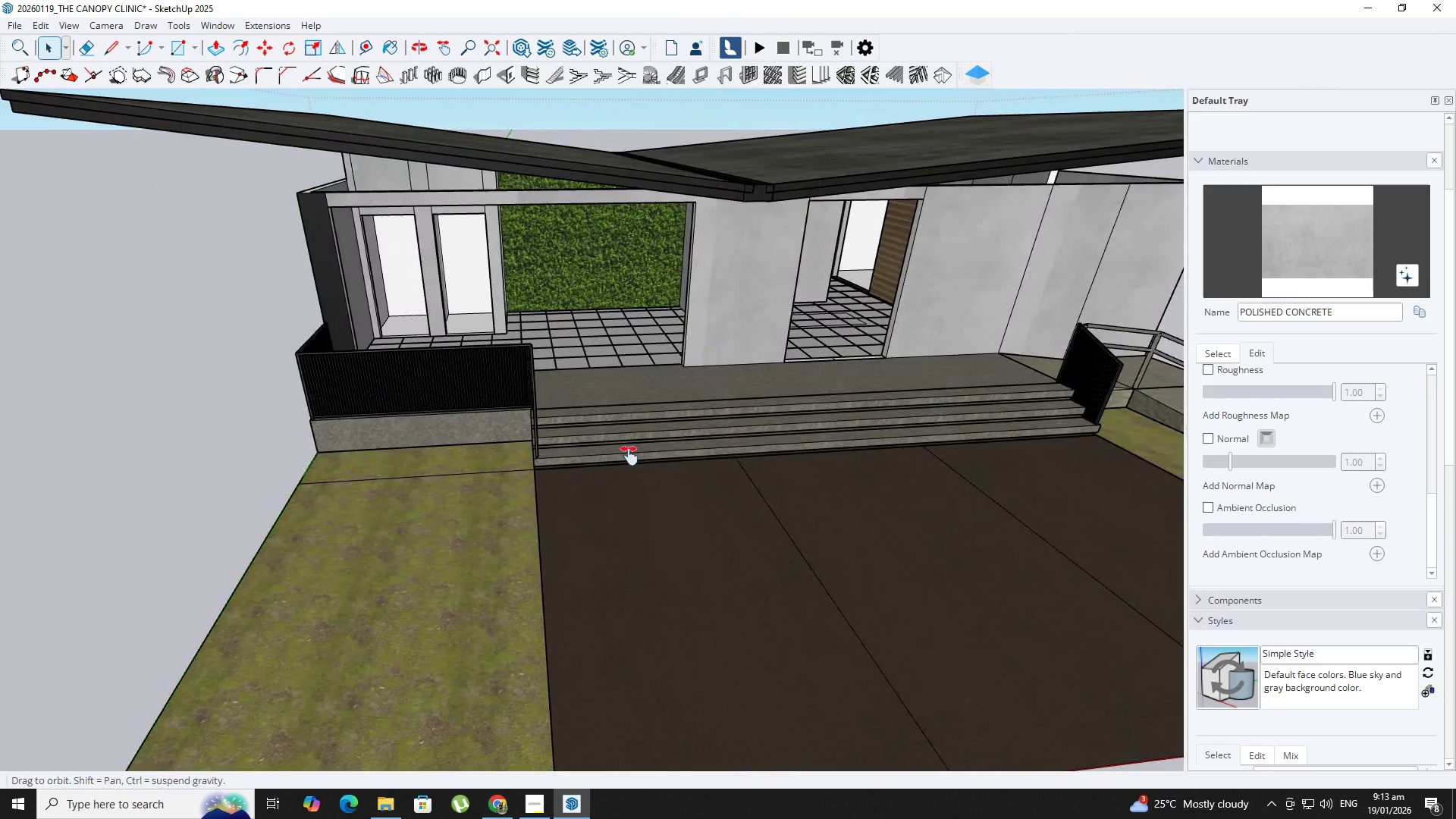 
hold_key(key=ShiftLeft, duration=0.56)
 